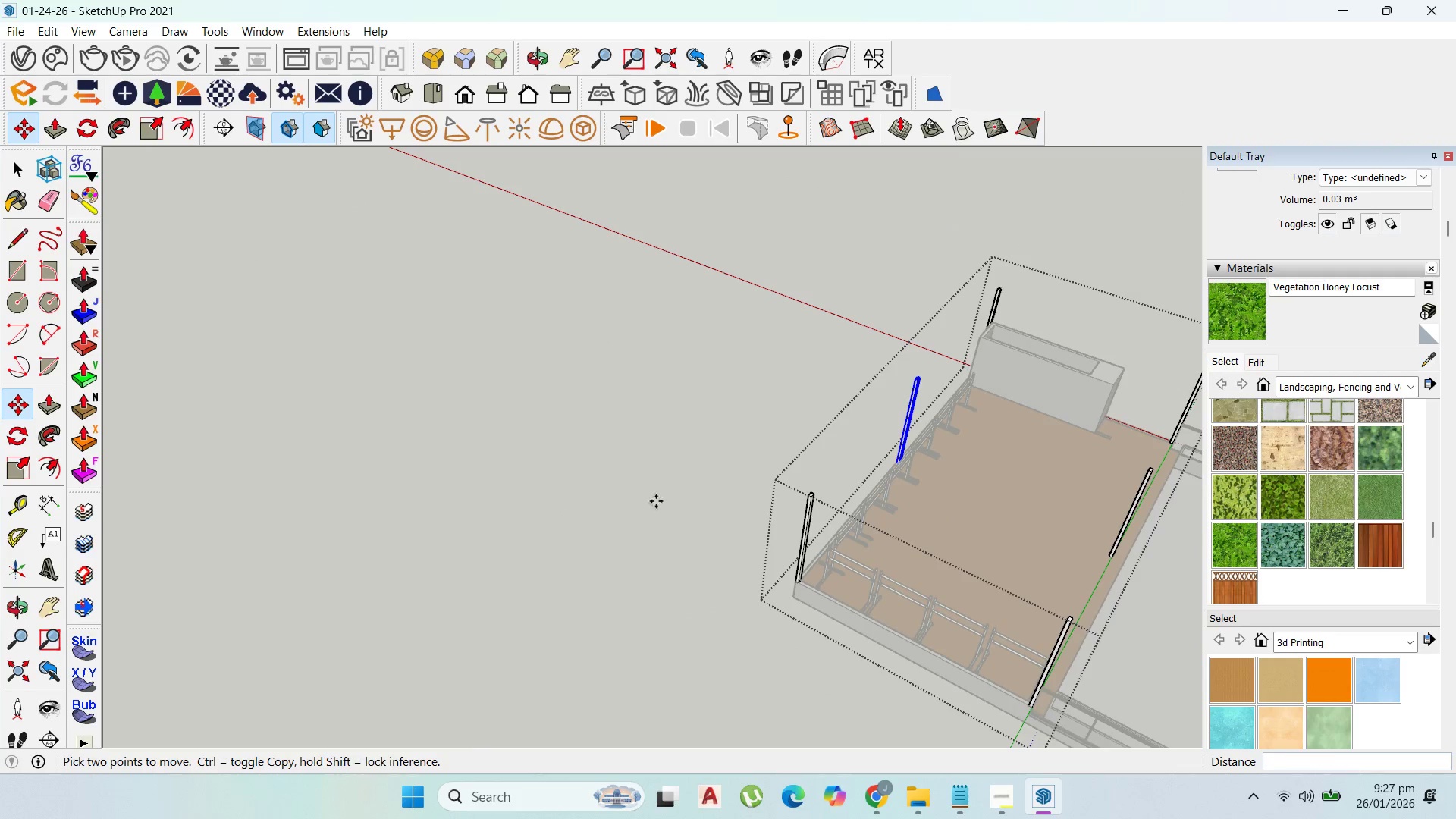 
scroll: coordinate [920, 663], scroll_direction: up, amount: 3.0
 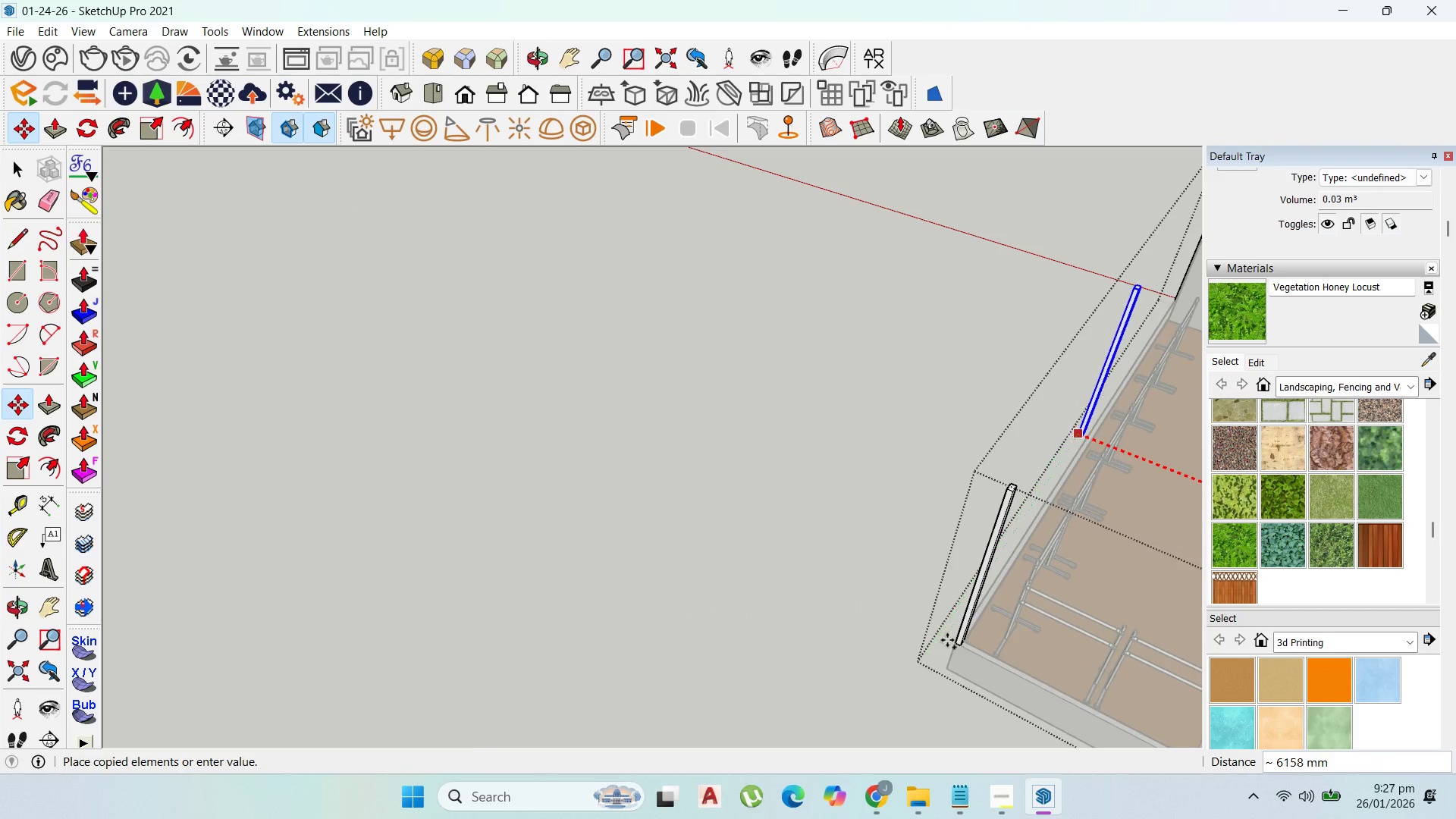 
left_click([953, 635])
 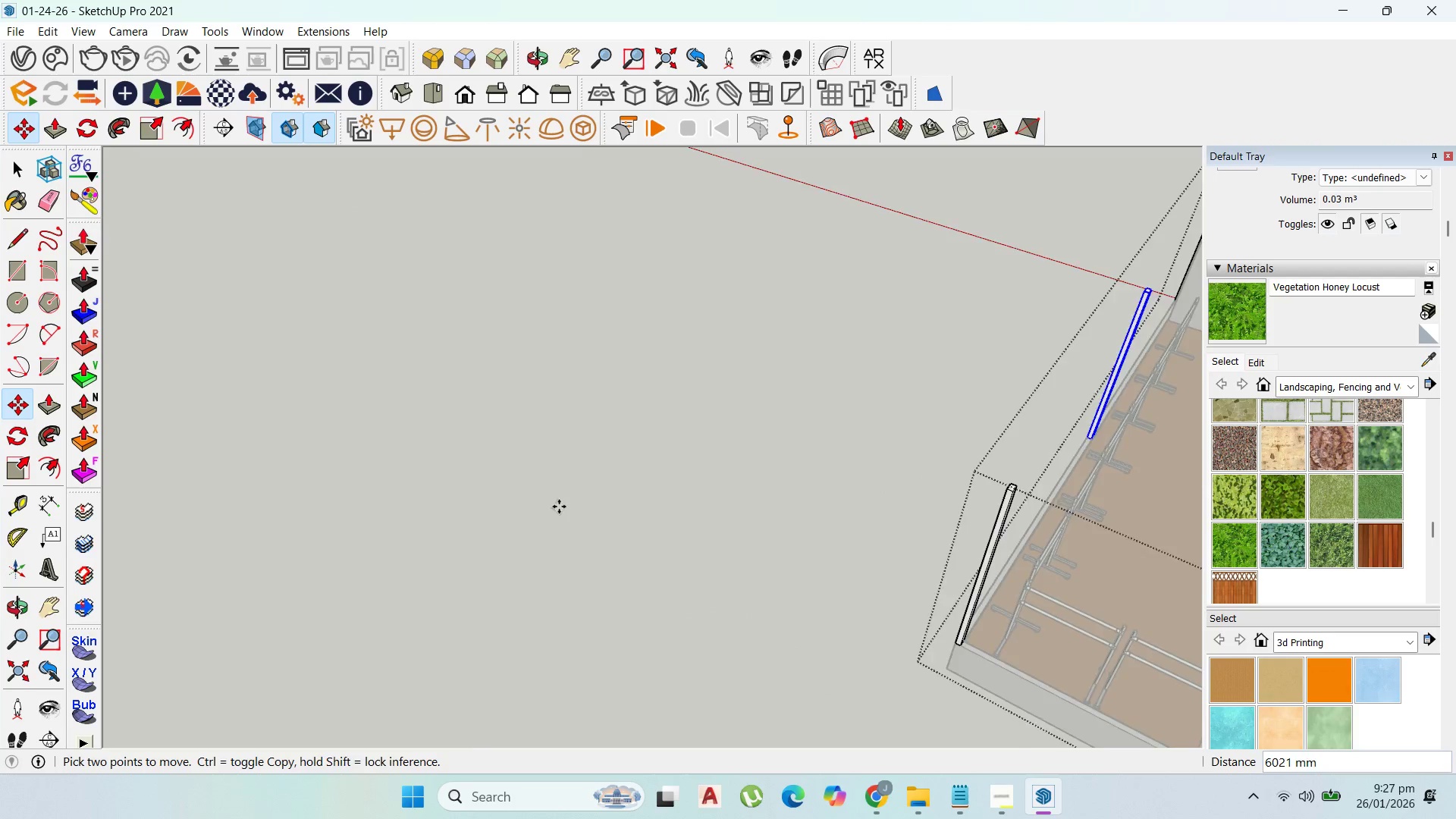 
scroll: coordinate [625, 499], scroll_direction: down, amount: 8.0
 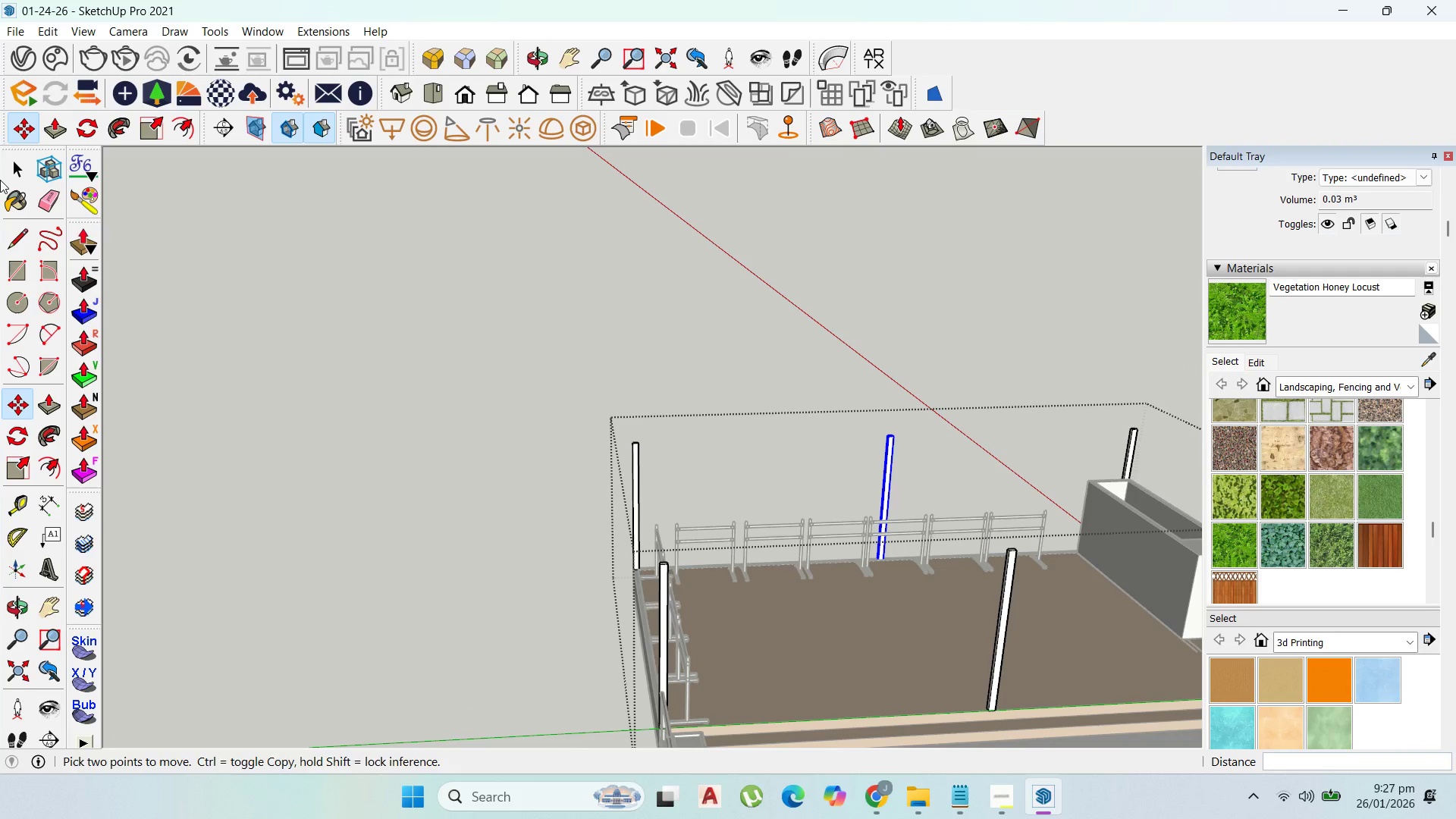 
left_click([17, 165])
 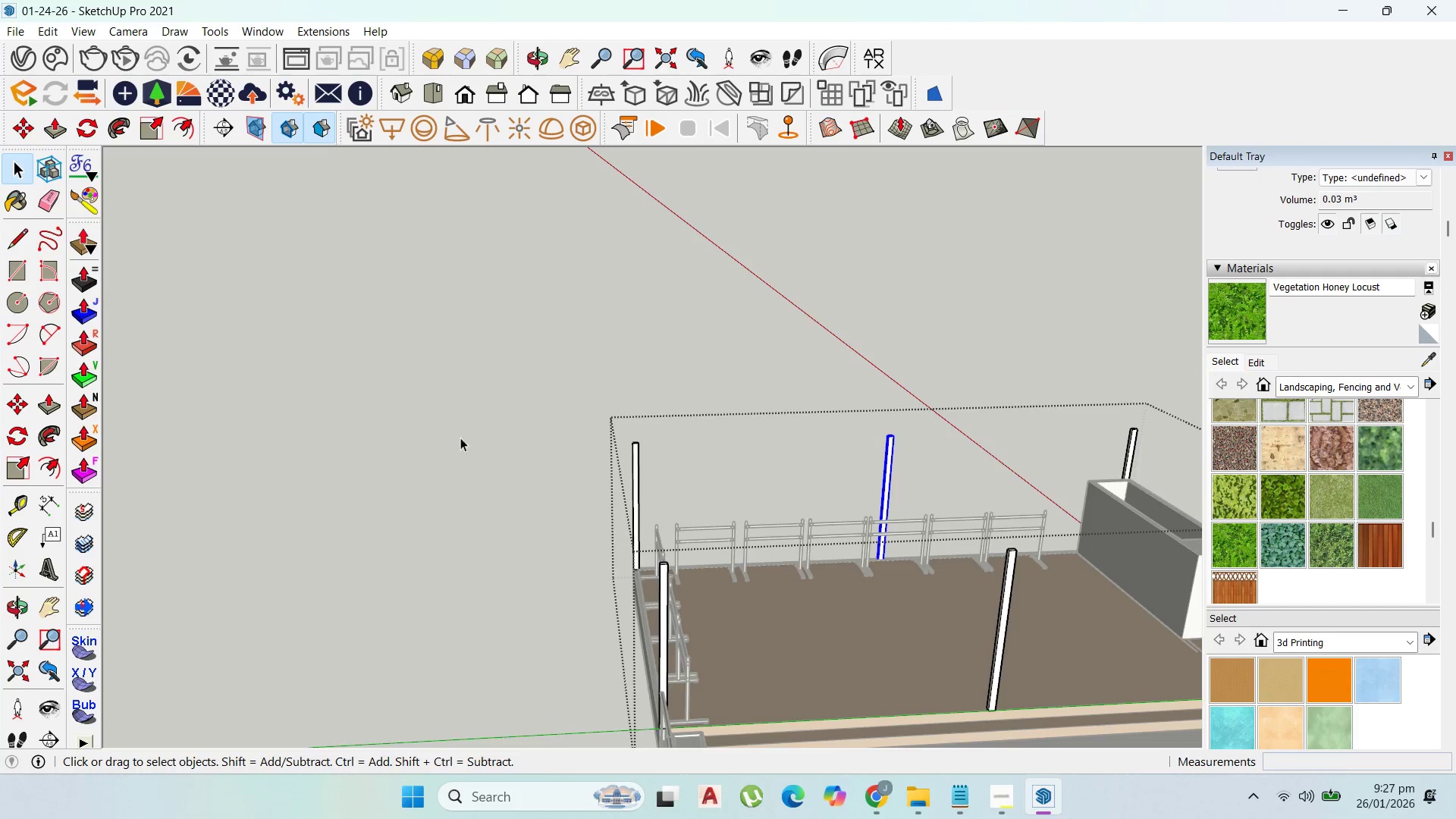 
scroll: coordinate [560, 478], scroll_direction: down, amount: 5.0
 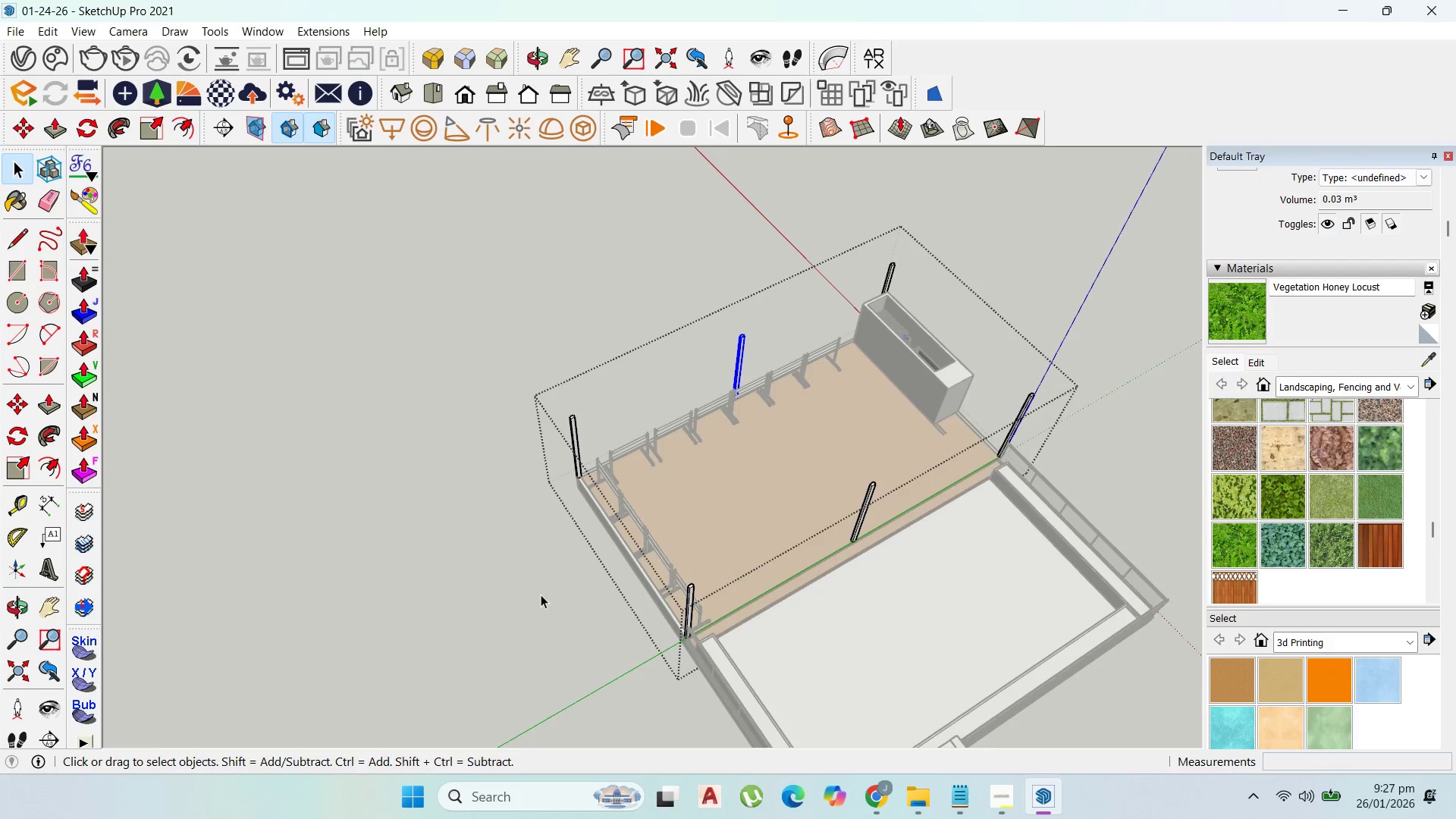 
scroll: coordinate [639, 588], scroll_direction: up, amount: 12.0
 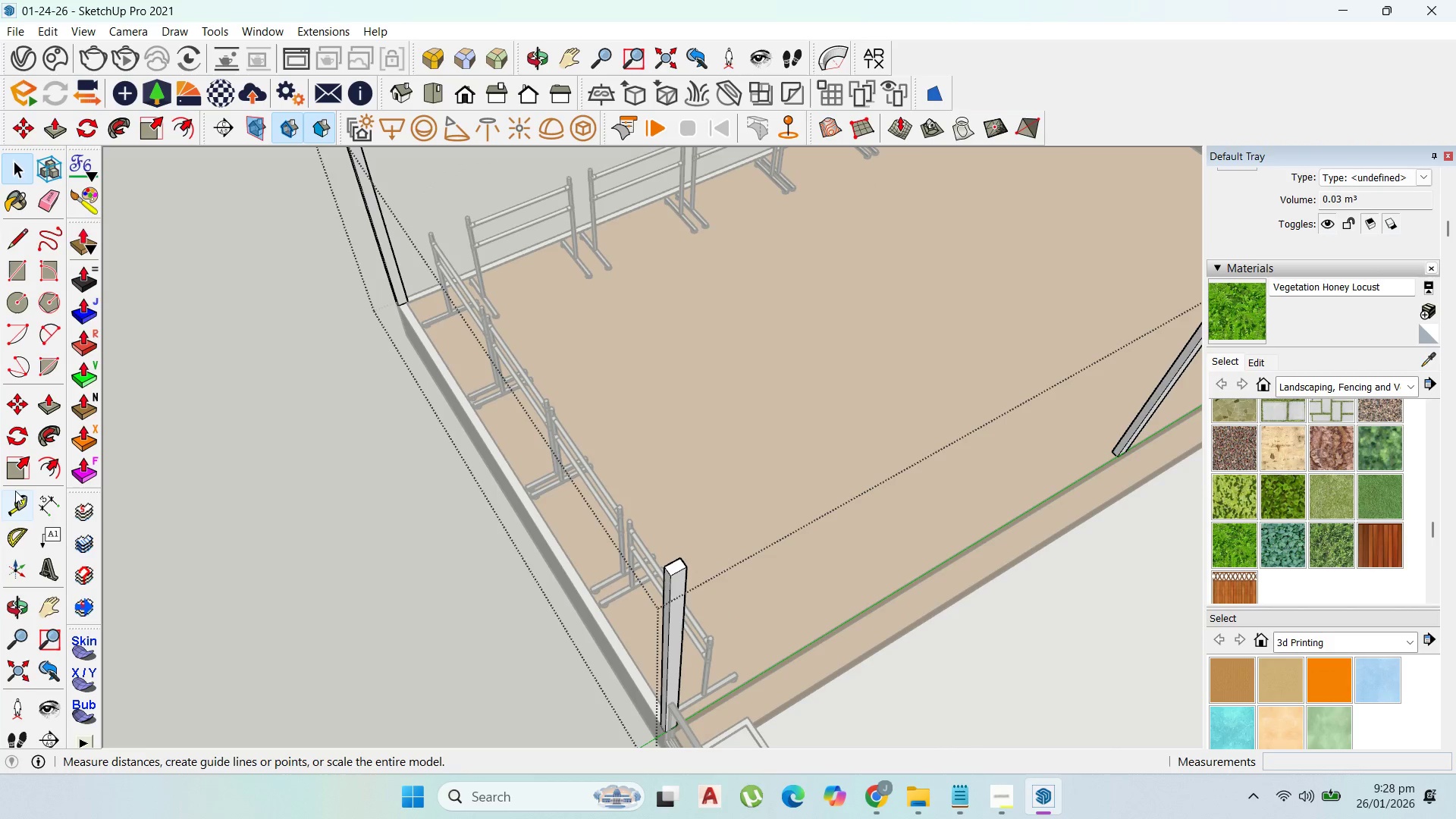 
left_click([11, 505])
 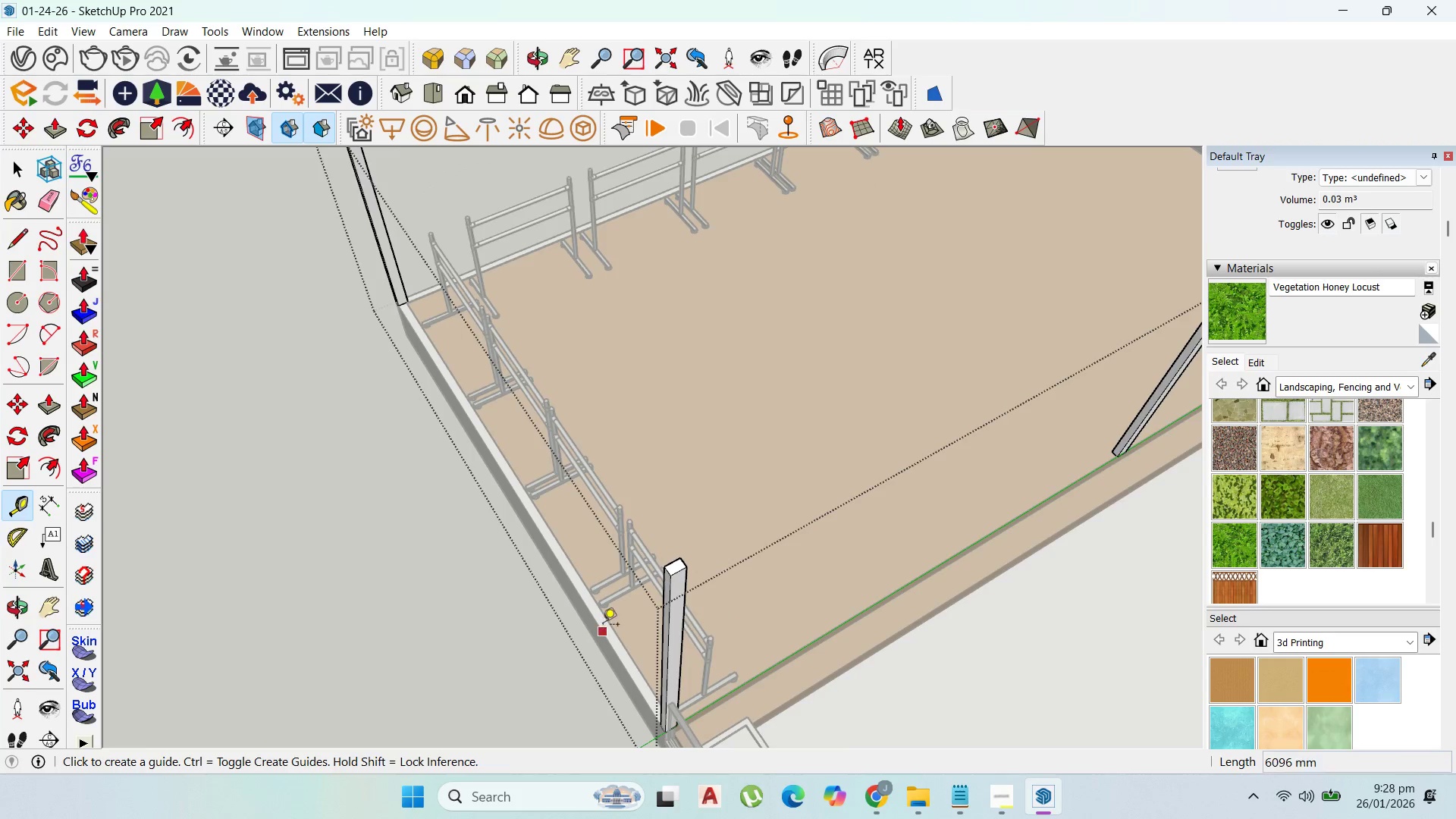 
scroll: coordinate [673, 553], scroll_direction: up, amount: 6.0
 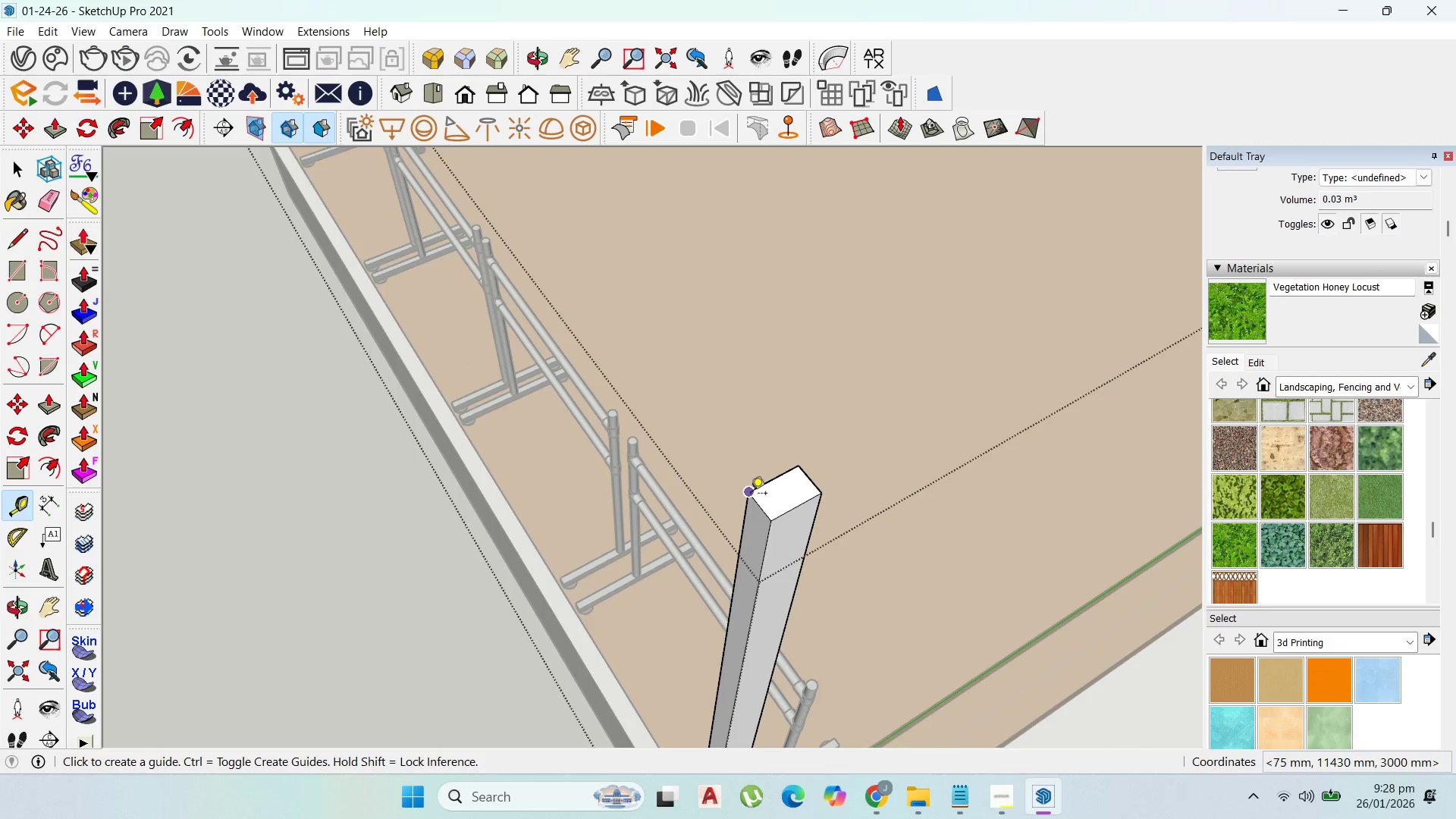 
left_click_drag(start_coordinate=[751, 494], to_coordinate=[755, 496])
 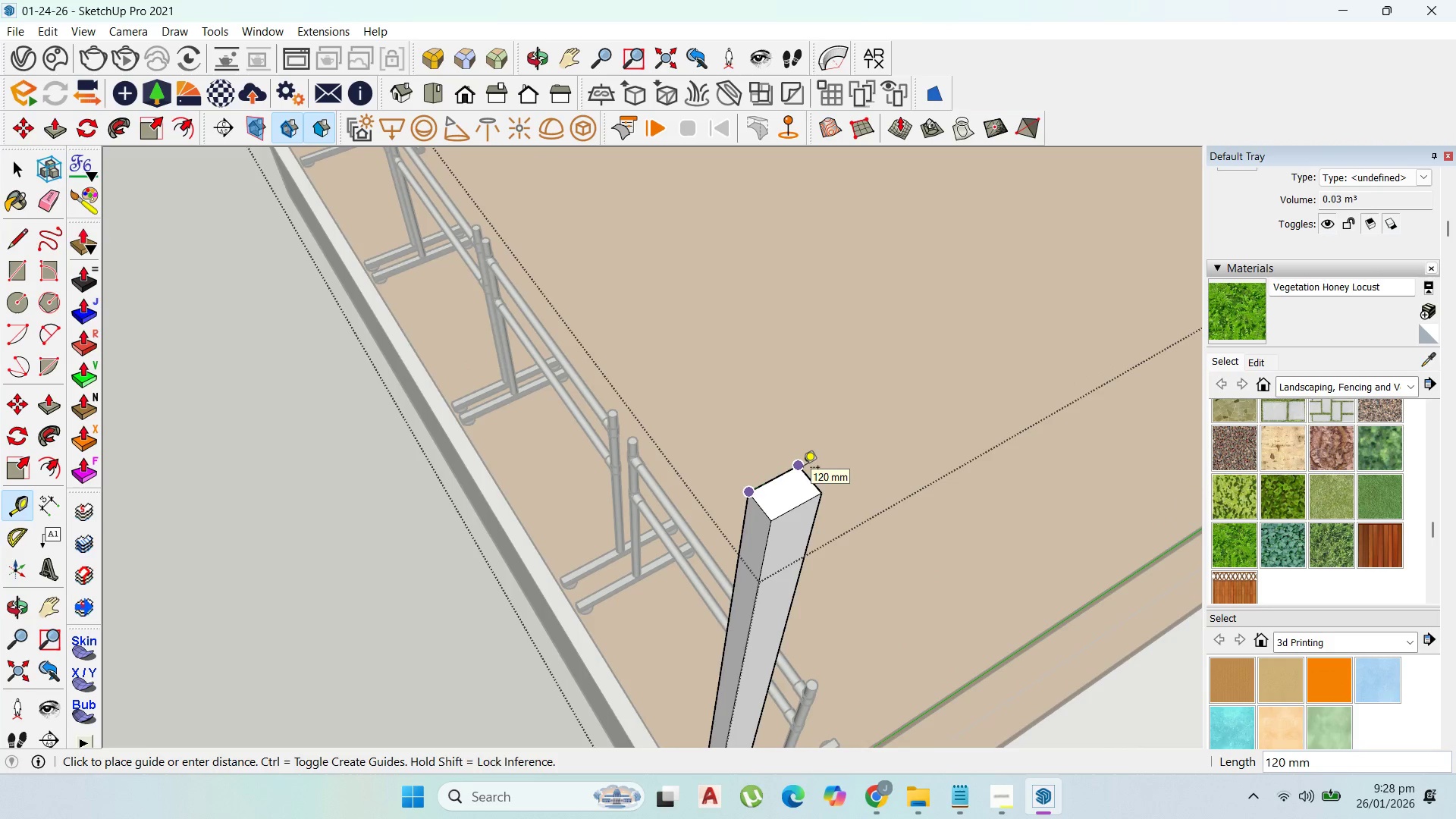 
scroll: coordinate [802, 568], scroll_direction: down, amount: 13.0
 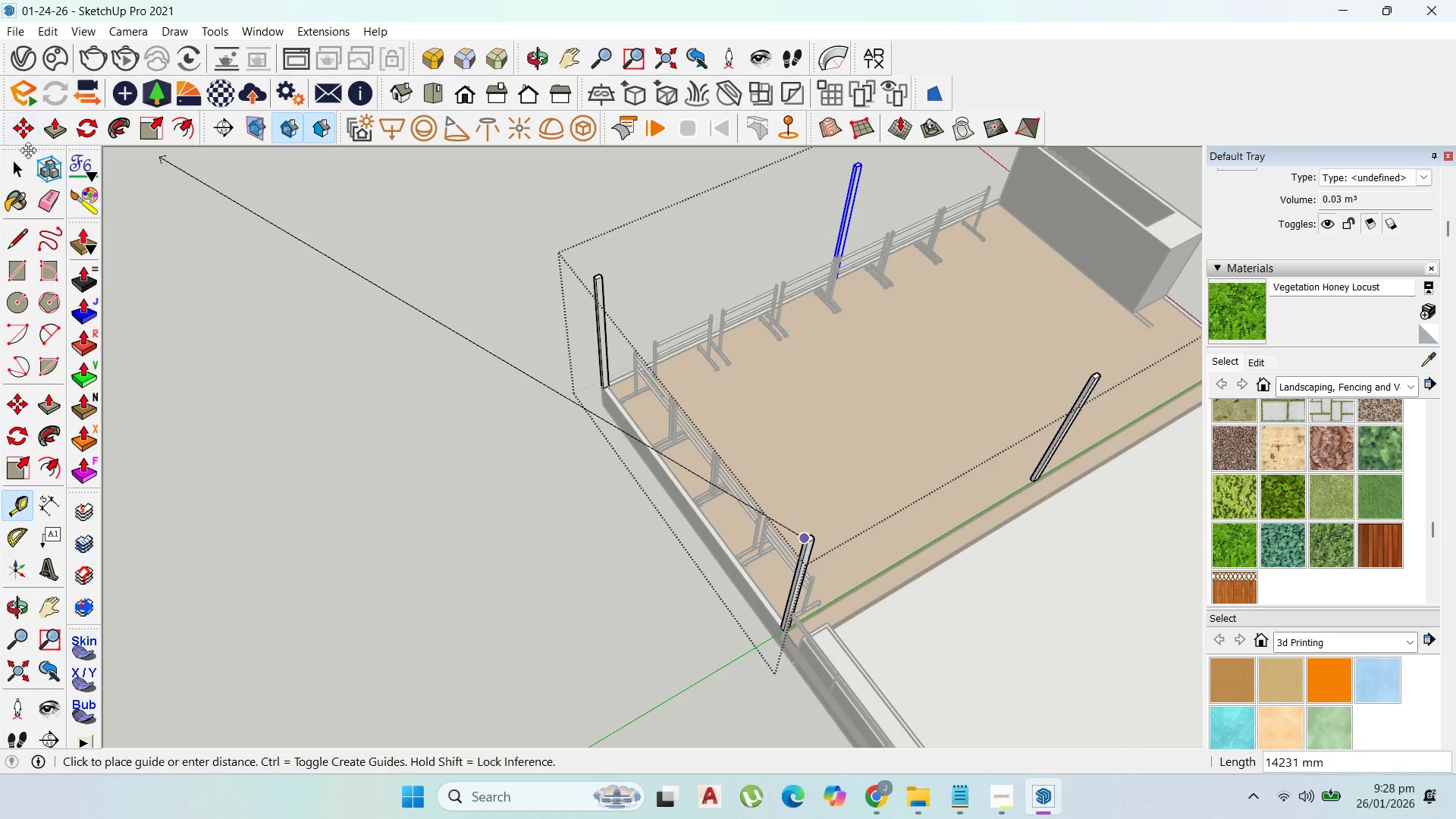 
left_click([21, 162])
 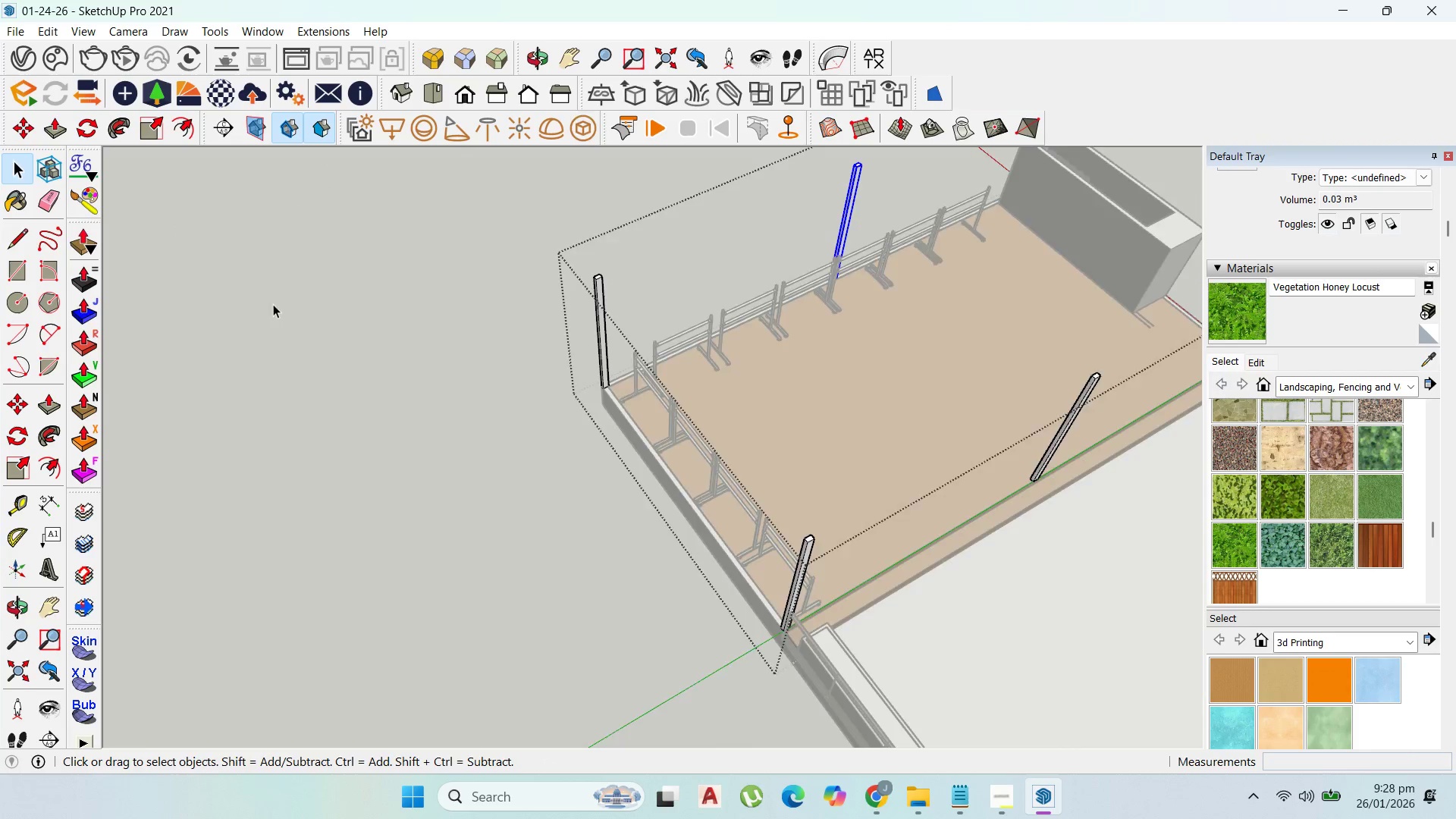 
left_click([786, 566])
 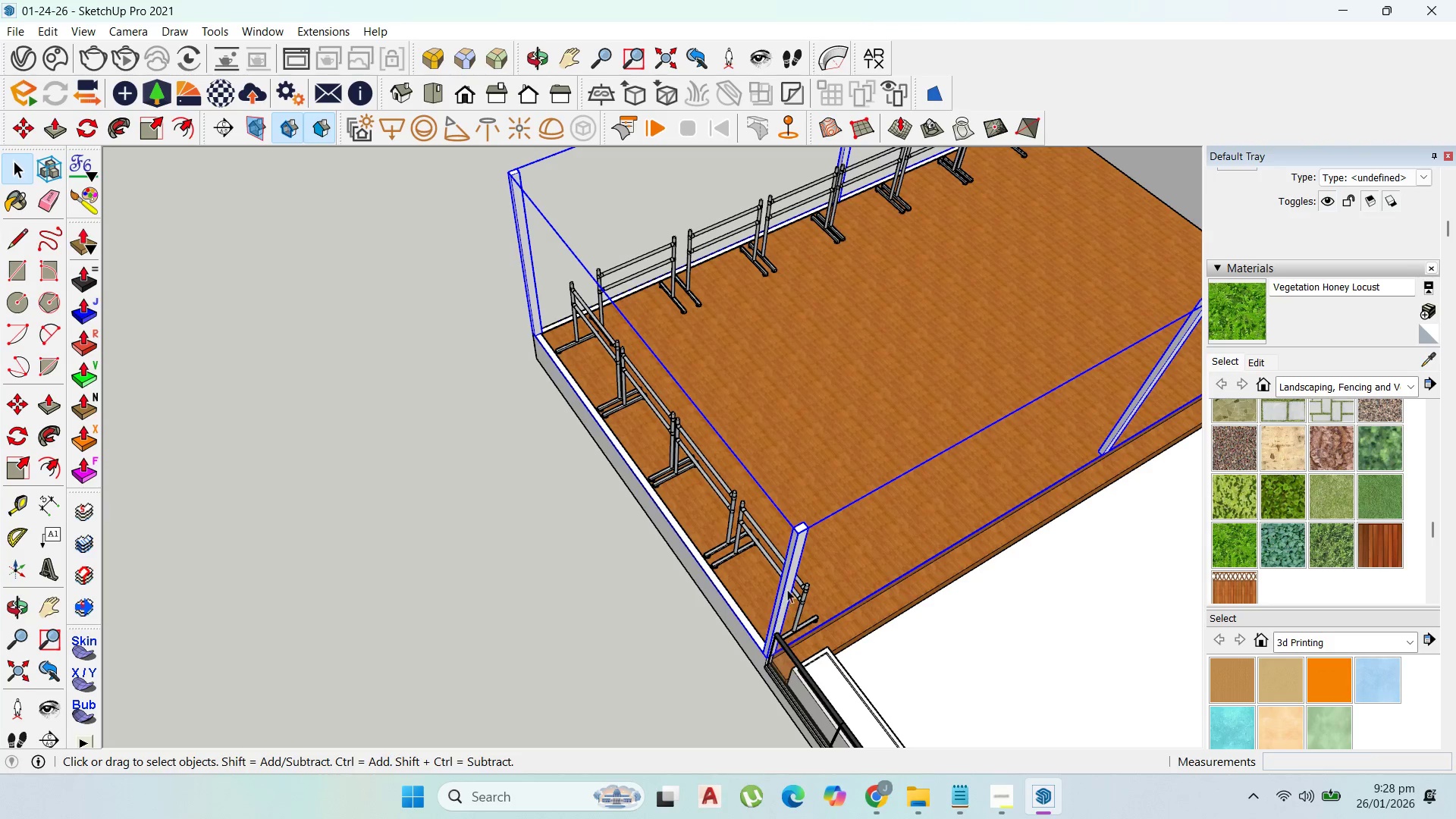 
scroll: coordinate [810, 580], scroll_direction: up, amount: 3.0
 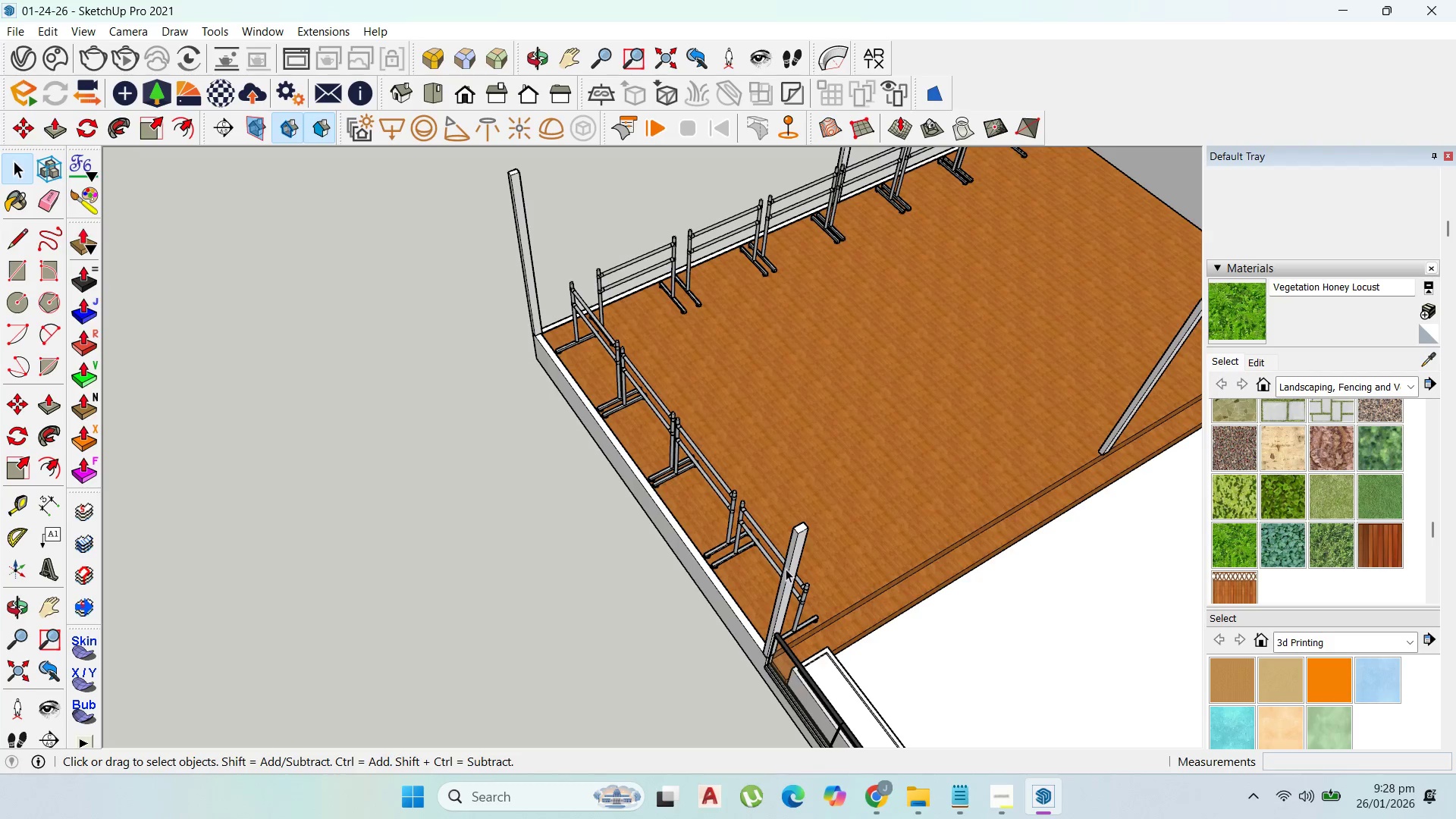 
double_click([789, 585])
 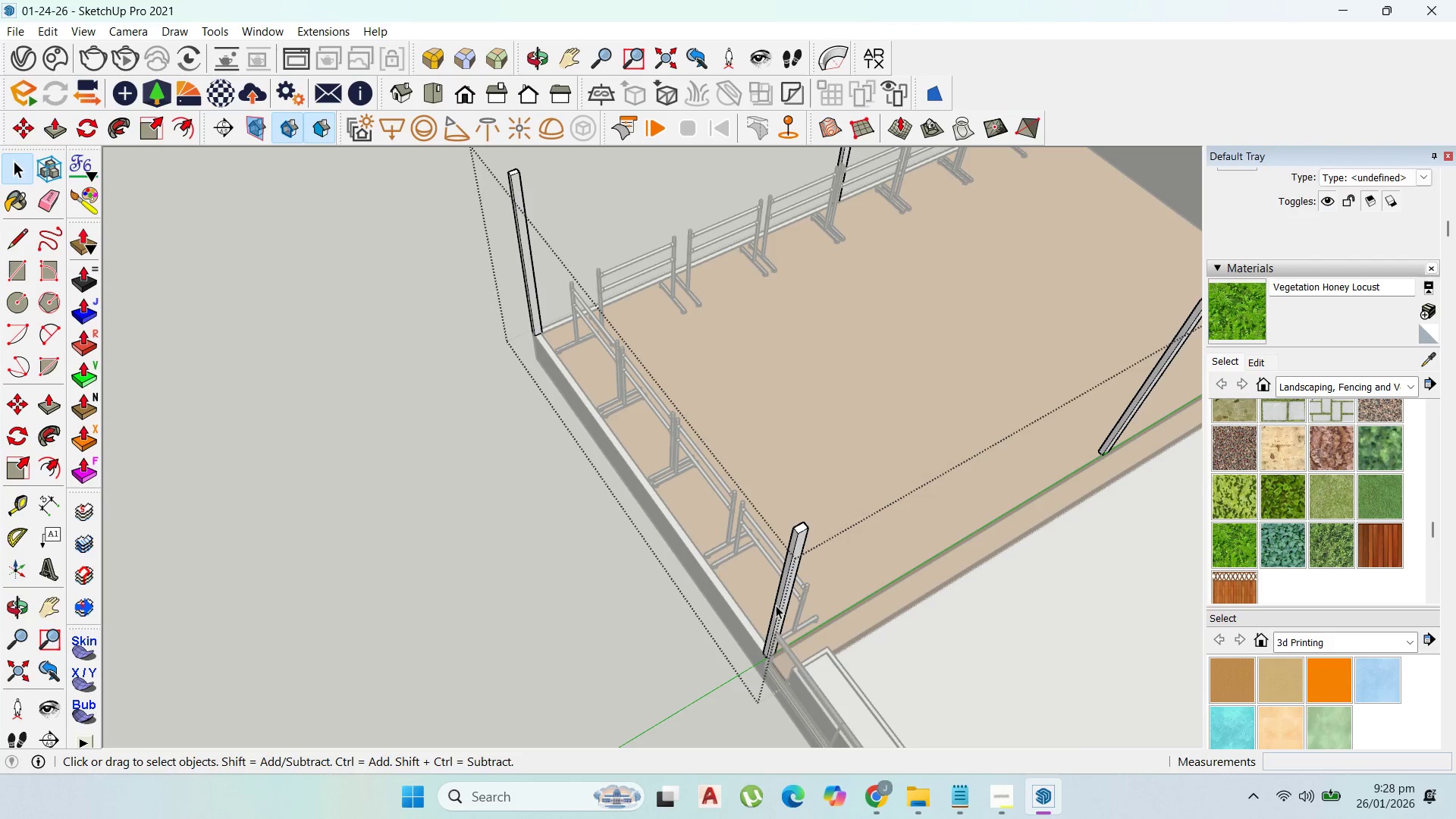 
left_click([781, 594])
 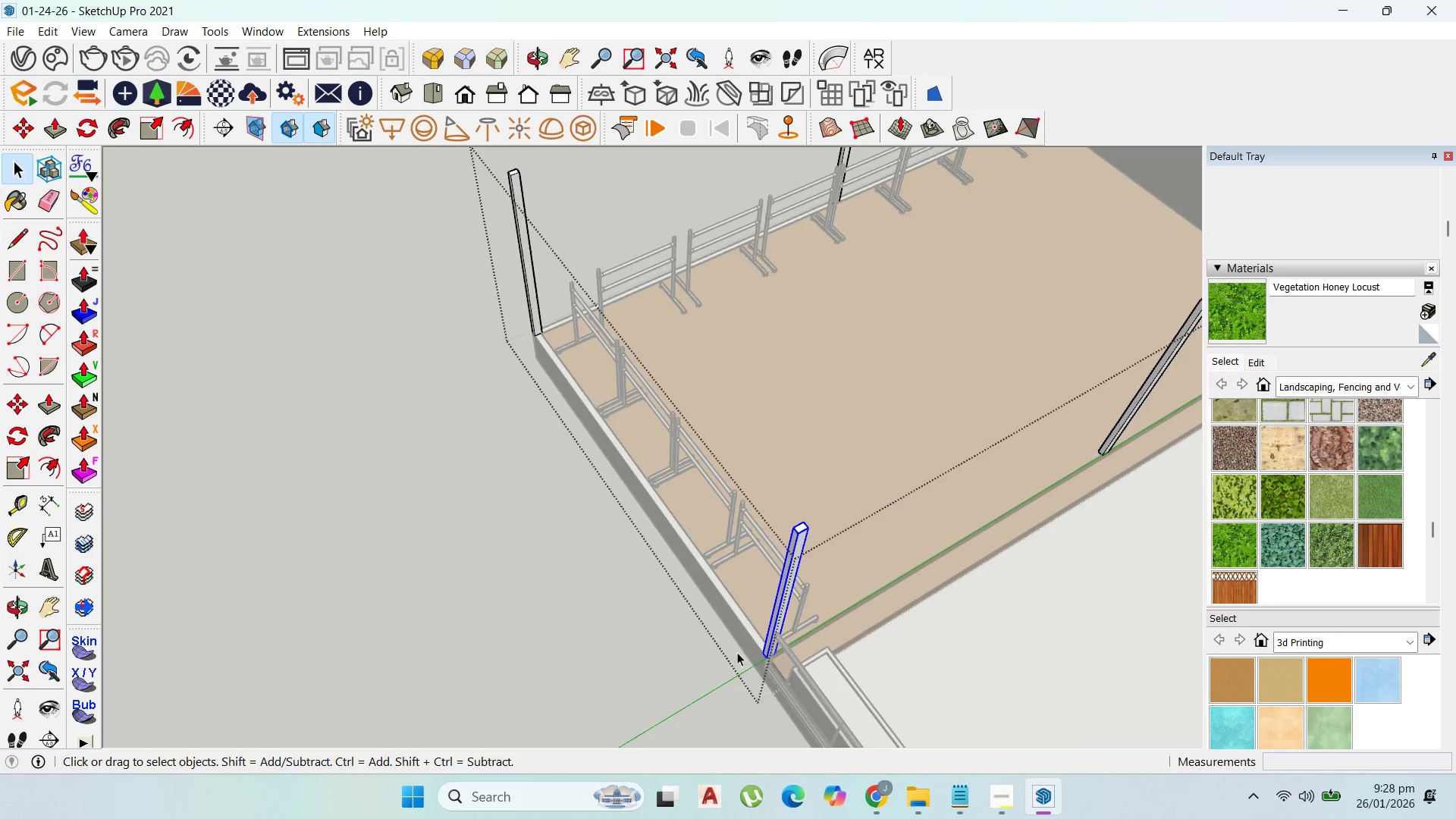 
scroll: coordinate [735, 662], scroll_direction: up, amount: 4.0
 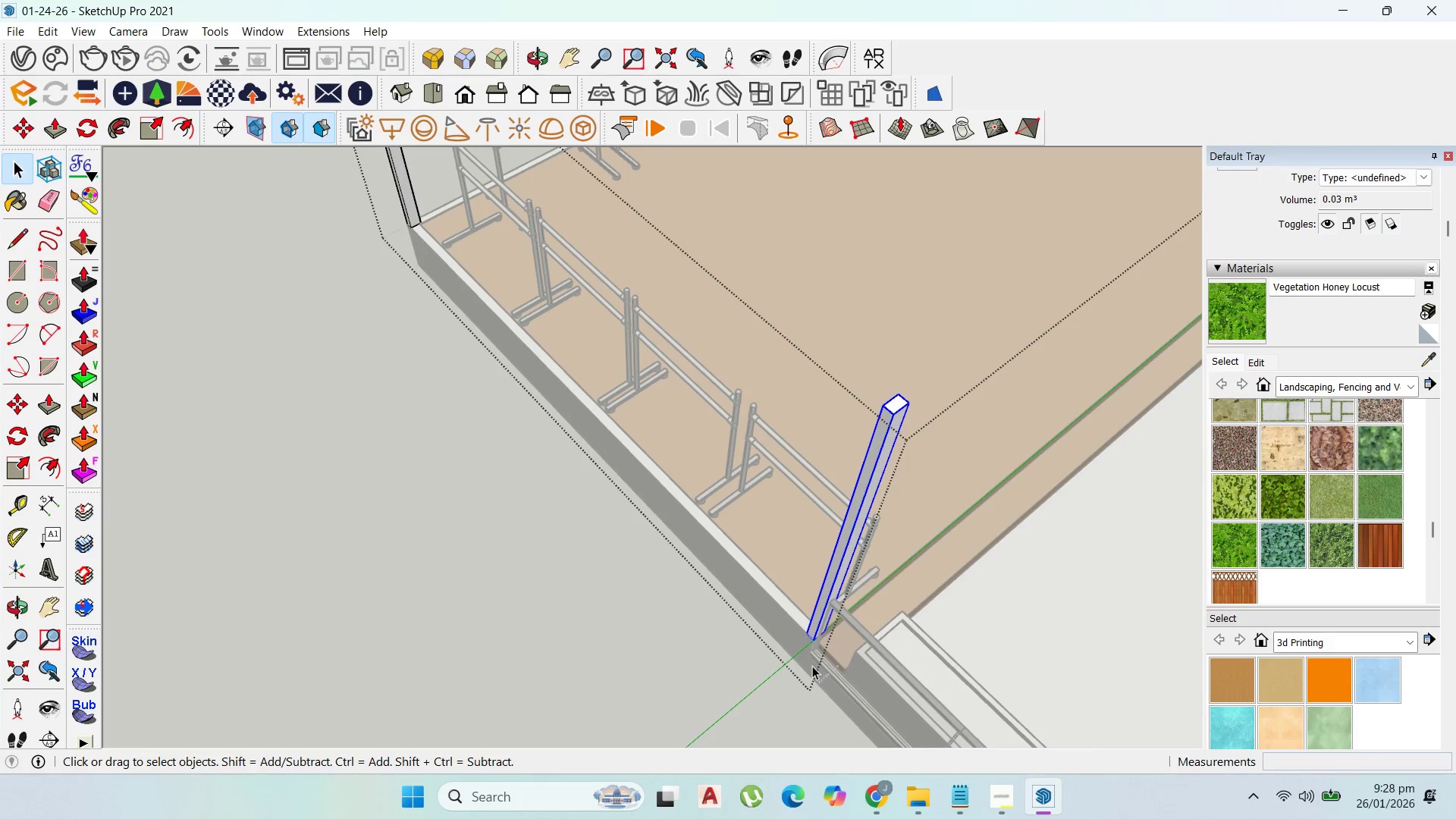 
key(M)
 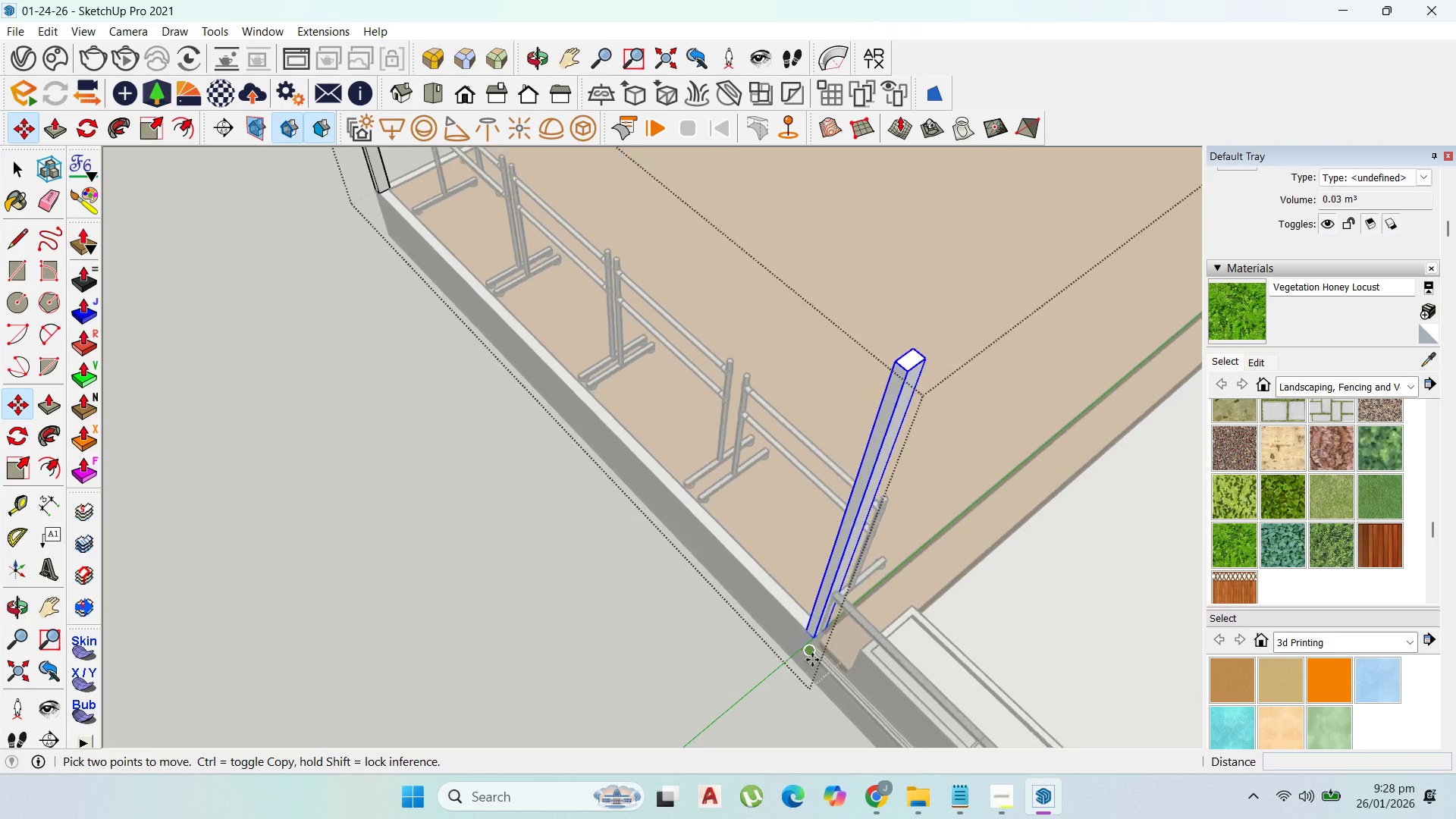 
scroll: coordinate [812, 657], scroll_direction: up, amount: 2.0
 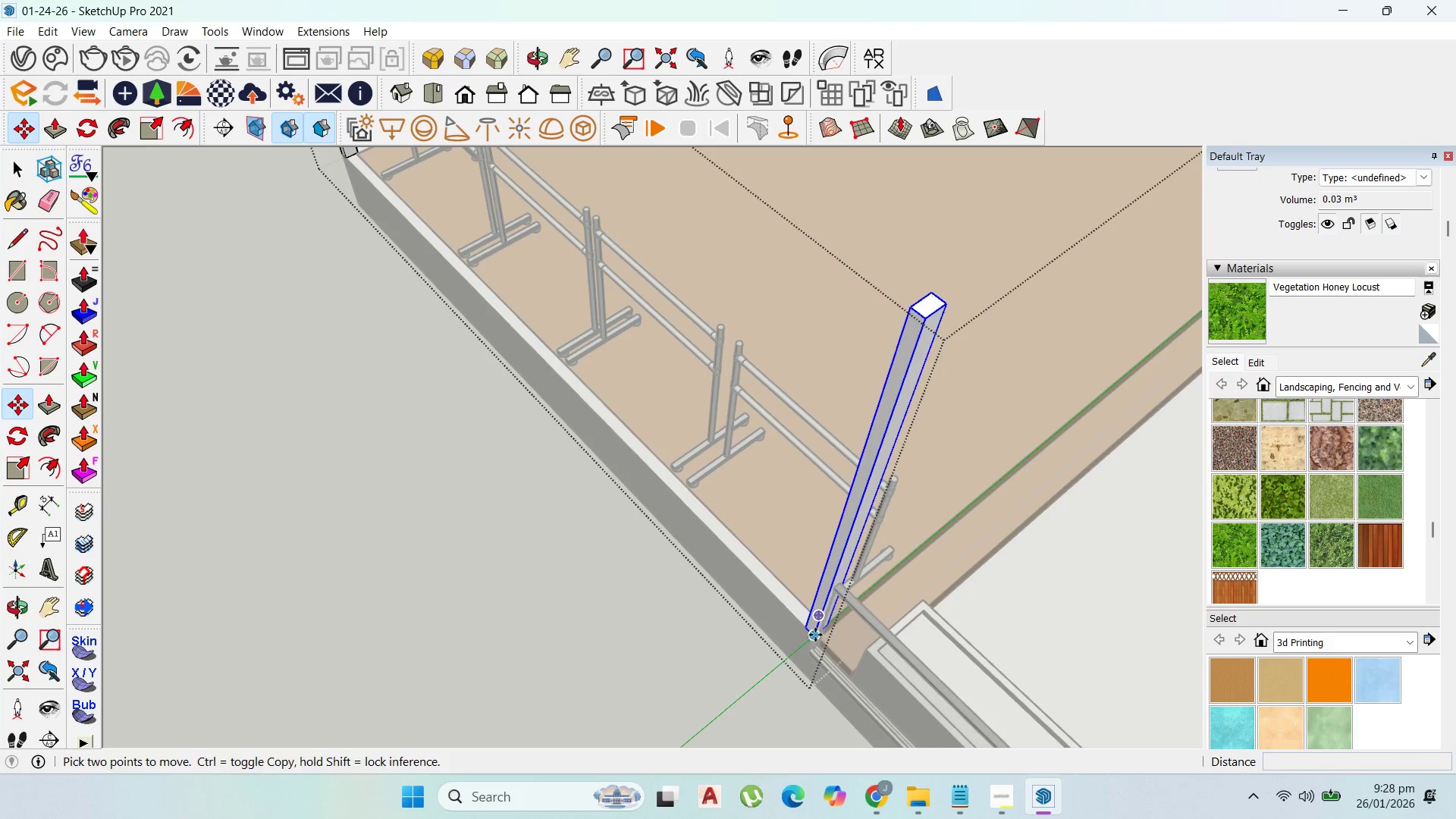 
key(Control+ControlLeft)
 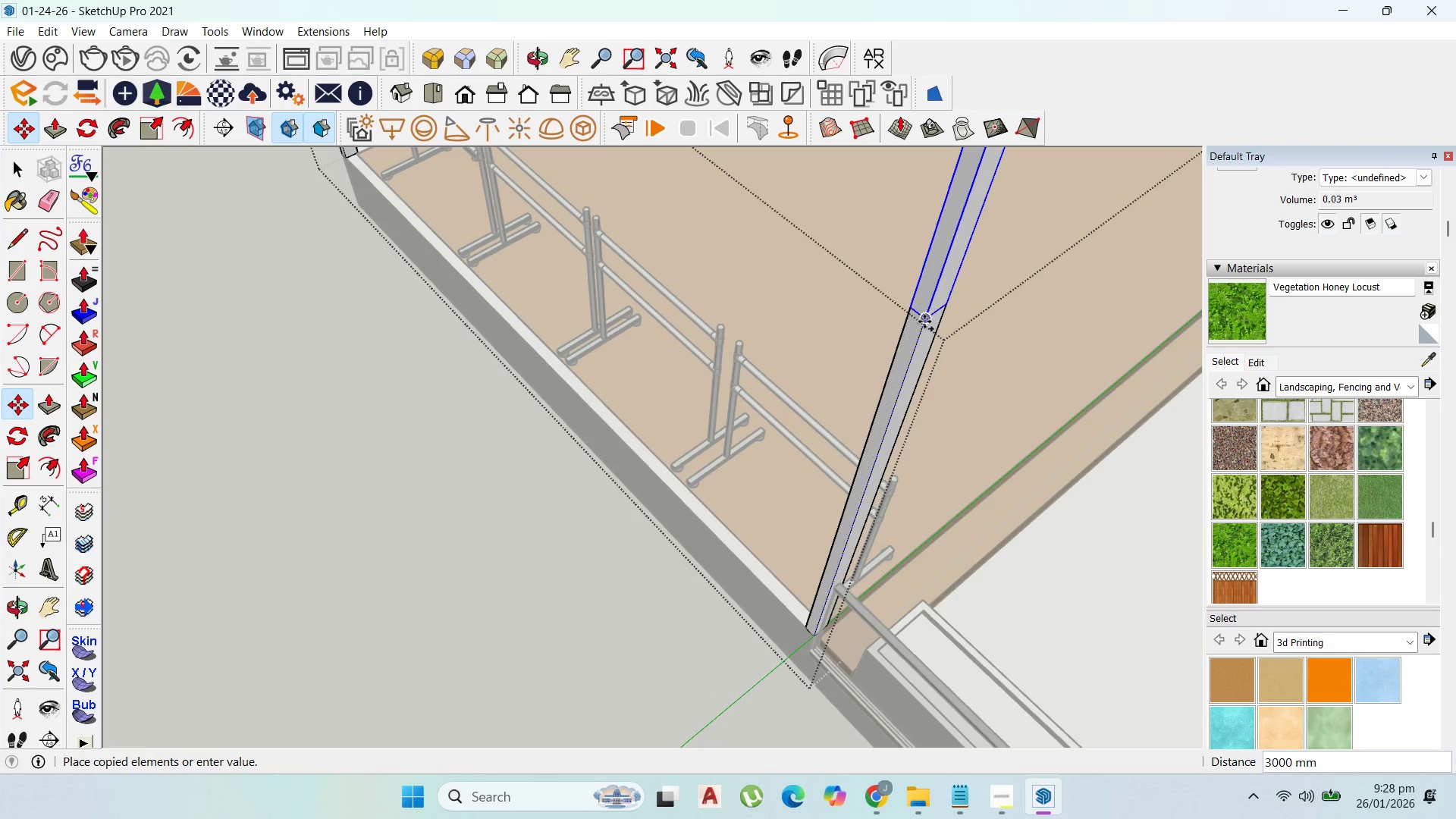 
left_click([924, 323])
 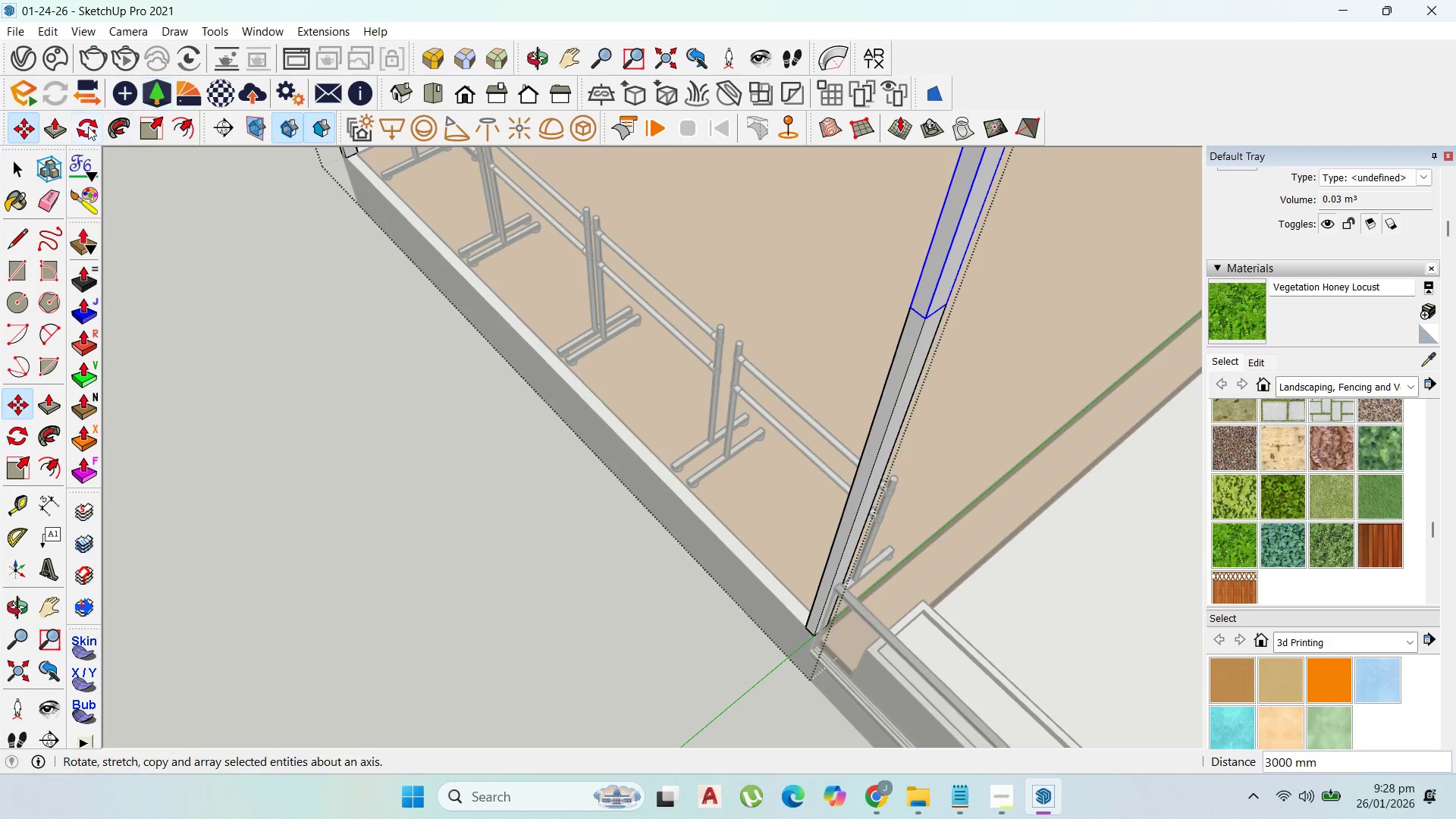 
left_click([84, 127])
 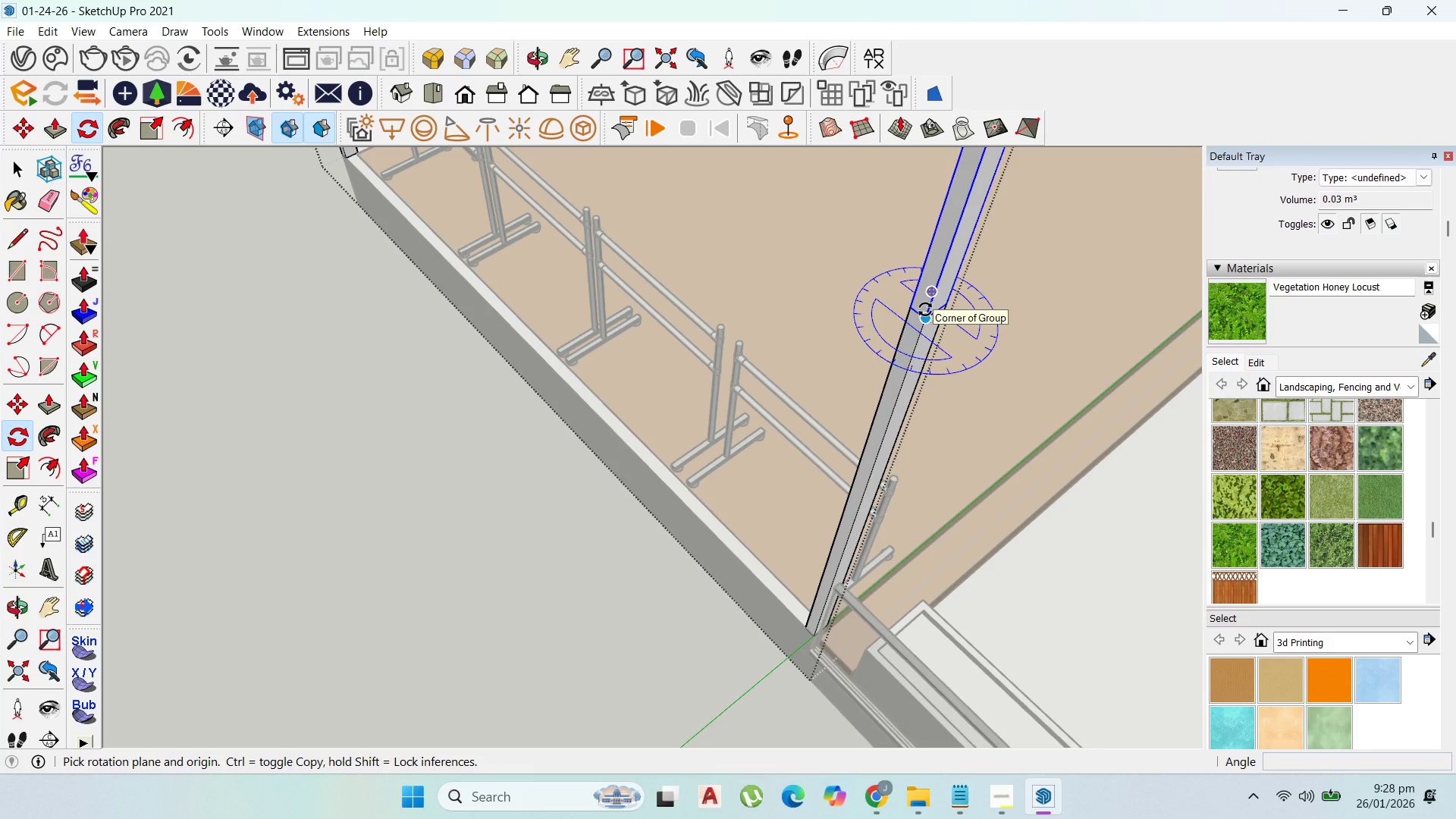 
key(ArrowLeft)
 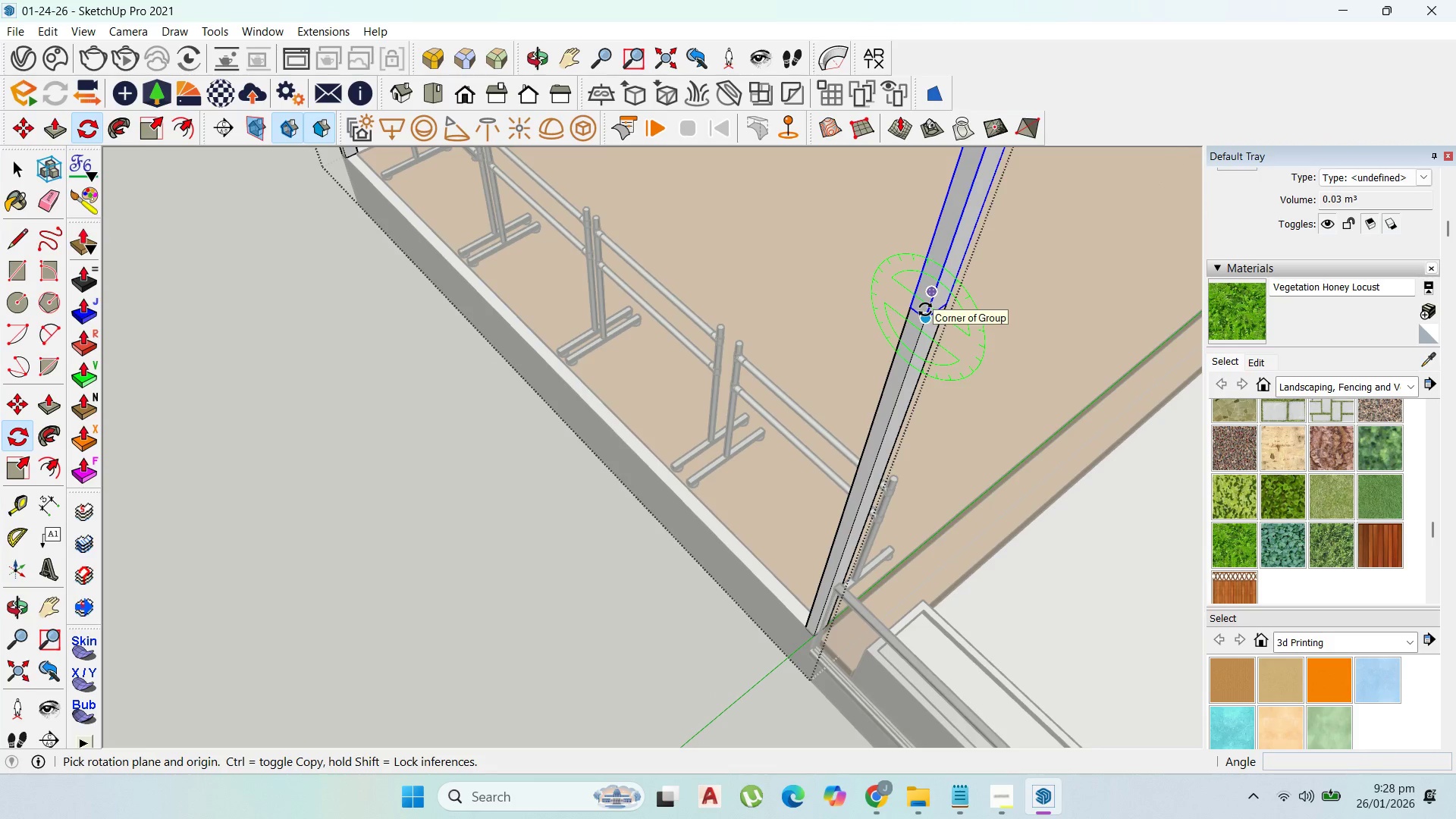 
left_click([925, 309])
 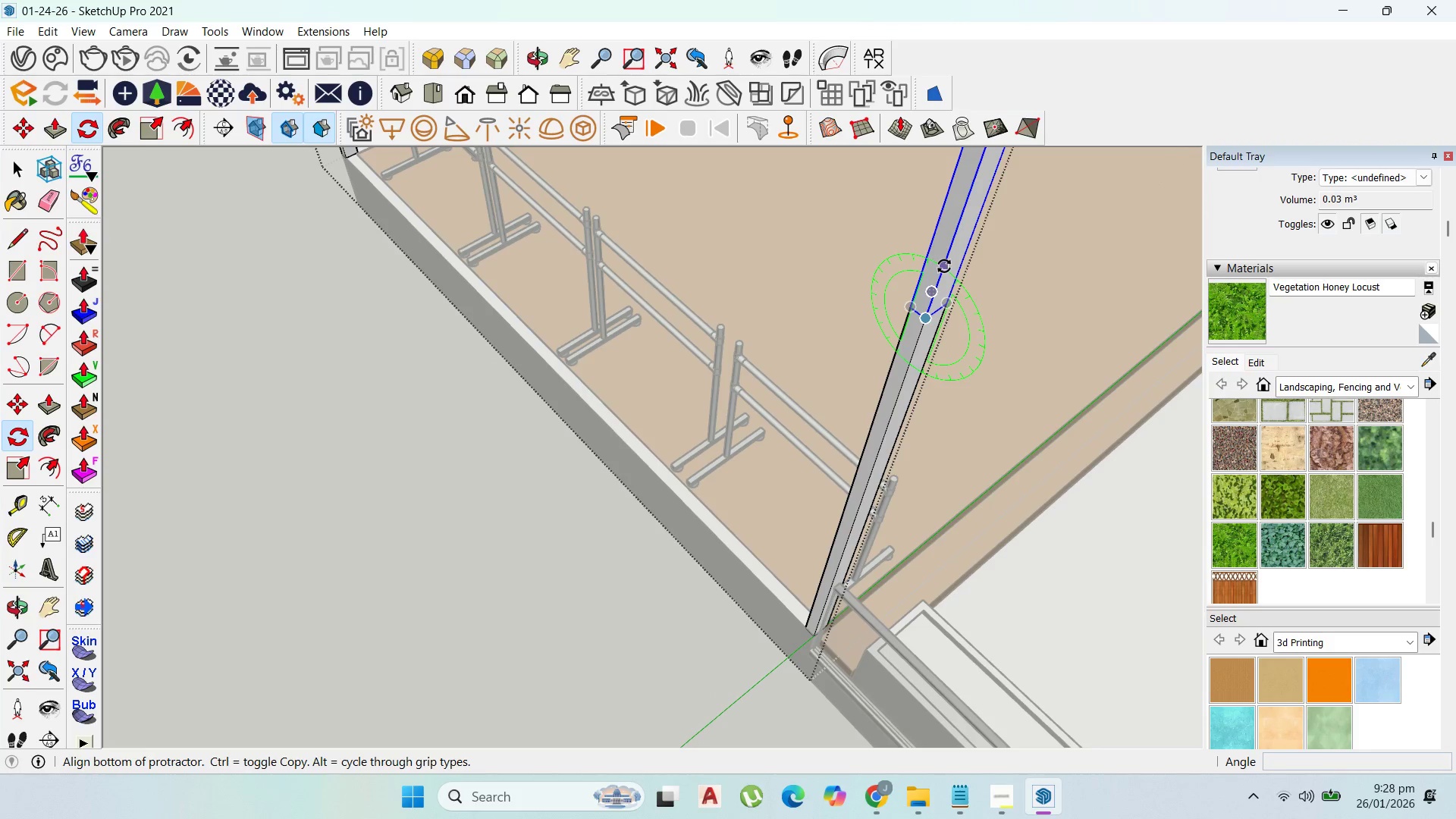 
left_click([944, 264])
 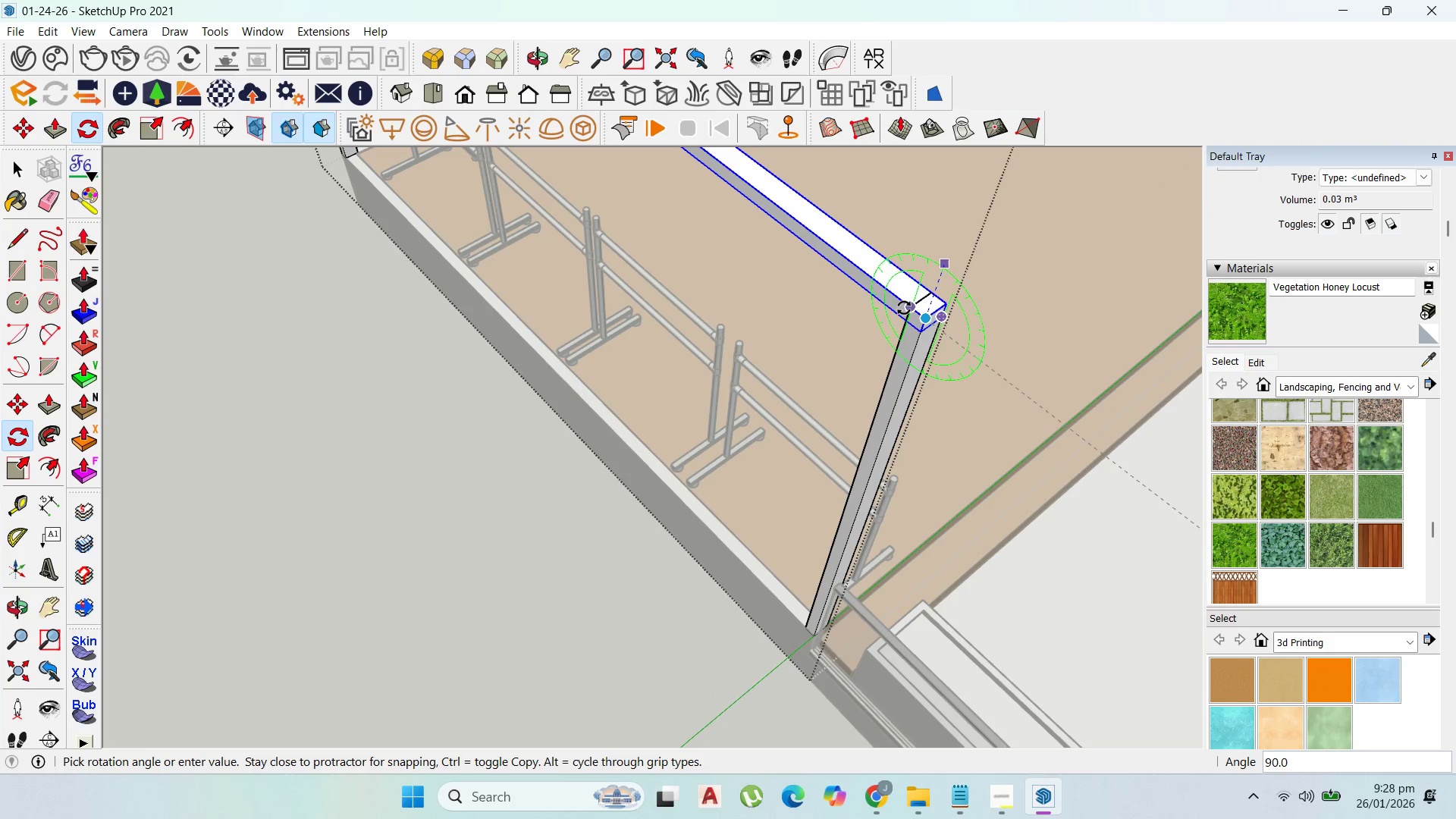 
left_click([905, 309])
 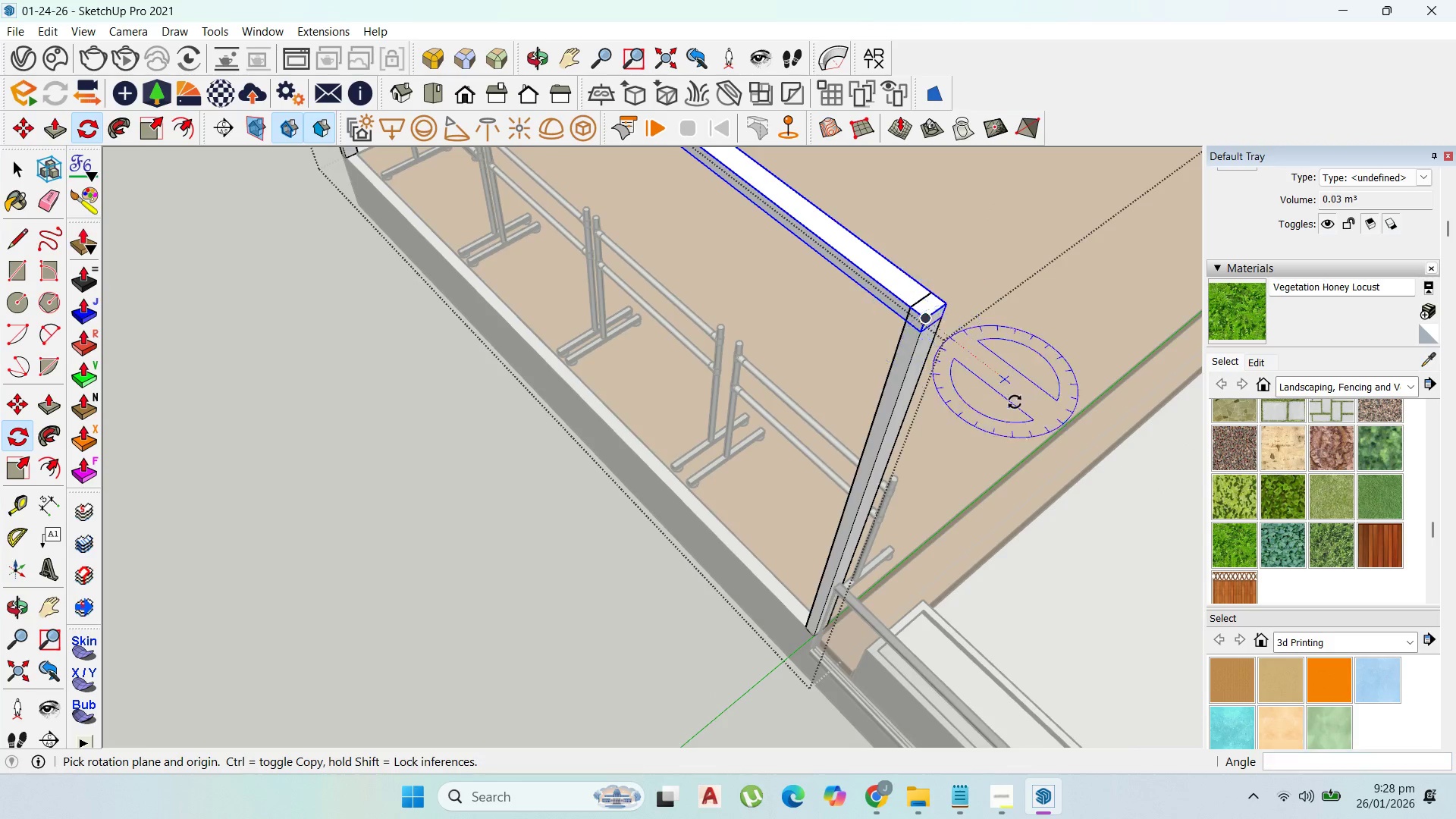 
scroll: coordinate [972, 455], scroll_direction: down, amount: 10.0
 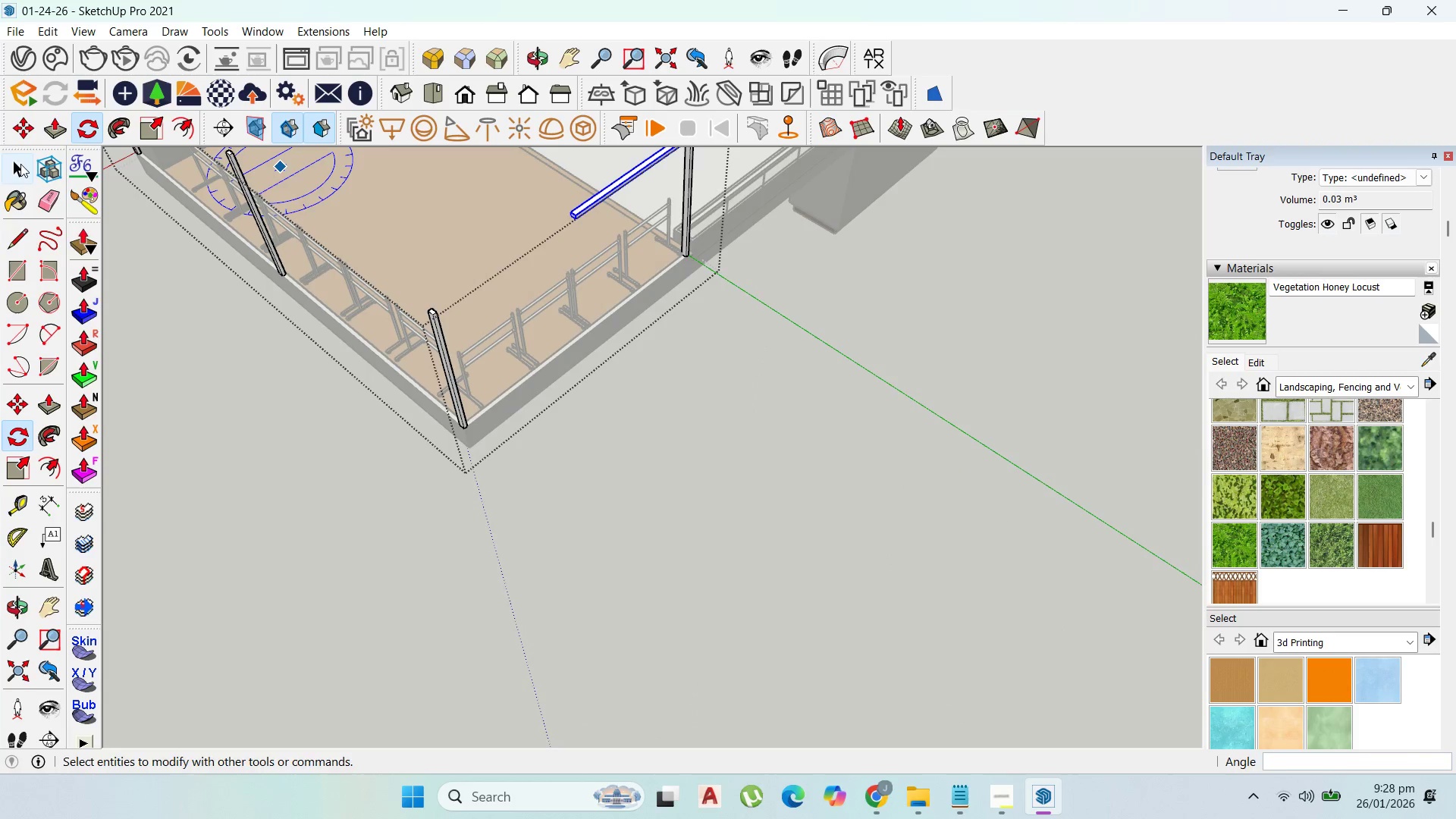 
left_click([592, 219])
 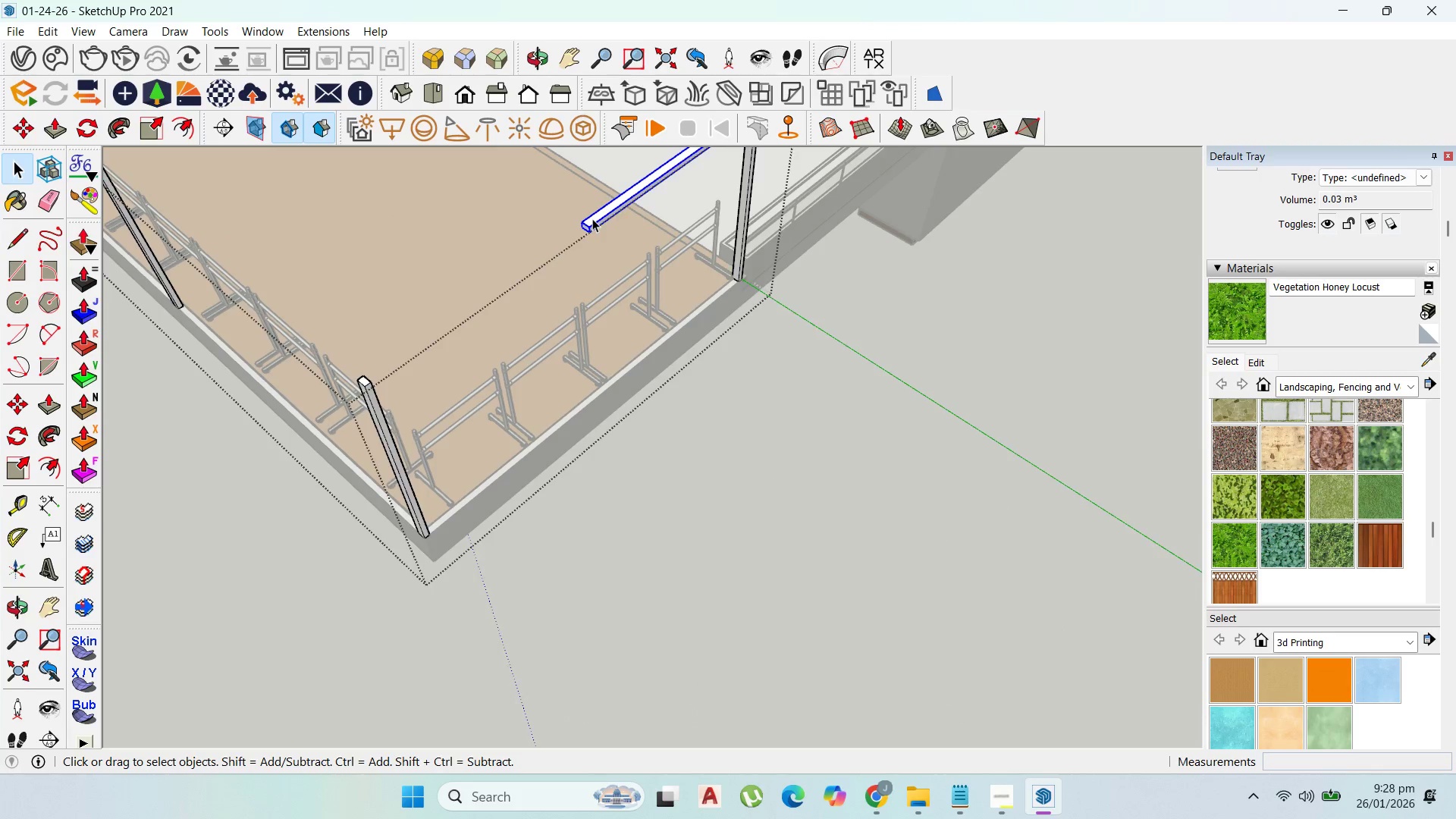 
scroll: coordinate [549, 193], scroll_direction: up, amount: 3.0
 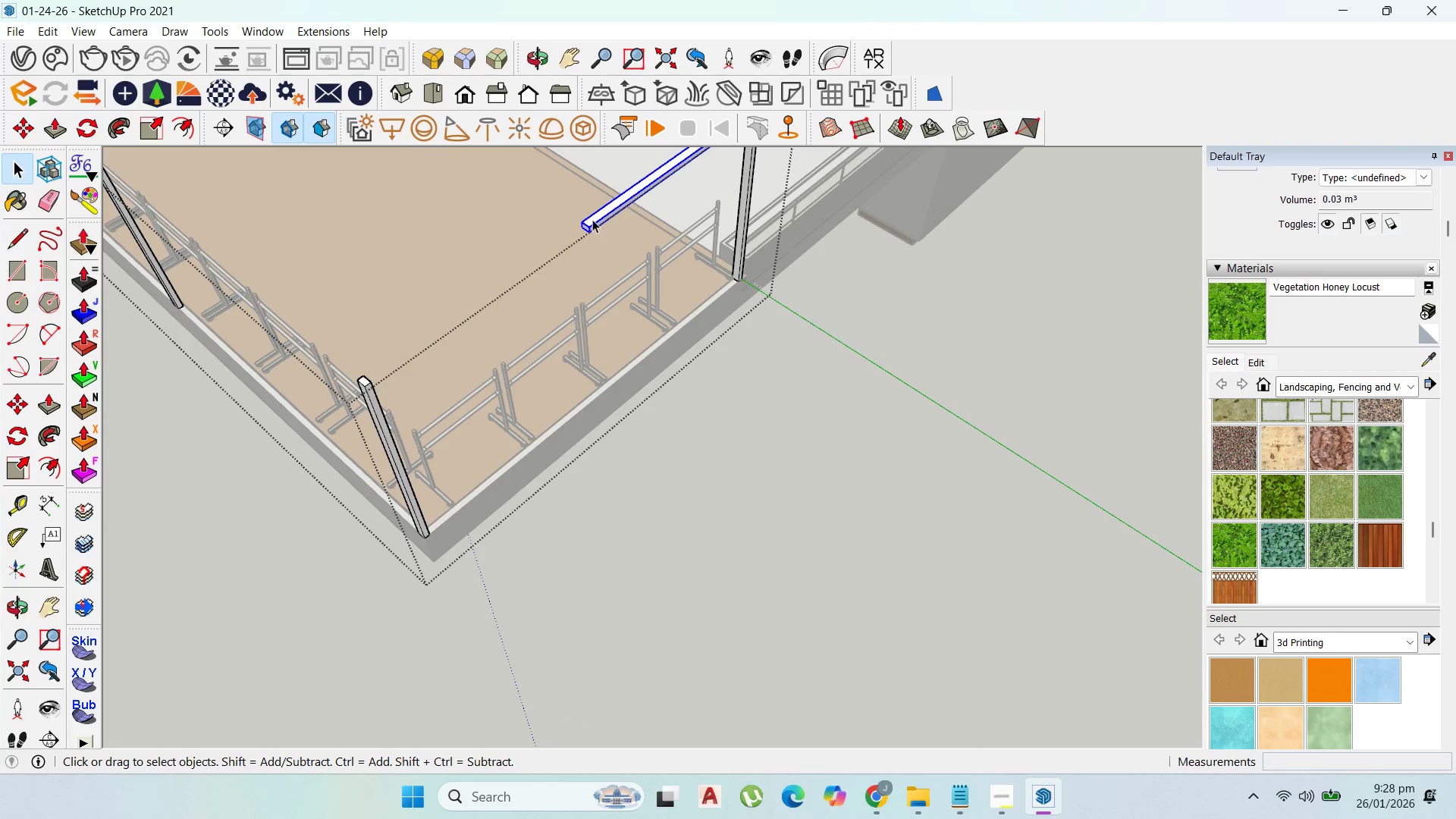 
double_click([592, 218])
 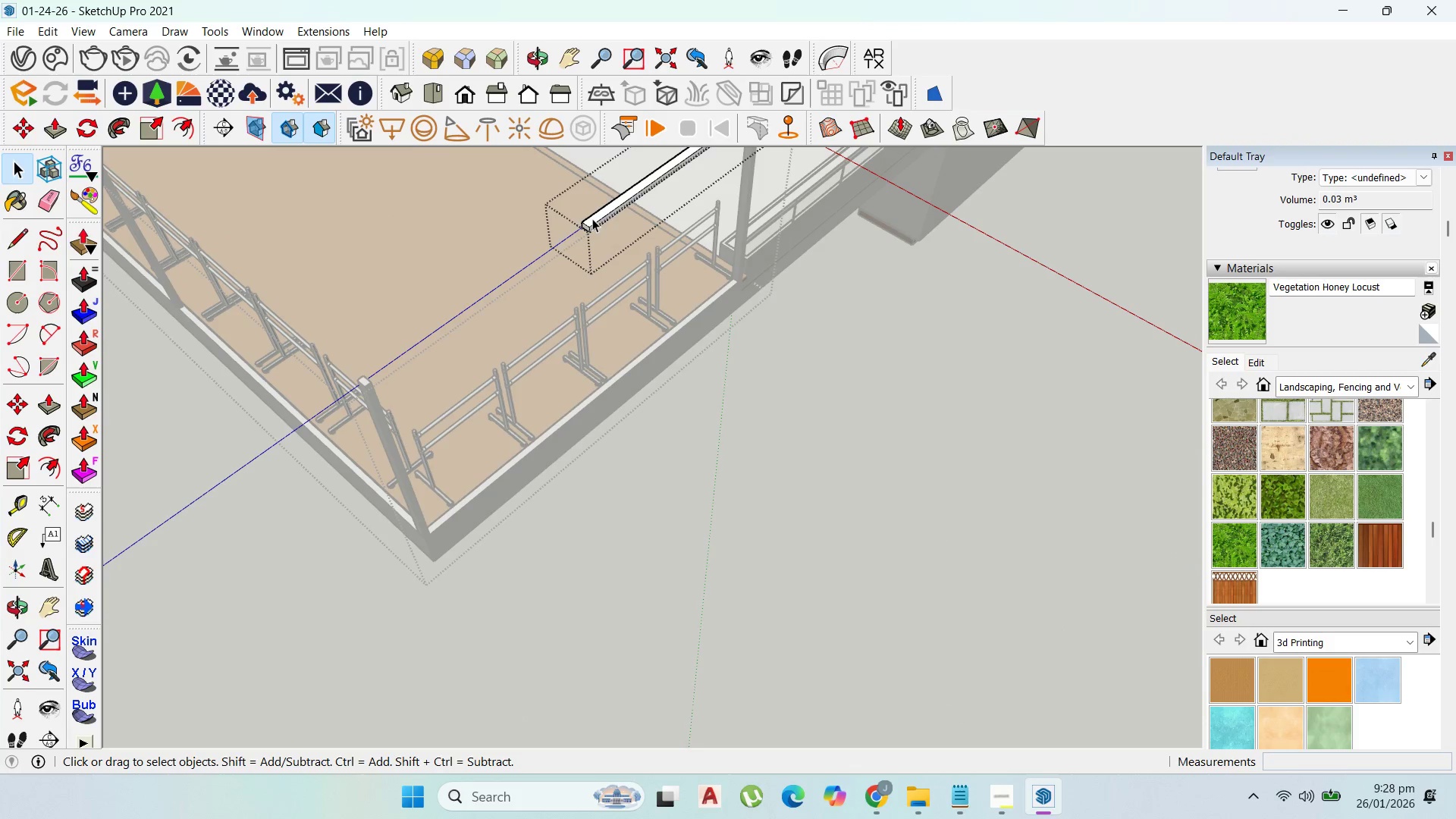 
triple_click([592, 218])
 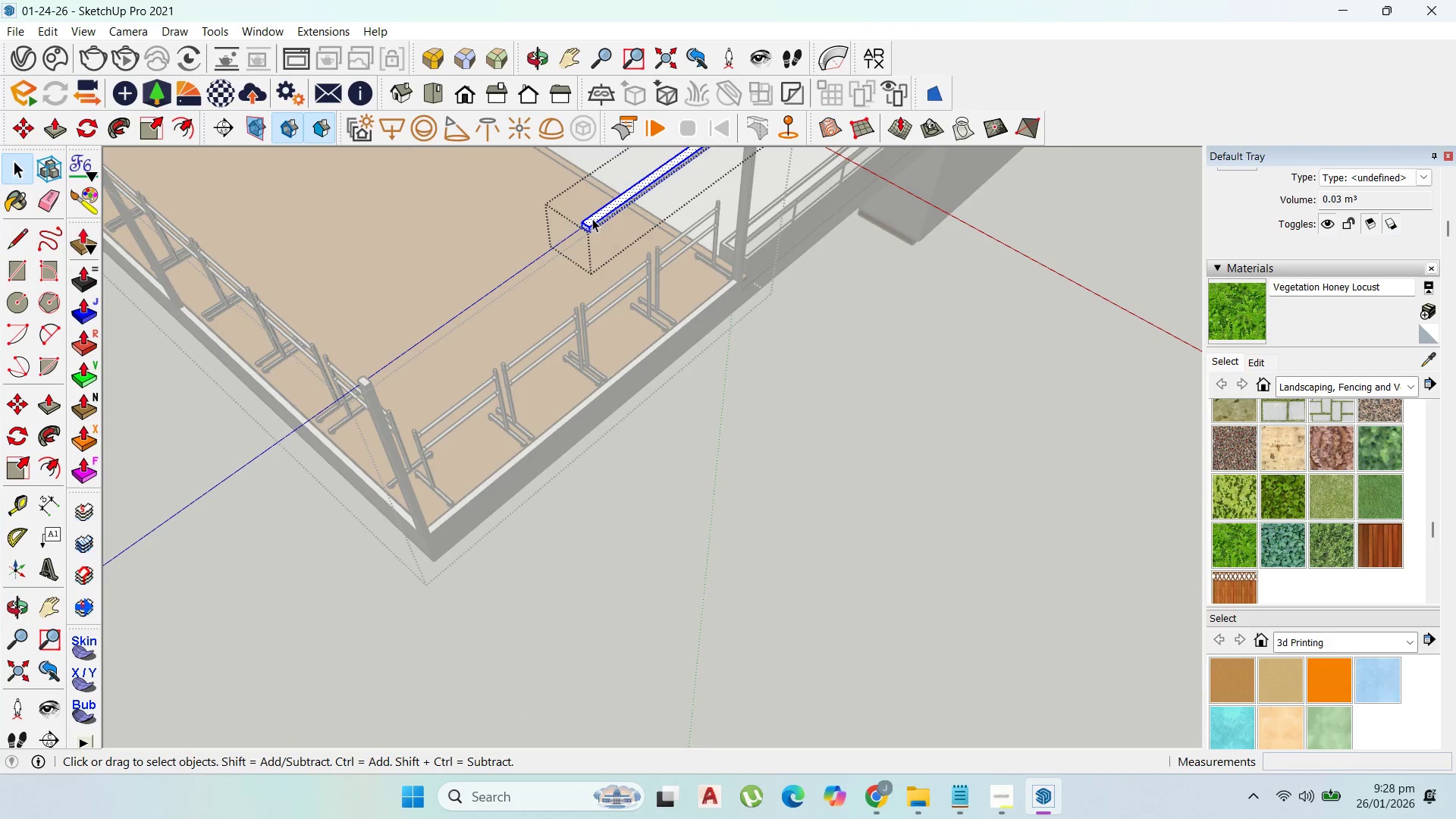 
triple_click([592, 218])
 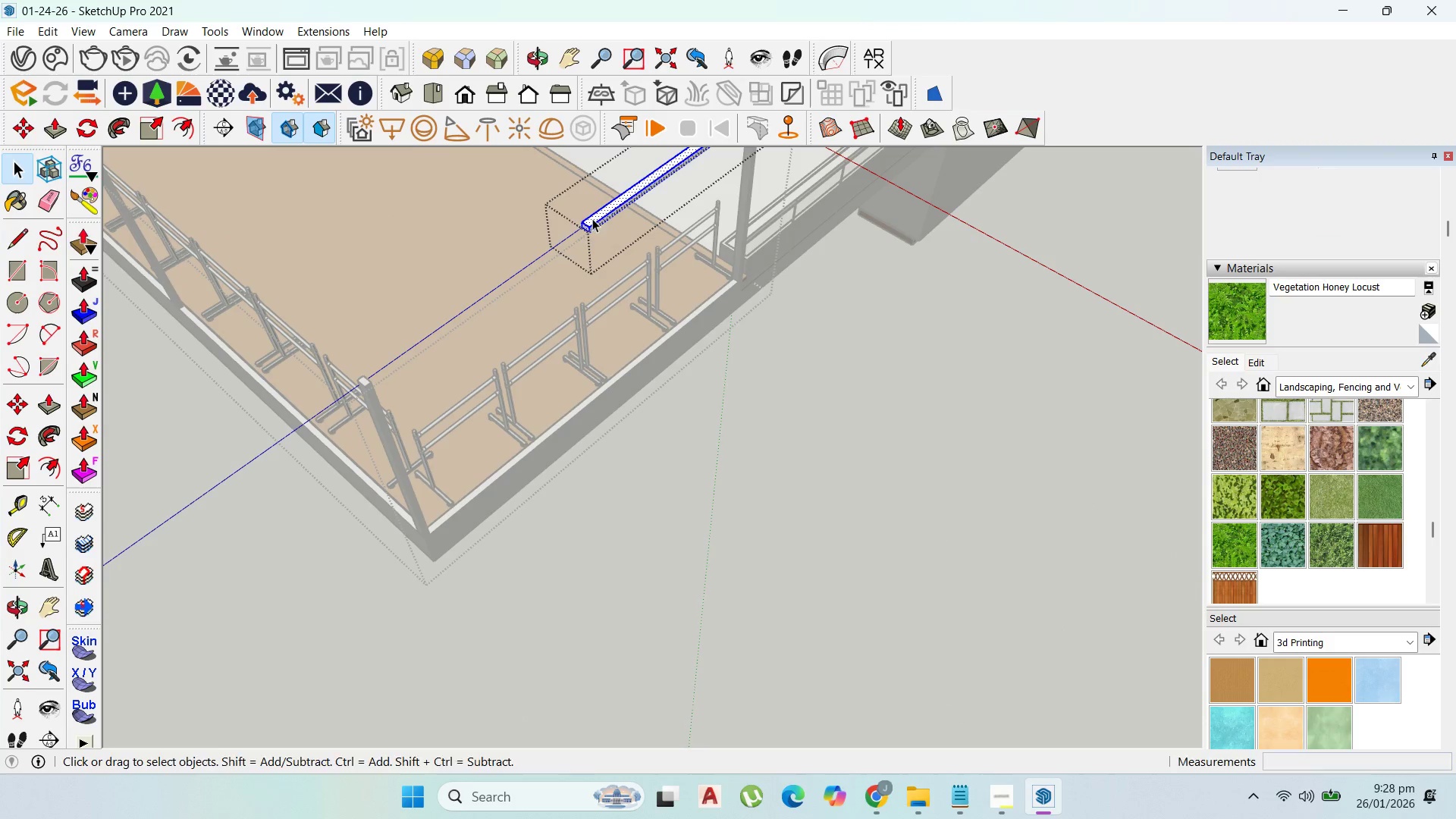 
key(P)
 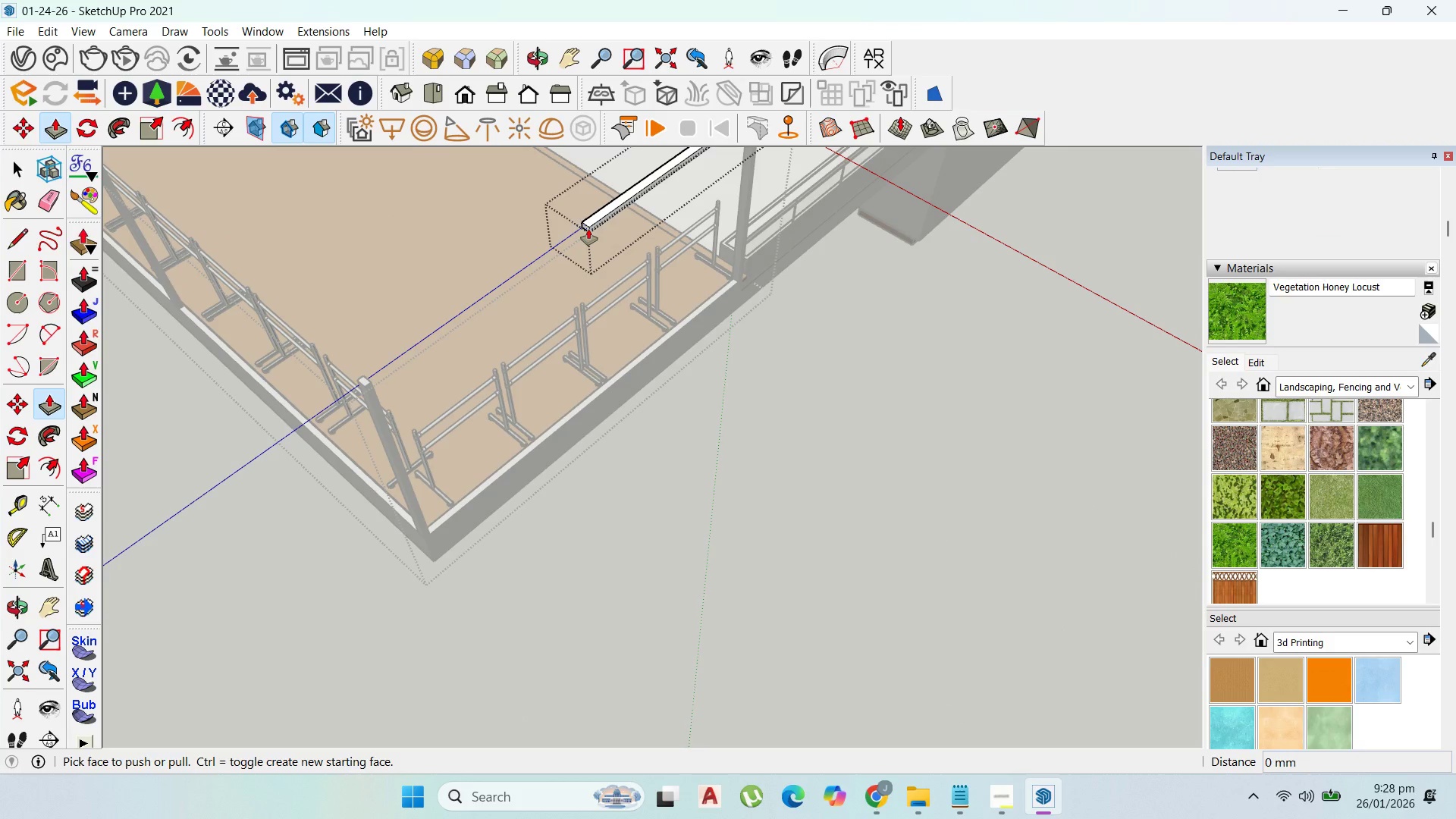 
left_click([588, 229])
 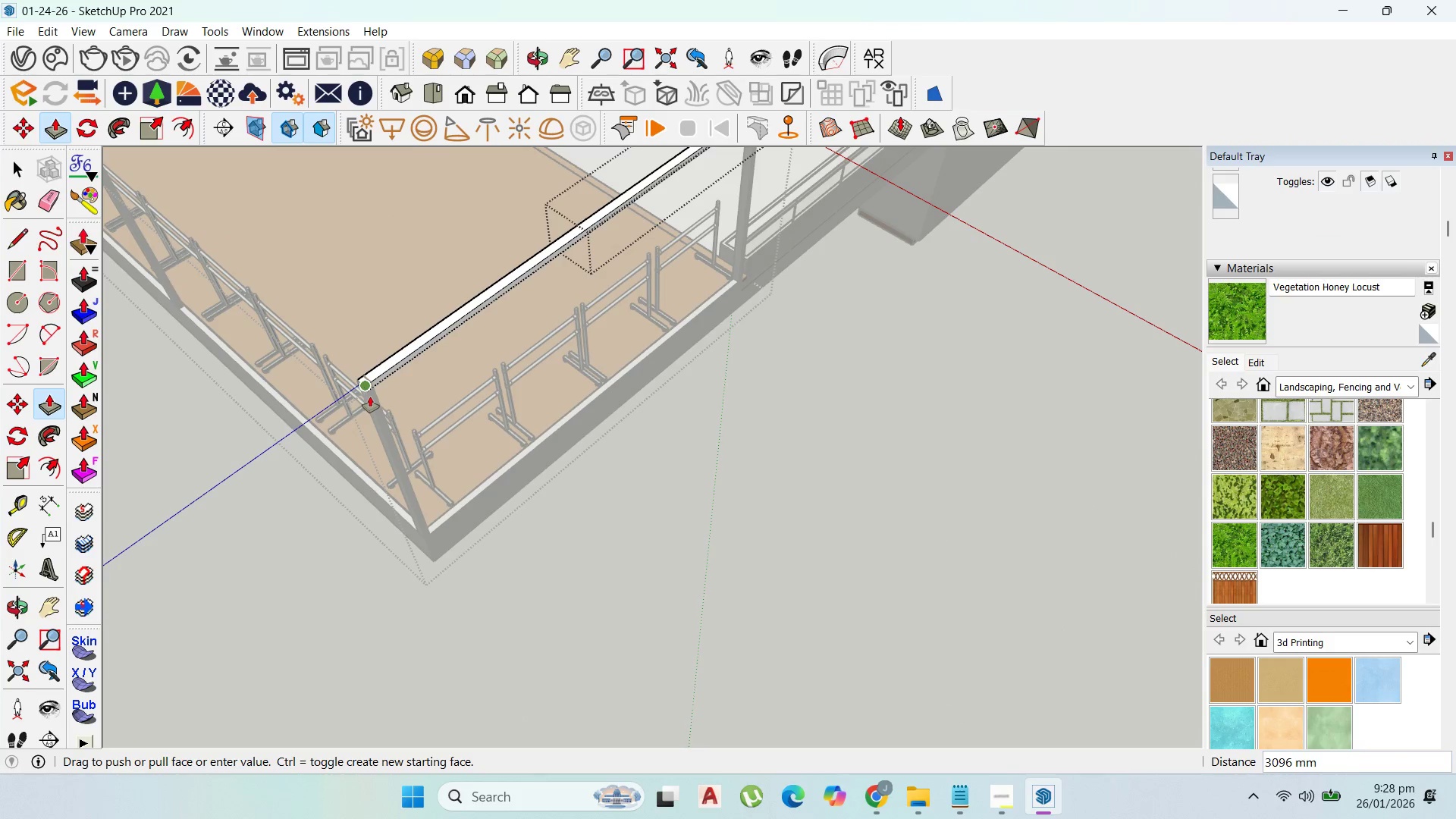 
scroll: coordinate [772, 391], scroll_direction: down, amount: 15.0
 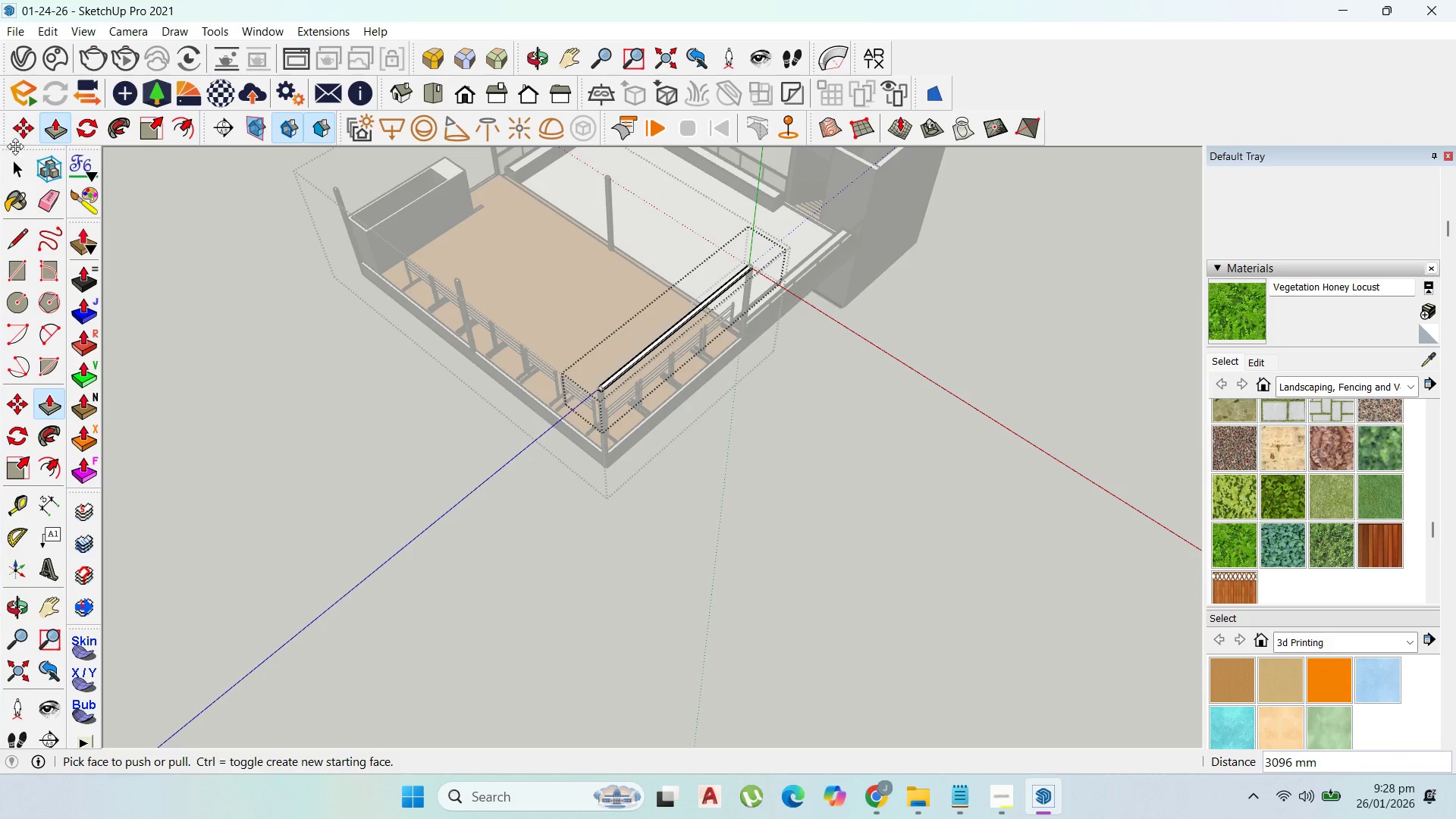 
key(Escape)
 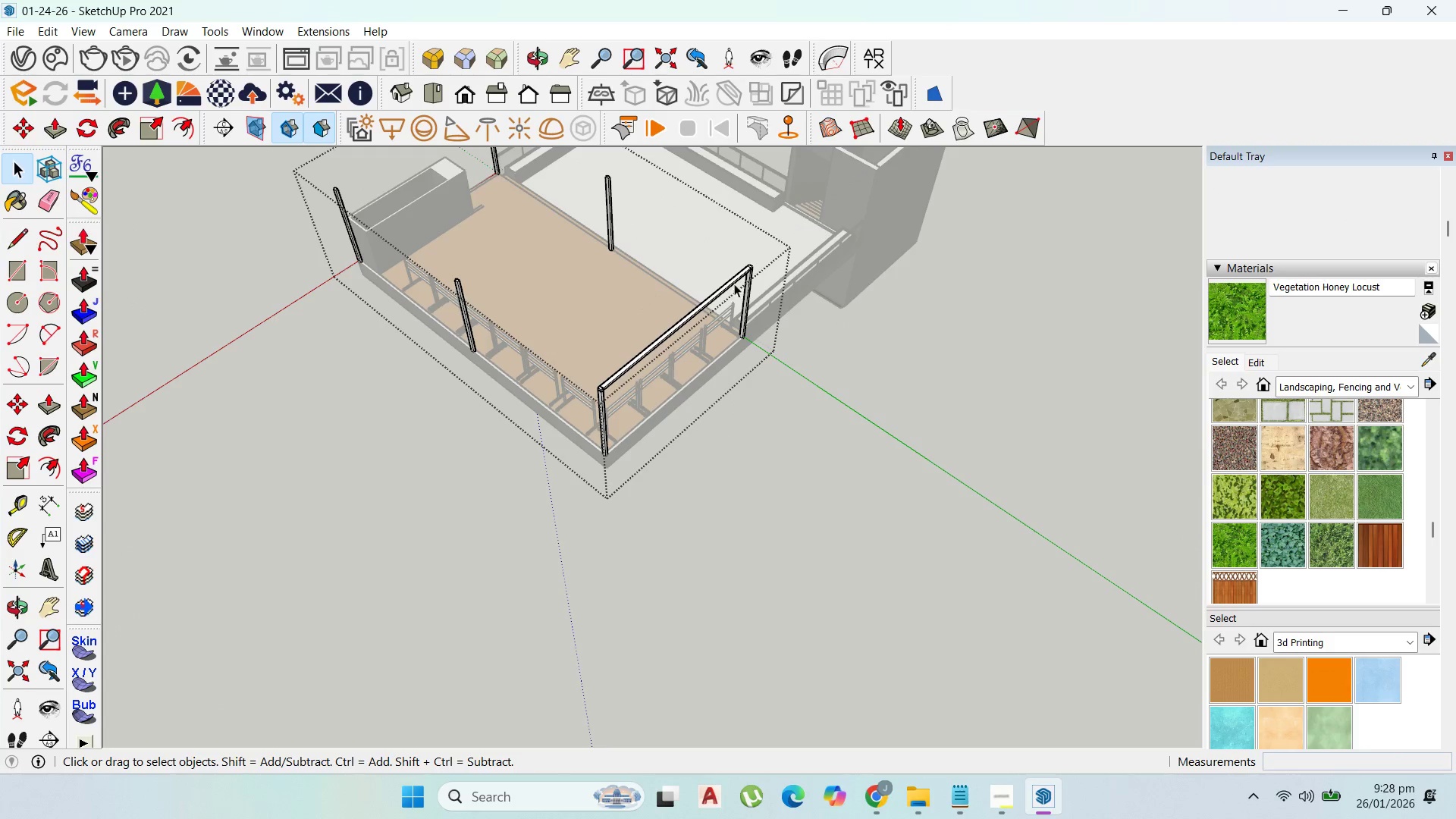 
left_click([734, 281])
 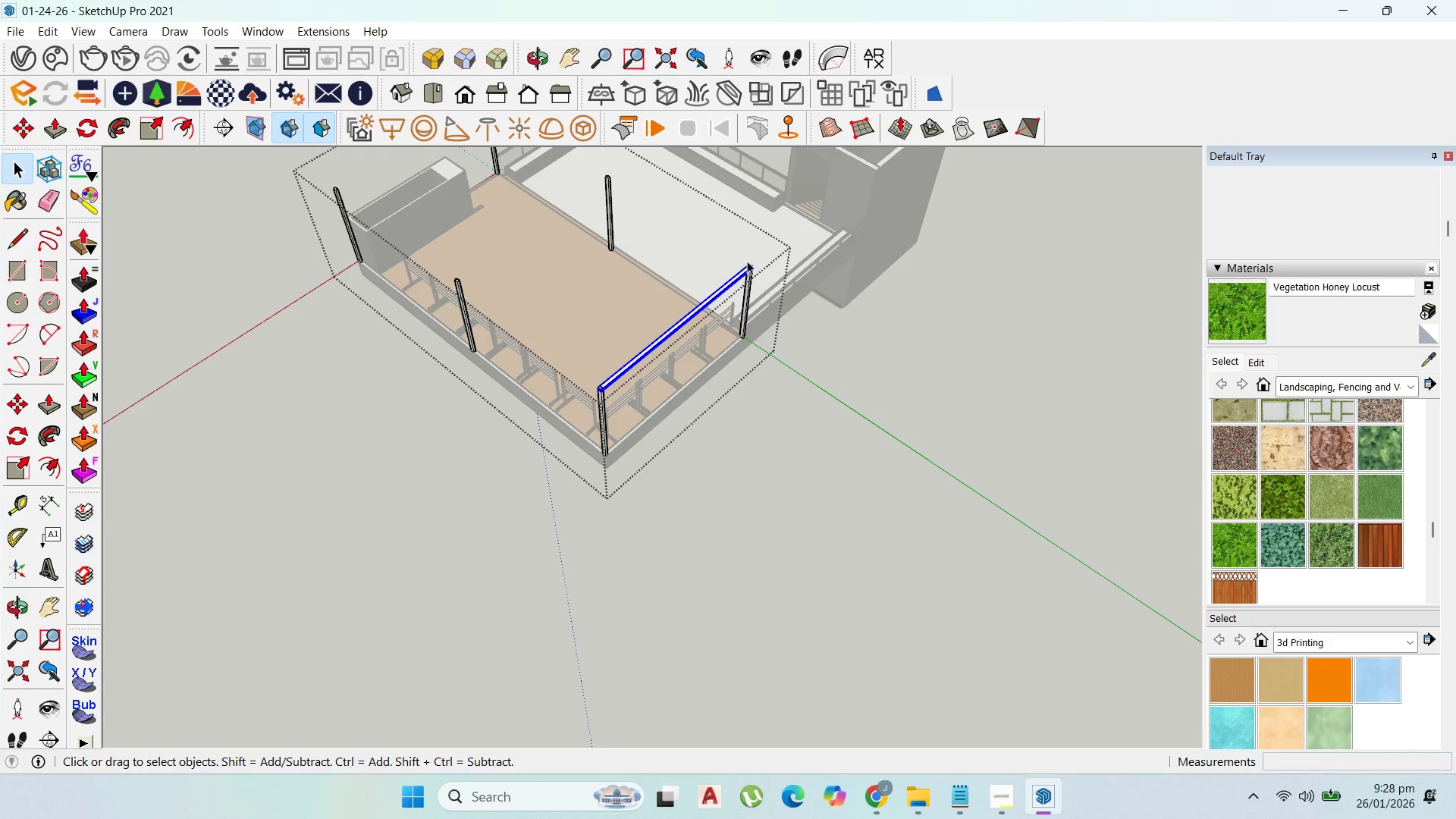 
scroll: coordinate [747, 260], scroll_direction: up, amount: 5.0
 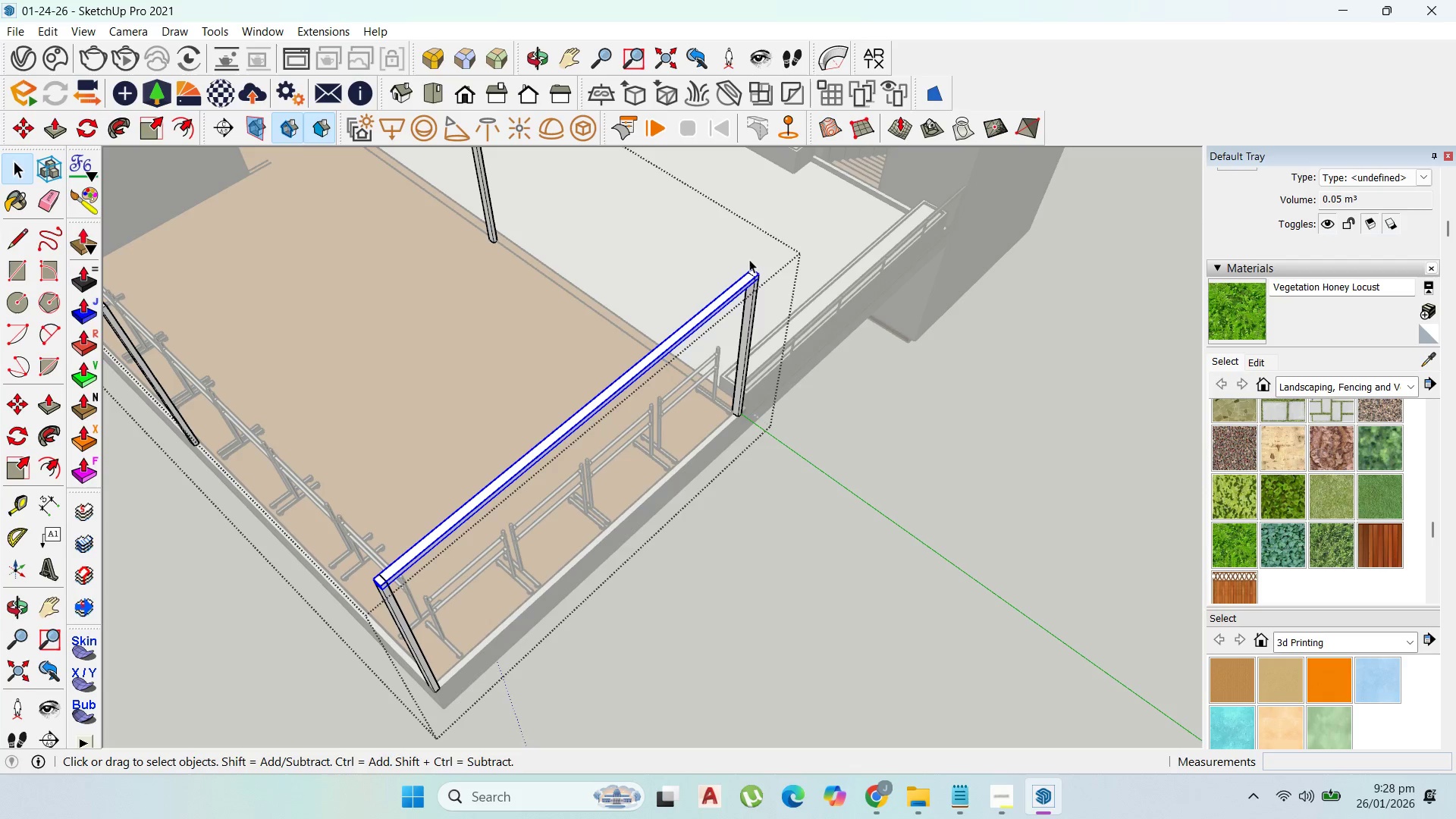 
key(M)
 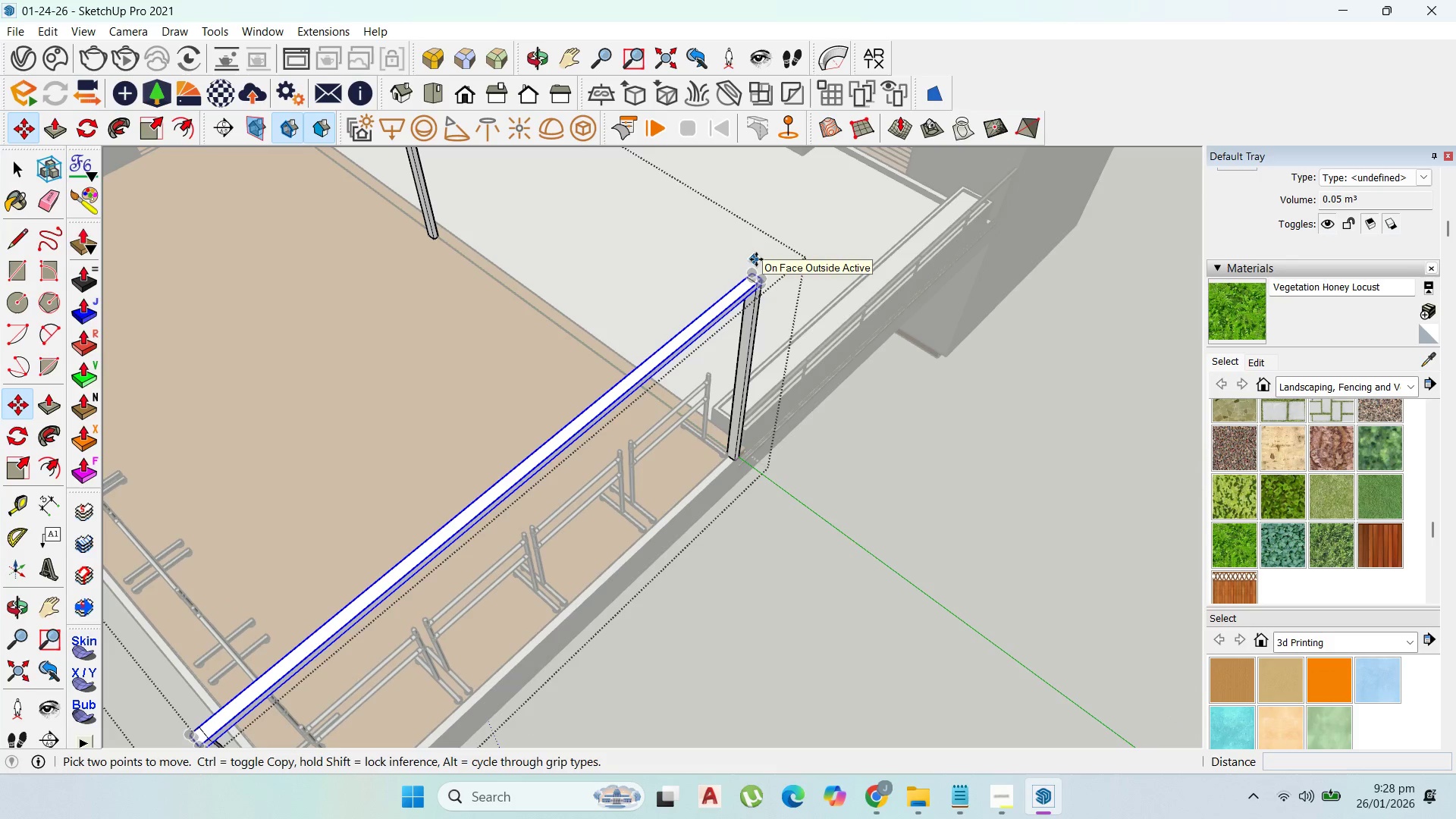 
scroll: coordinate [764, 259], scroll_direction: up, amount: 6.0
 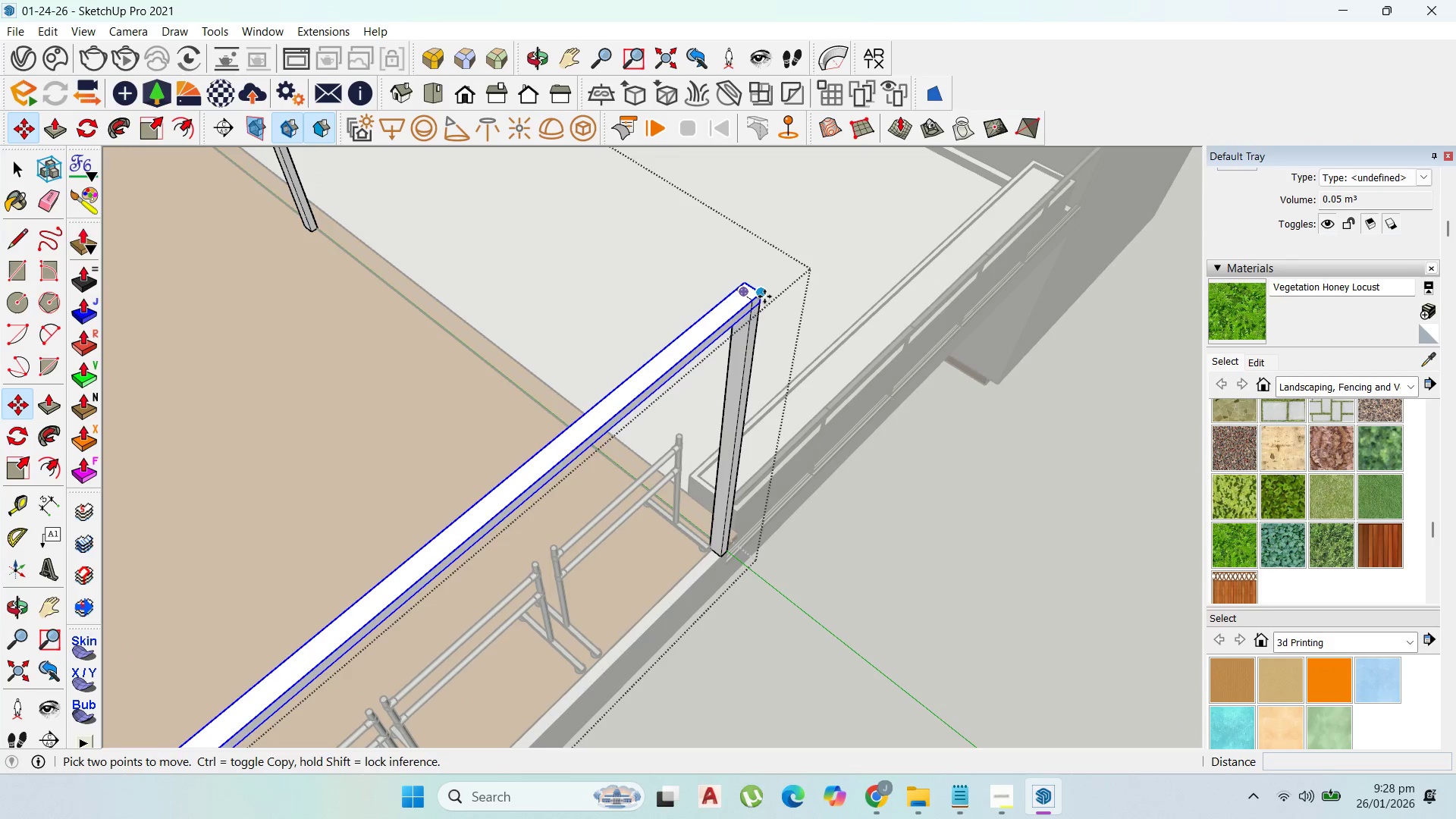 
left_click([764, 297])
 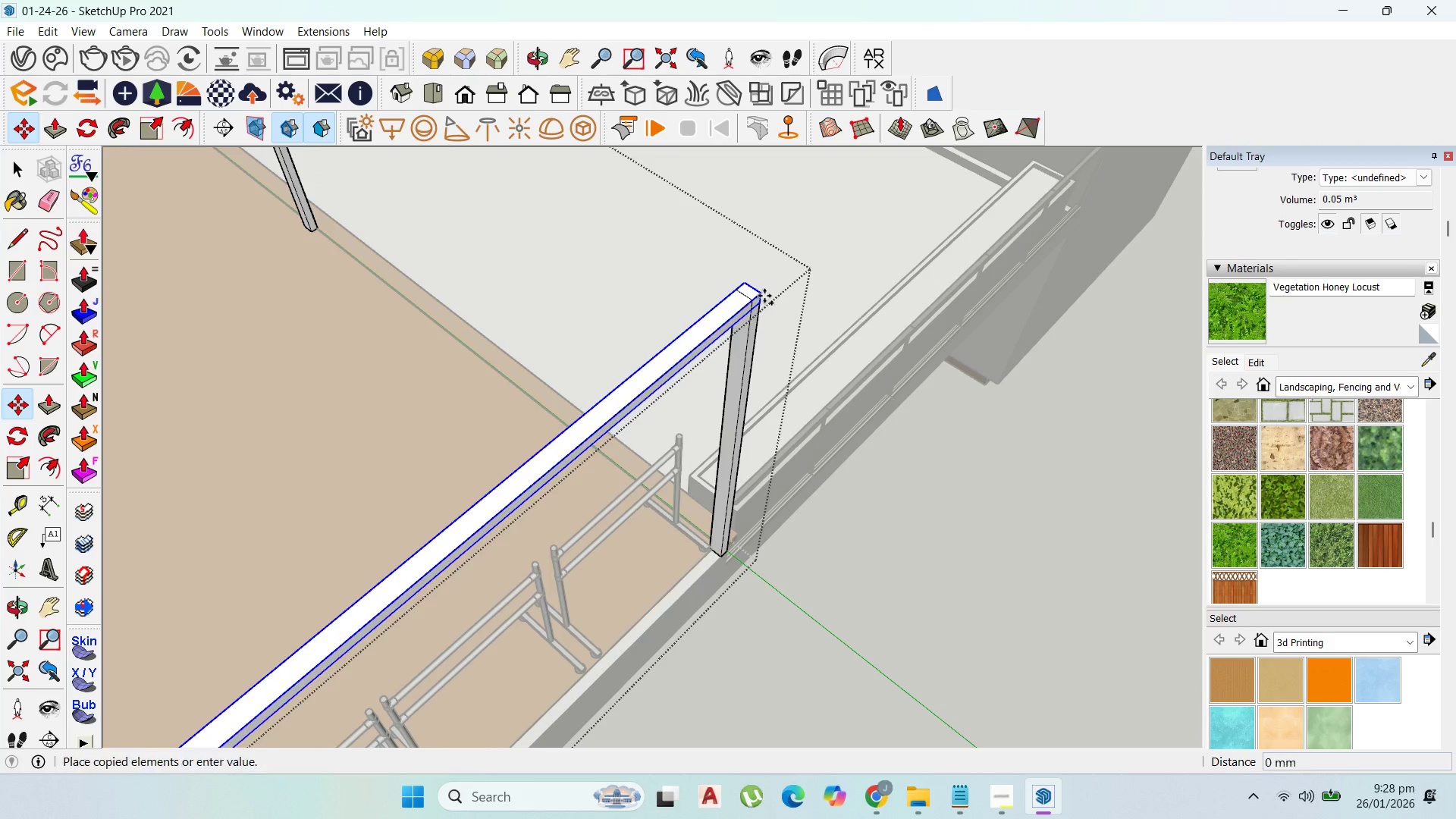 
key(Control+ControlLeft)
 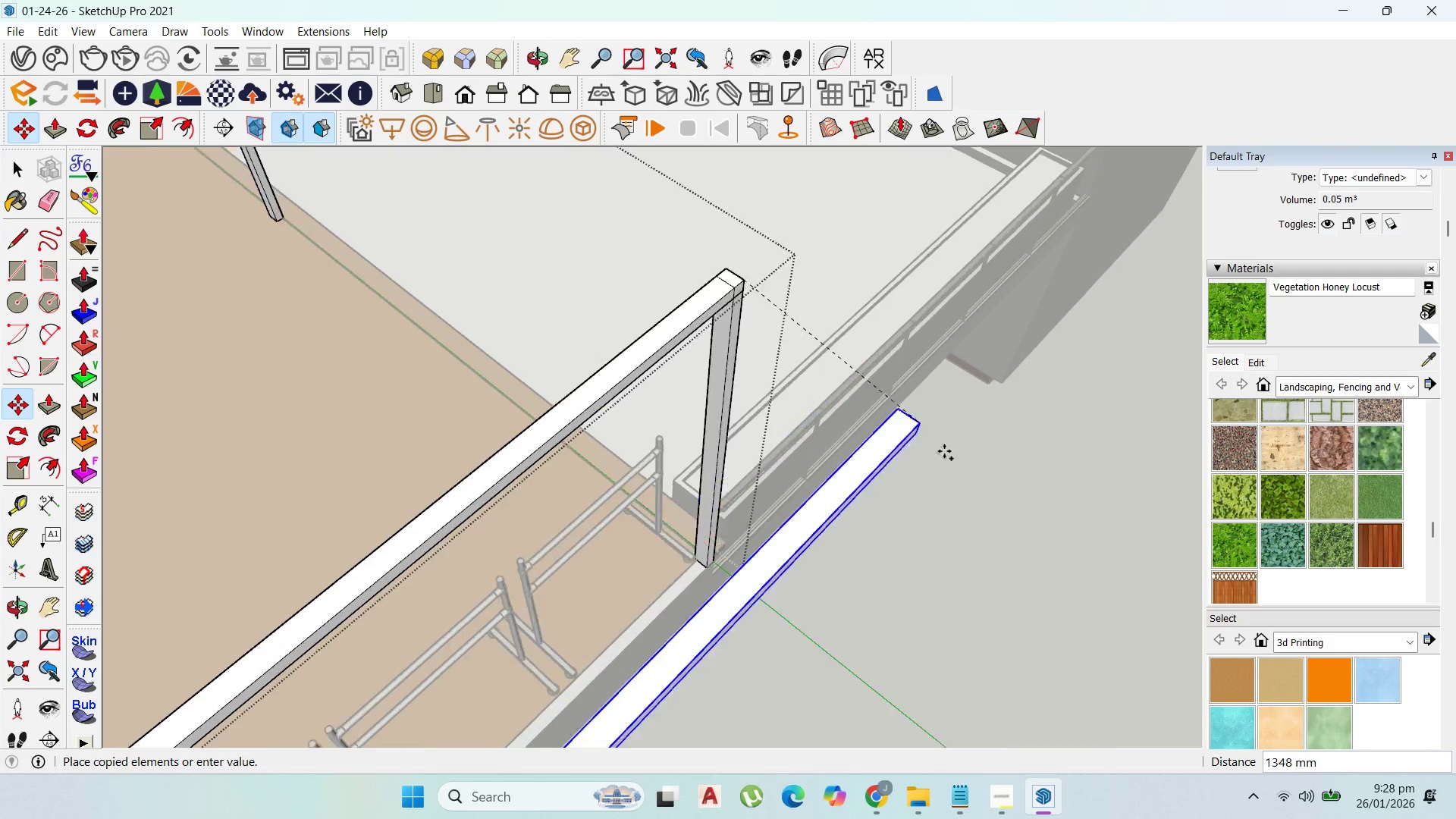 
scroll: coordinate [642, 227], scroll_direction: down, amount: 10.0
 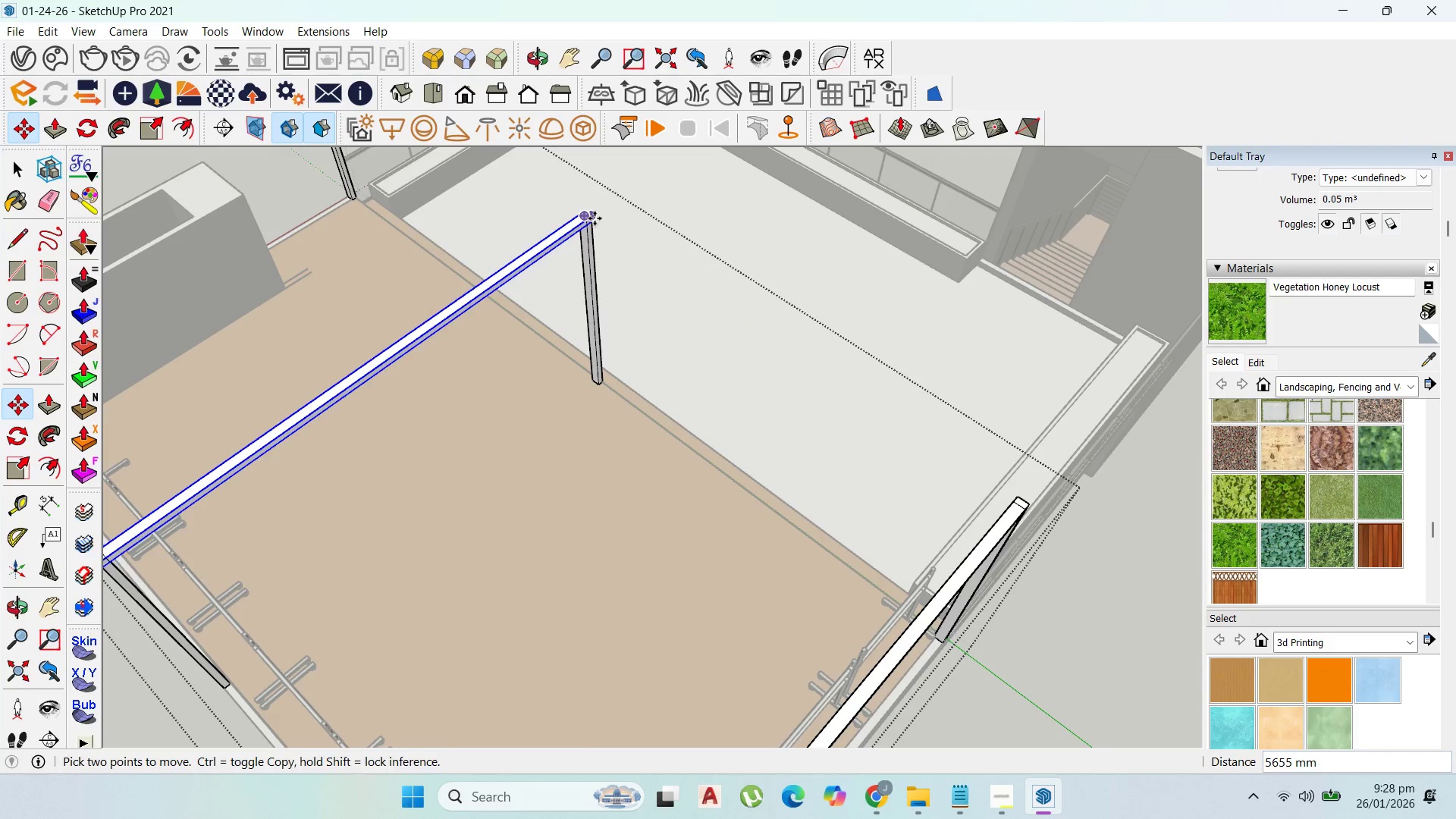 
left_click([595, 218])
 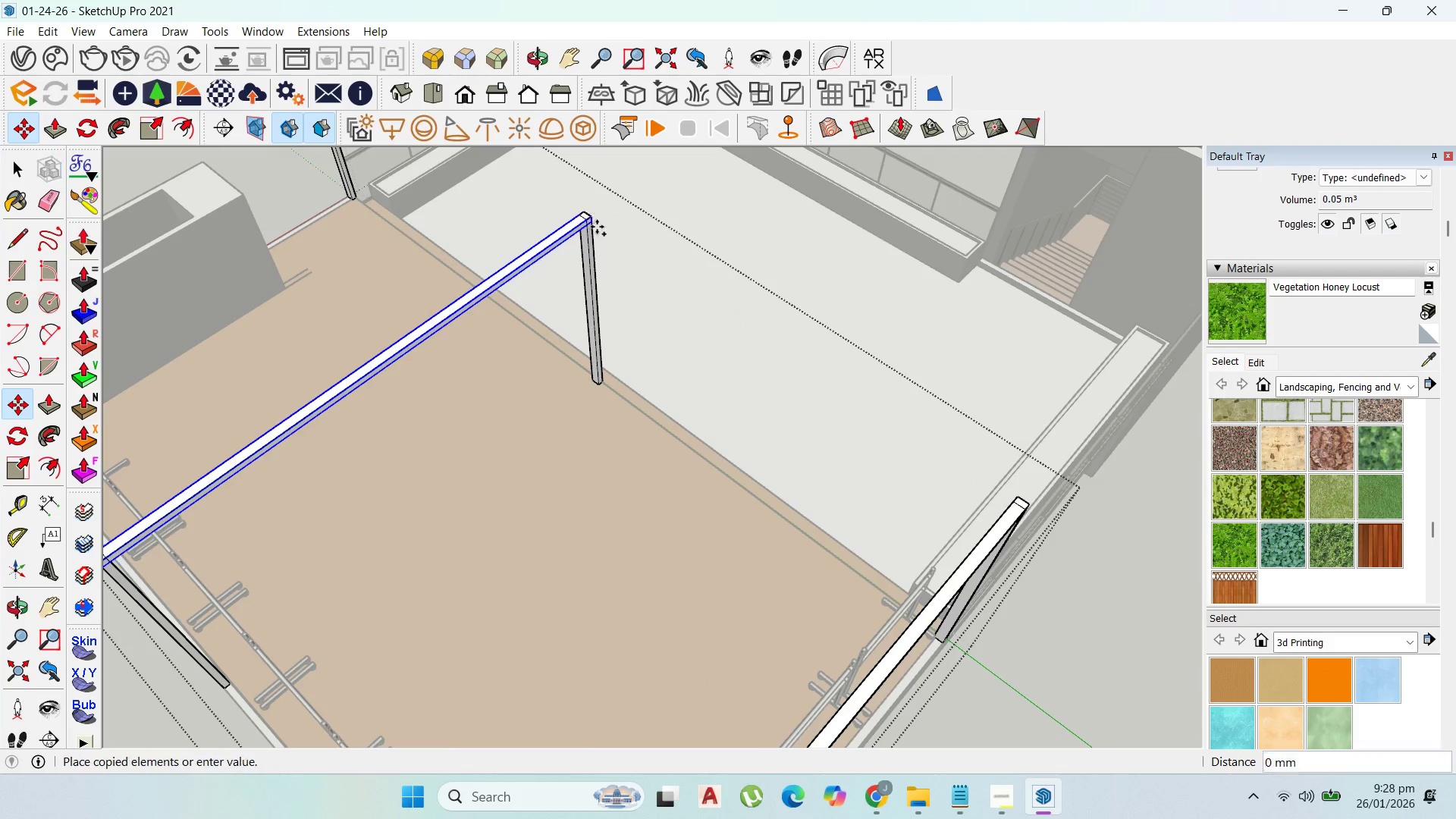 
key(Control+ControlLeft)
 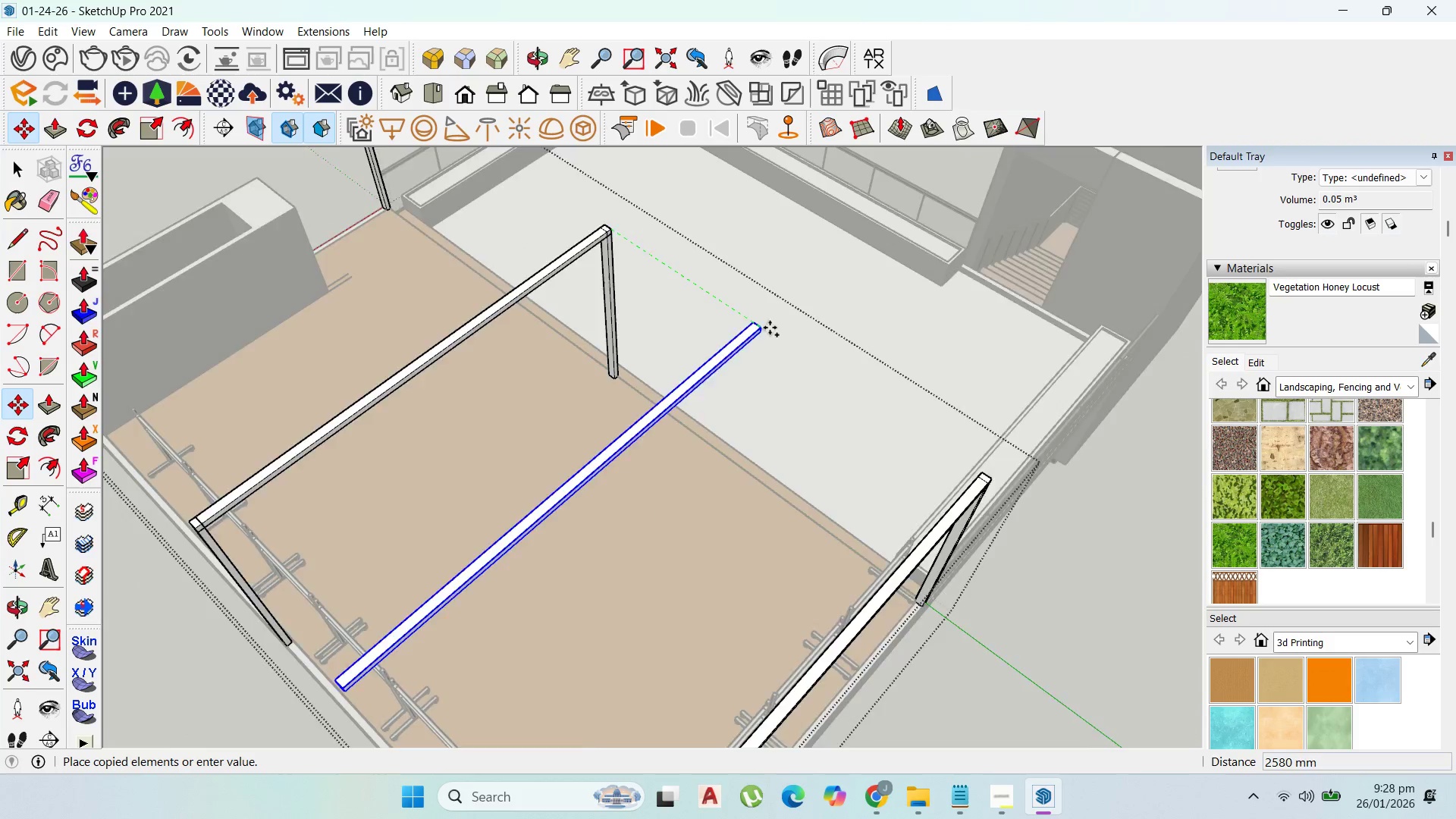 
scroll: coordinate [573, 239], scroll_direction: down, amount: 5.0
 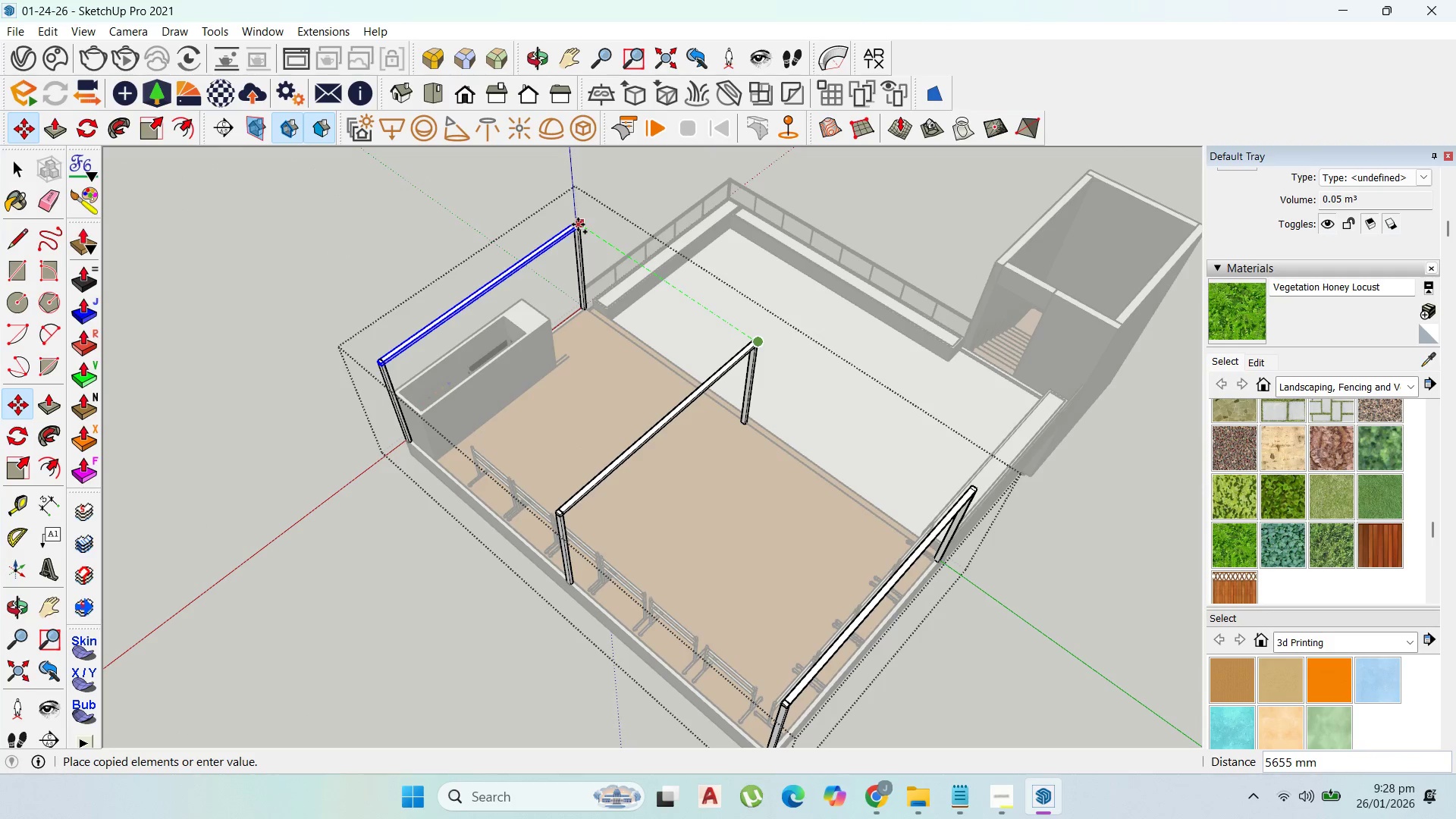 
left_click([578, 225])
 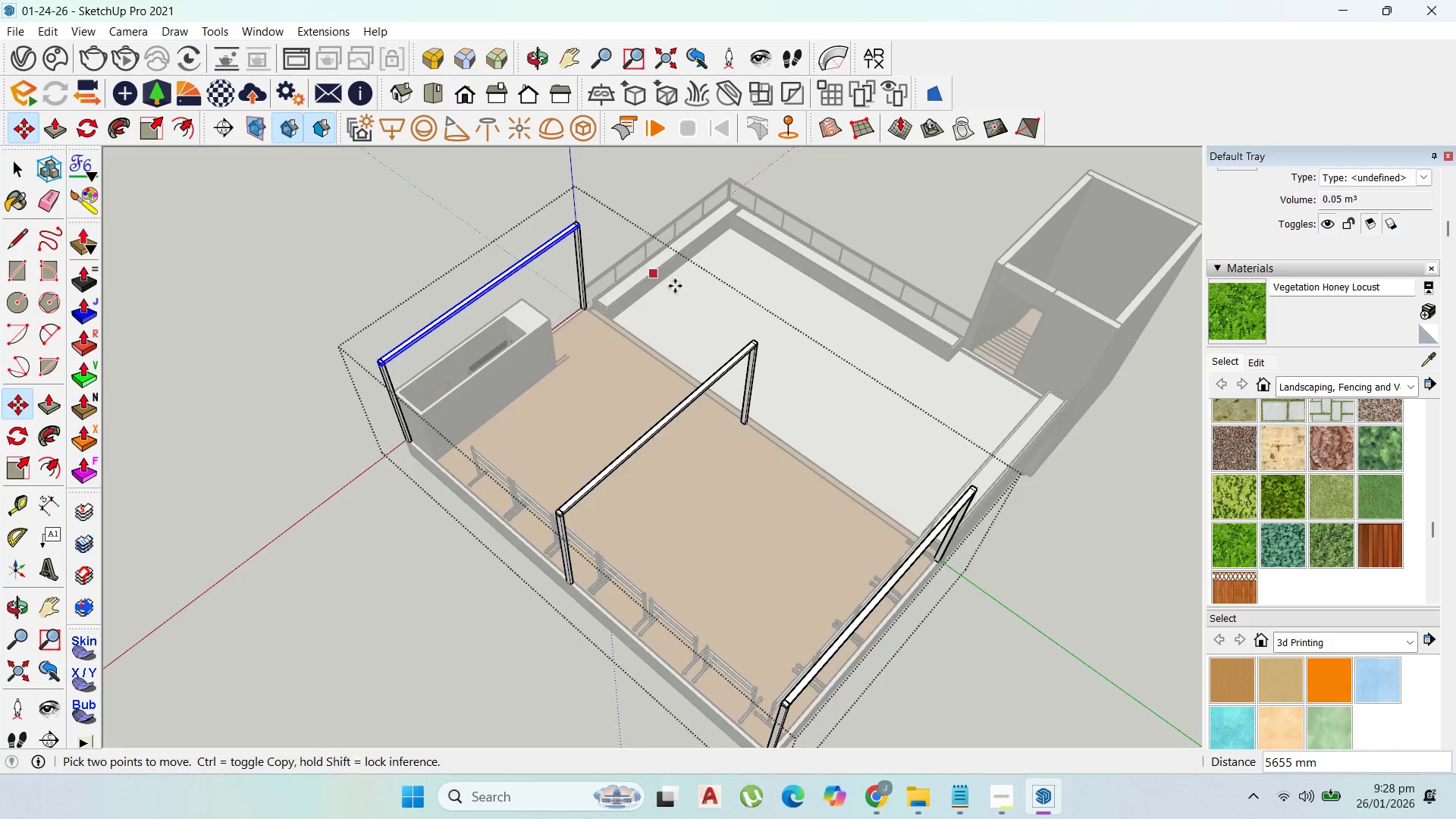 
scroll: coordinate [768, 302], scroll_direction: down, amount: 4.0
 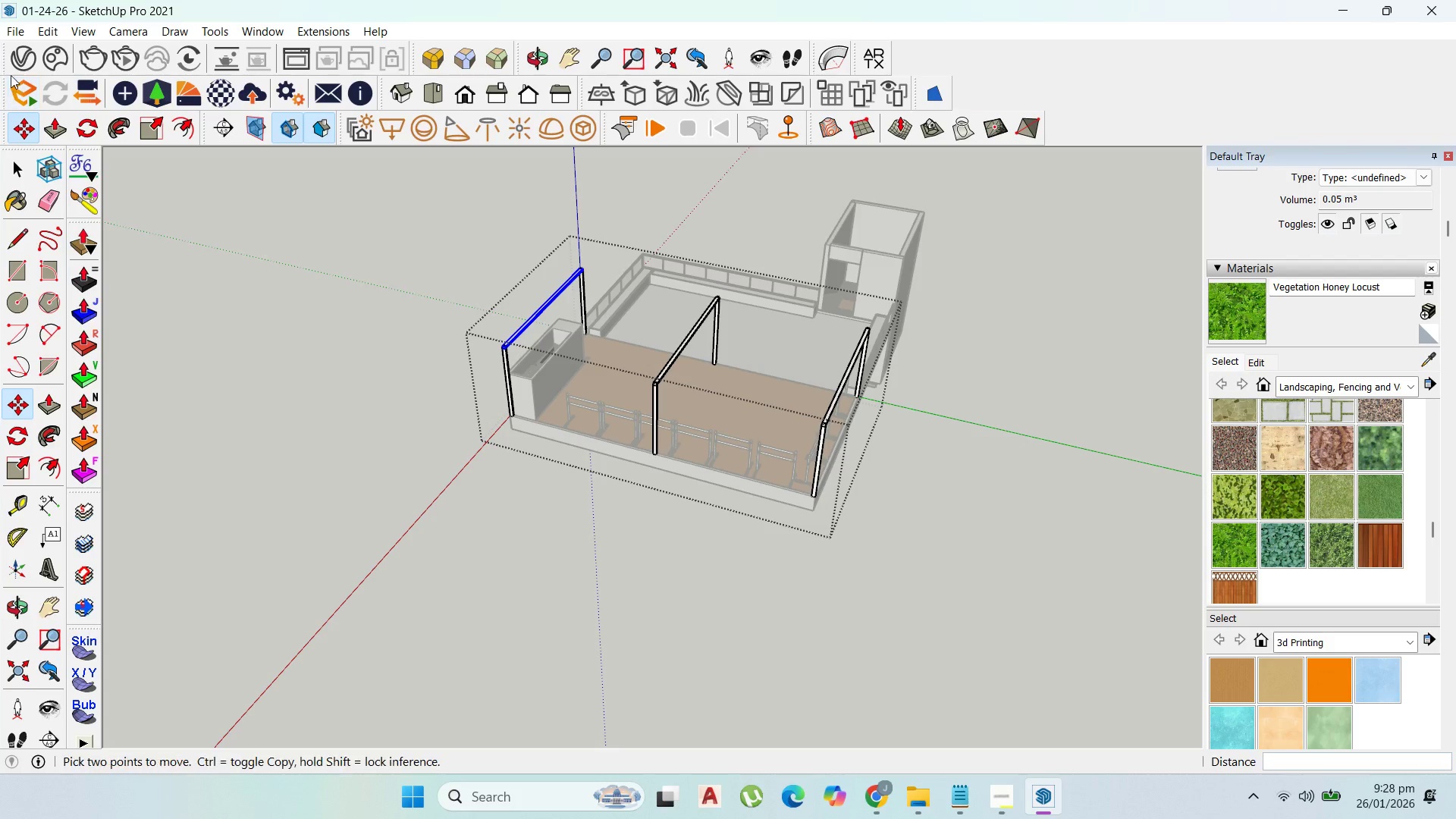 
left_click([14, 162])
 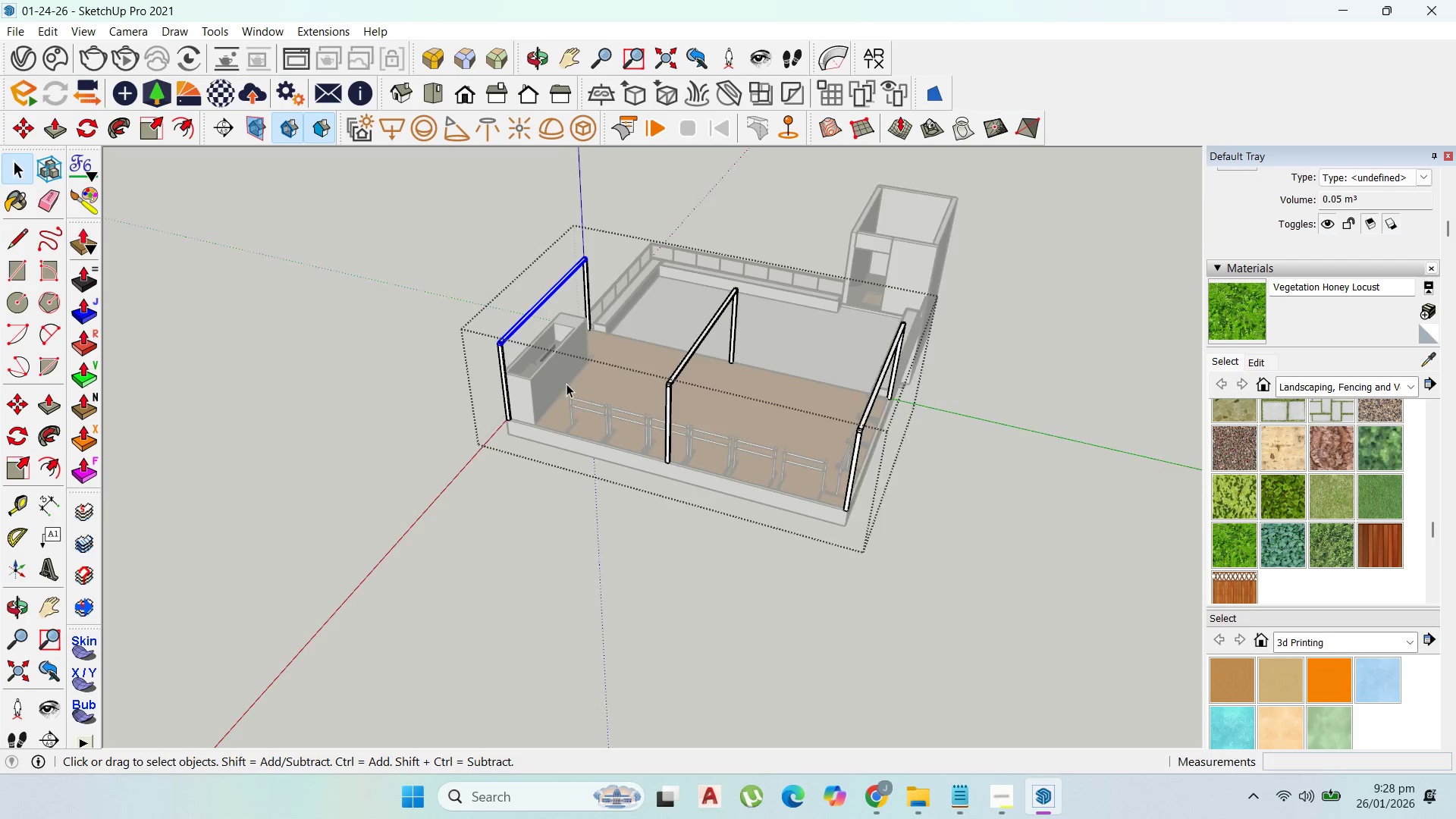 
scroll: coordinate [624, 391], scroll_direction: up, amount: 3.0
 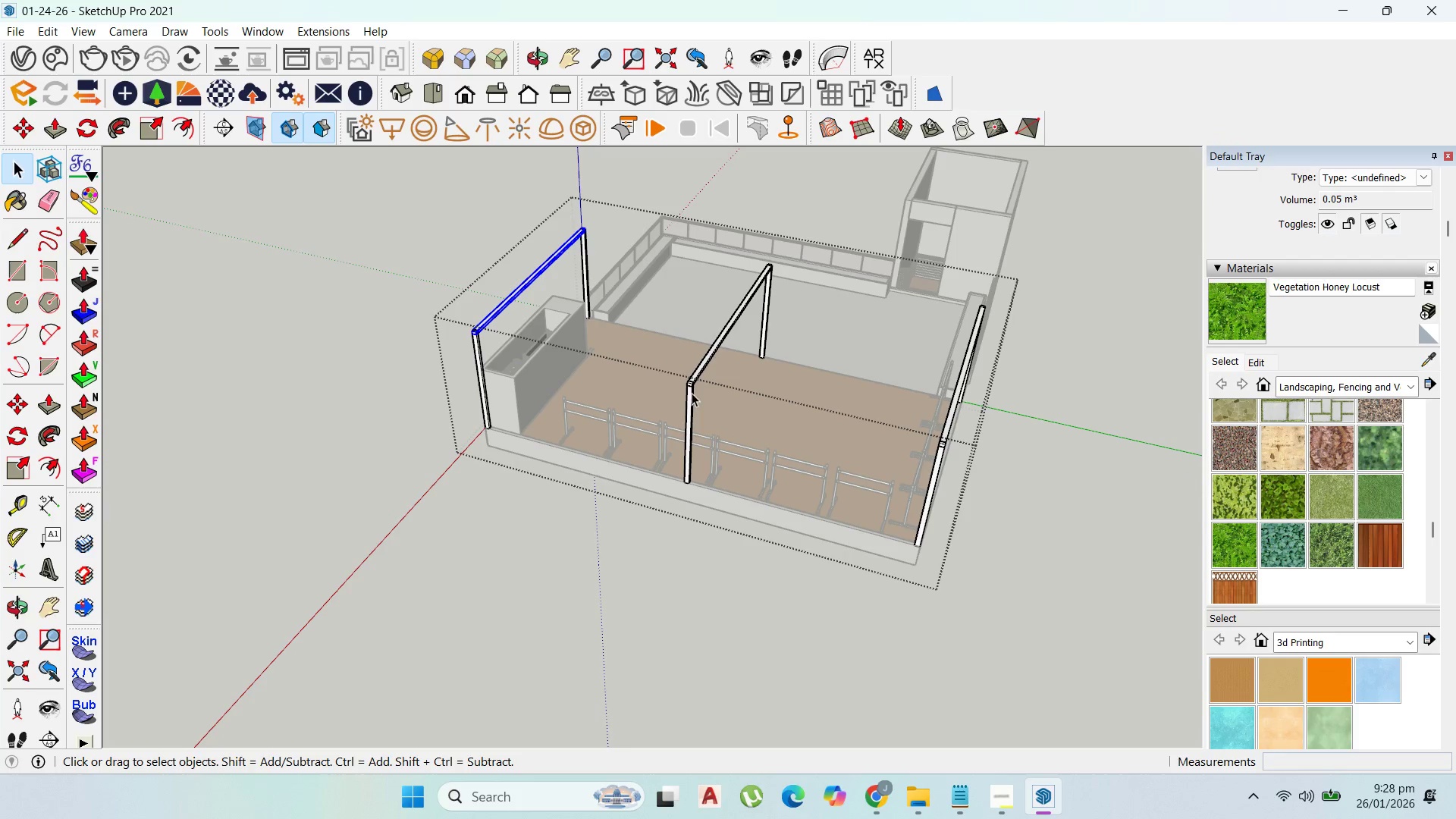 
left_click([690, 393])
 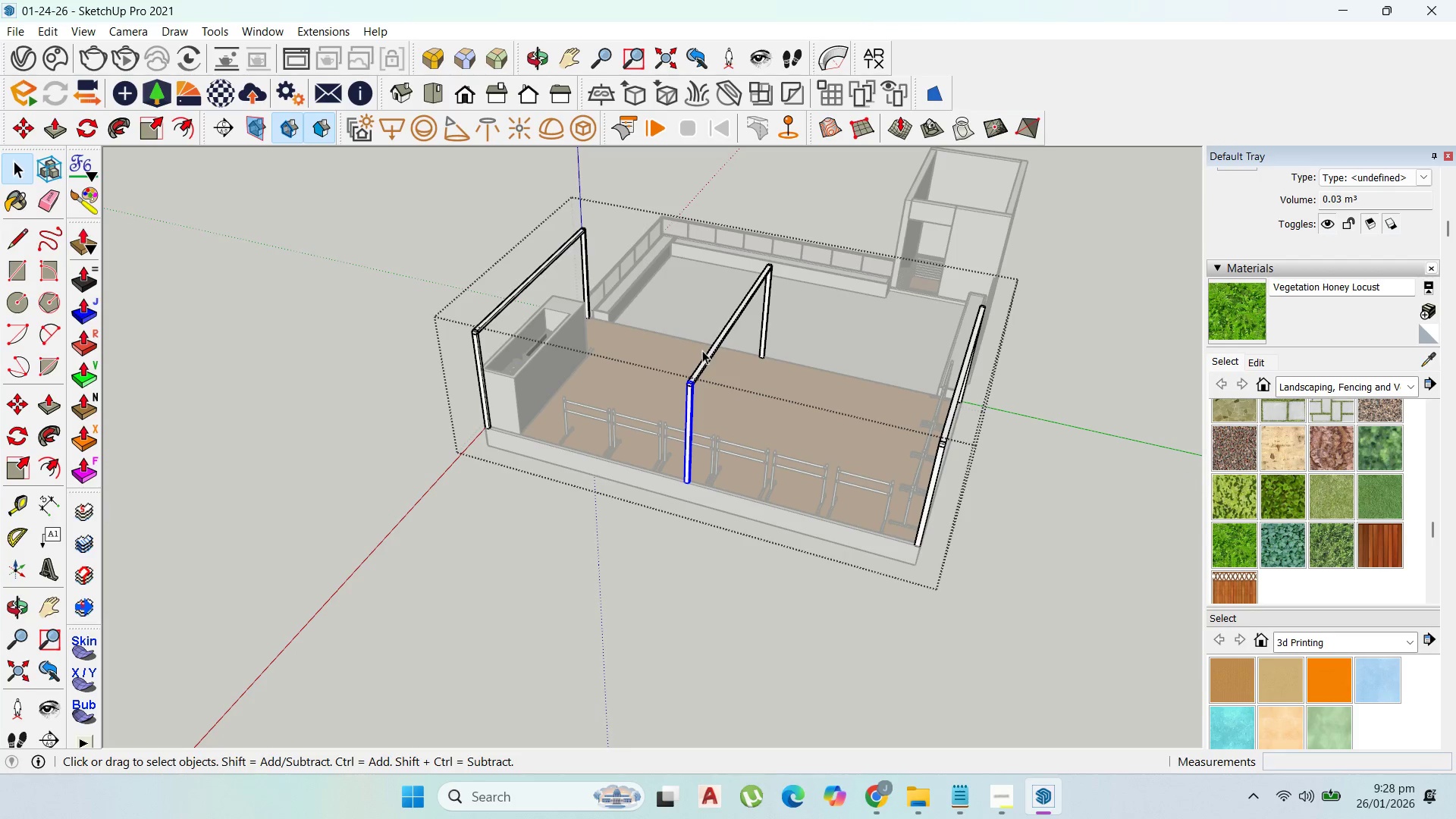 
hold_key(key=ShiftLeft, duration=1.48)
left_click([710, 353])
 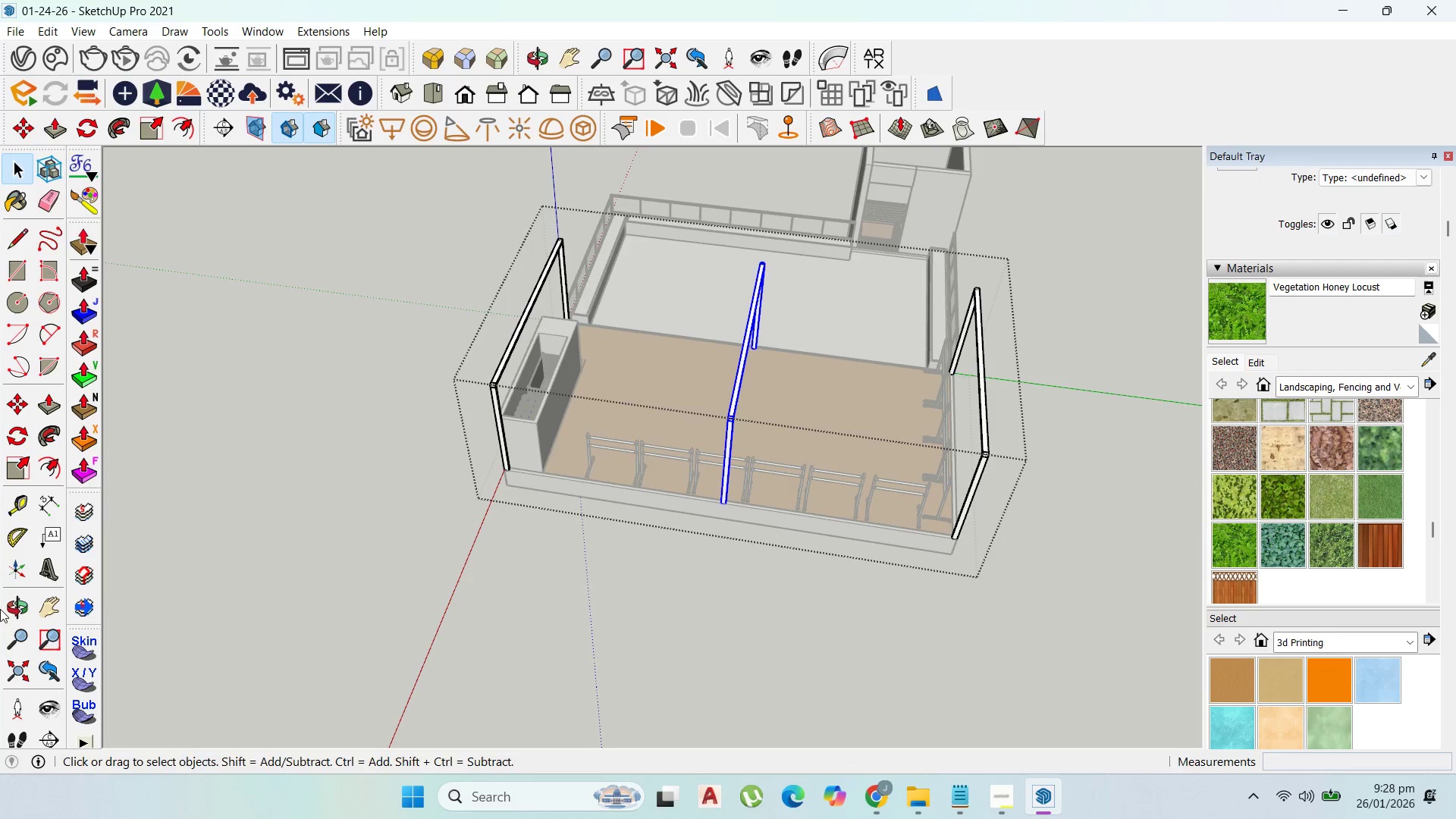 
left_click_drag(start_coordinate=[16, 501], to_coordinate=[33, 497])
 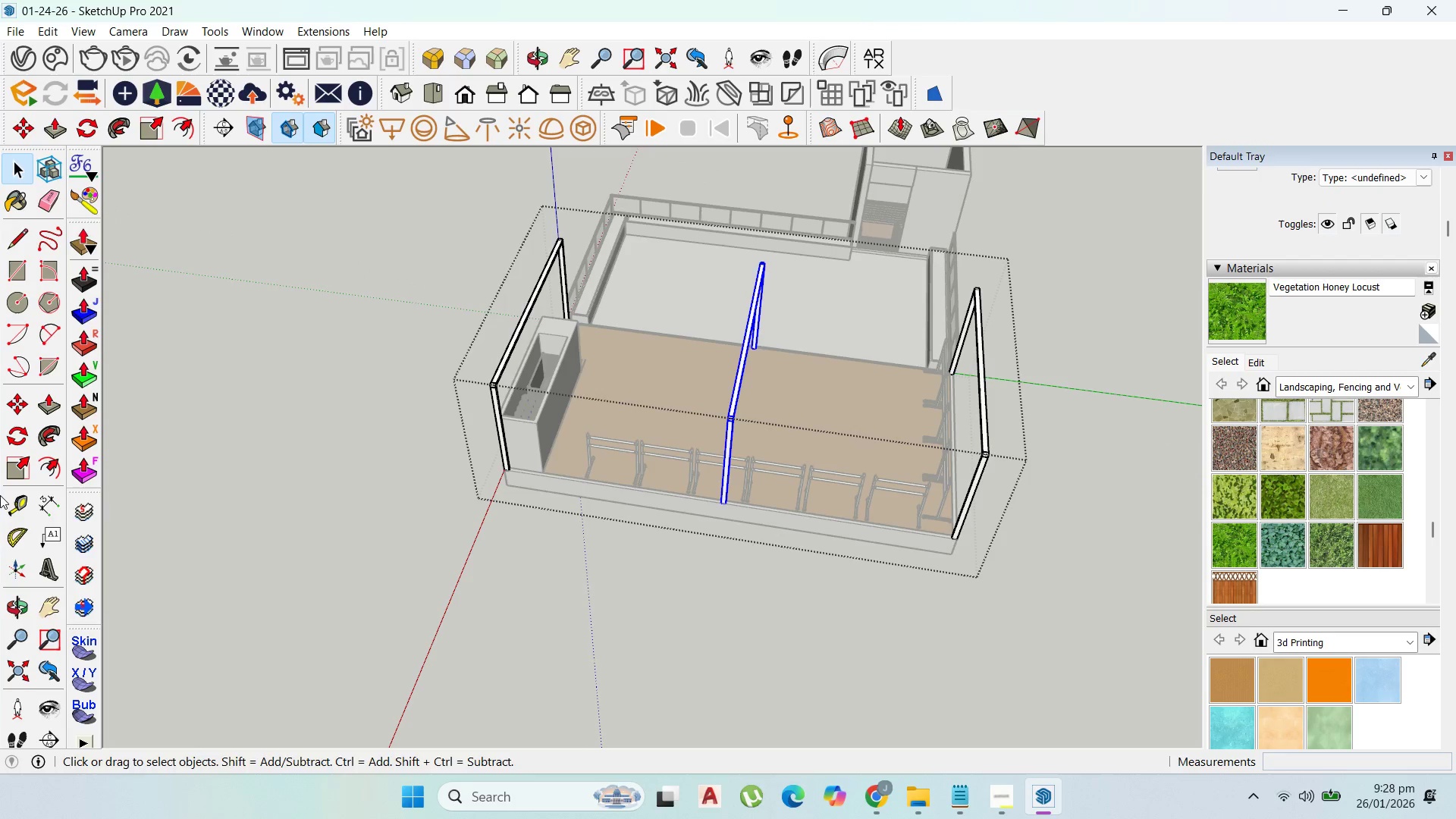 
left_click([16, 502])
 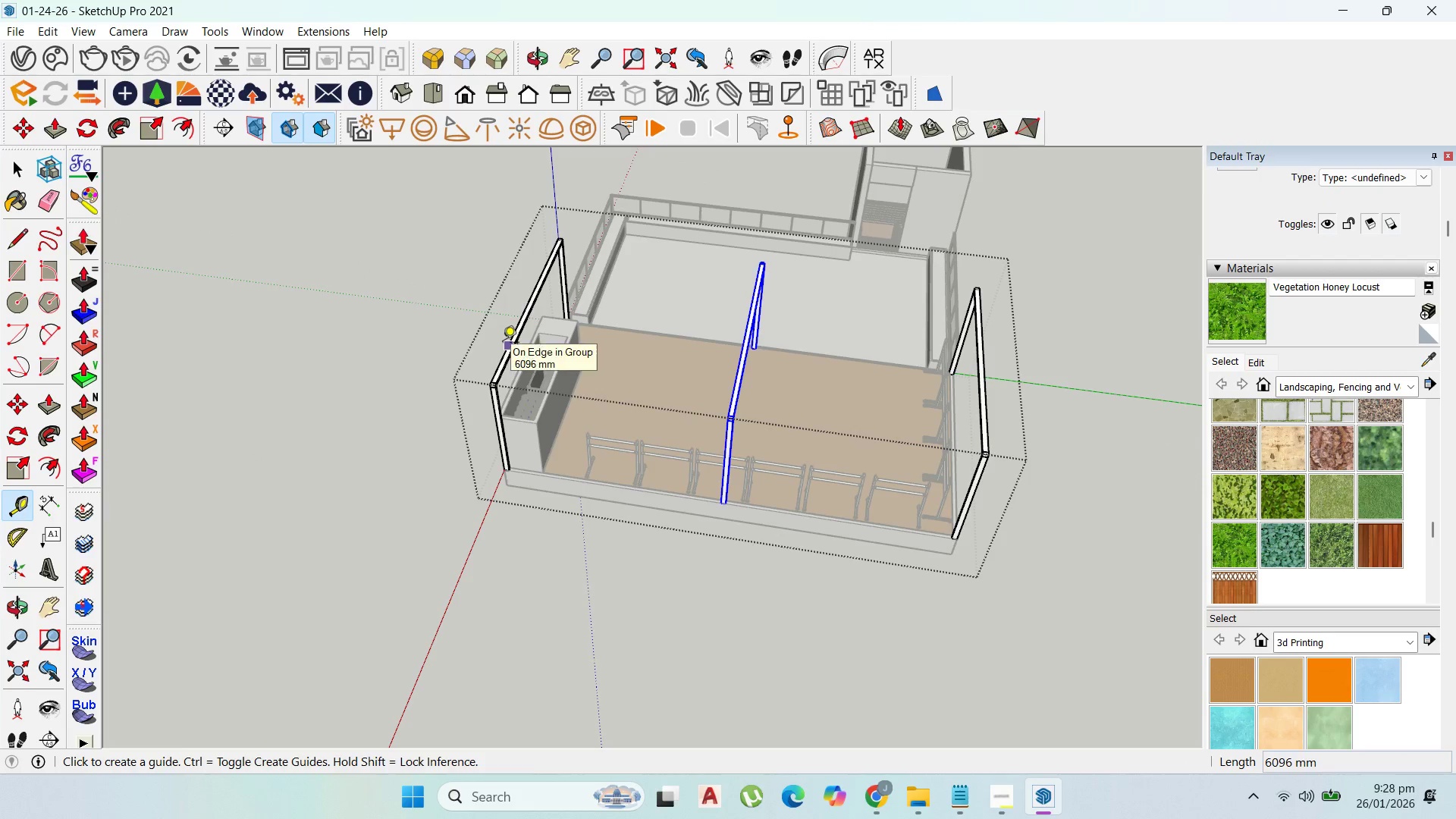 
left_click_drag(start_coordinate=[503, 344], to_coordinate=[514, 344])
 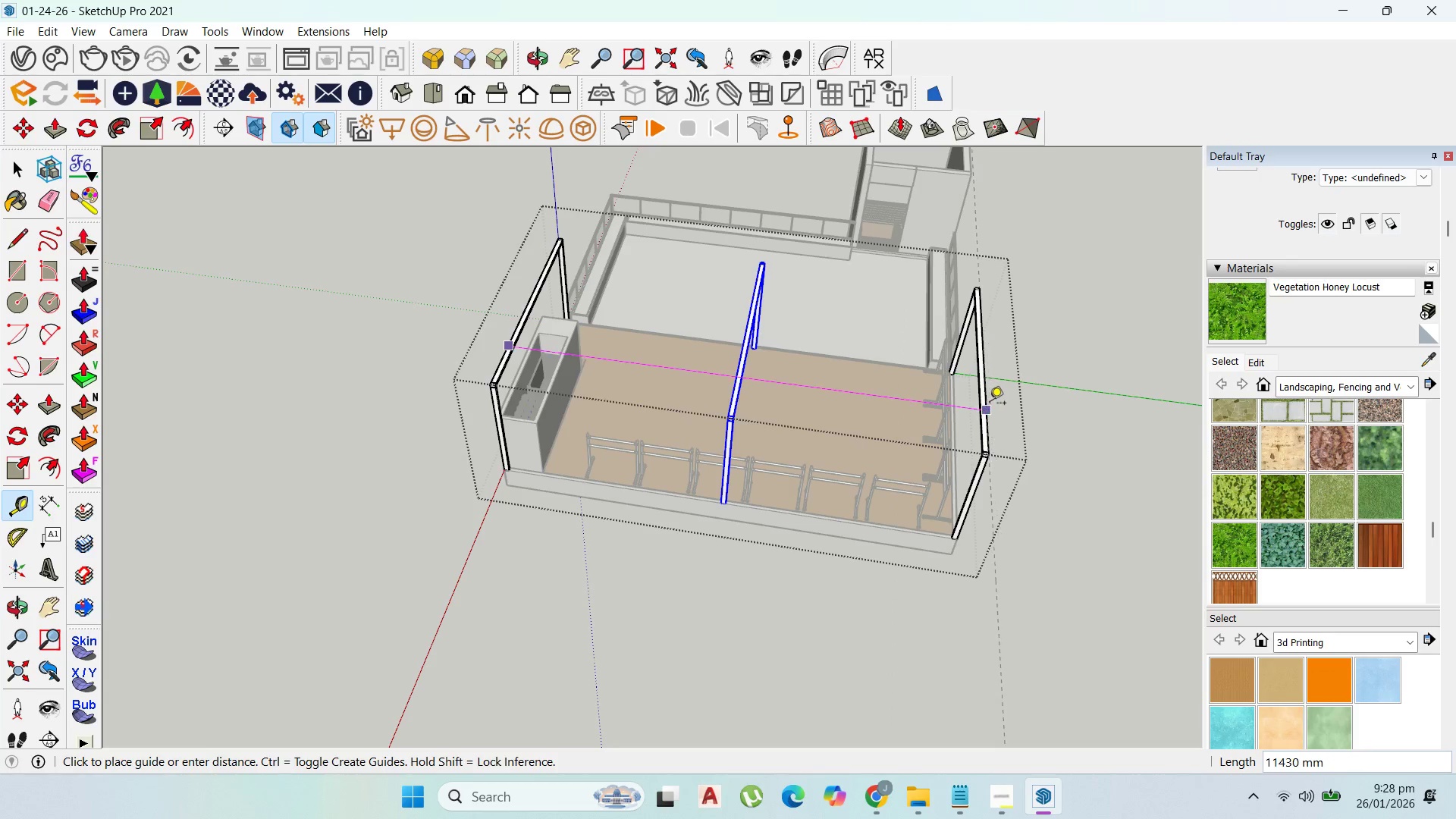 
wait(13.08)
 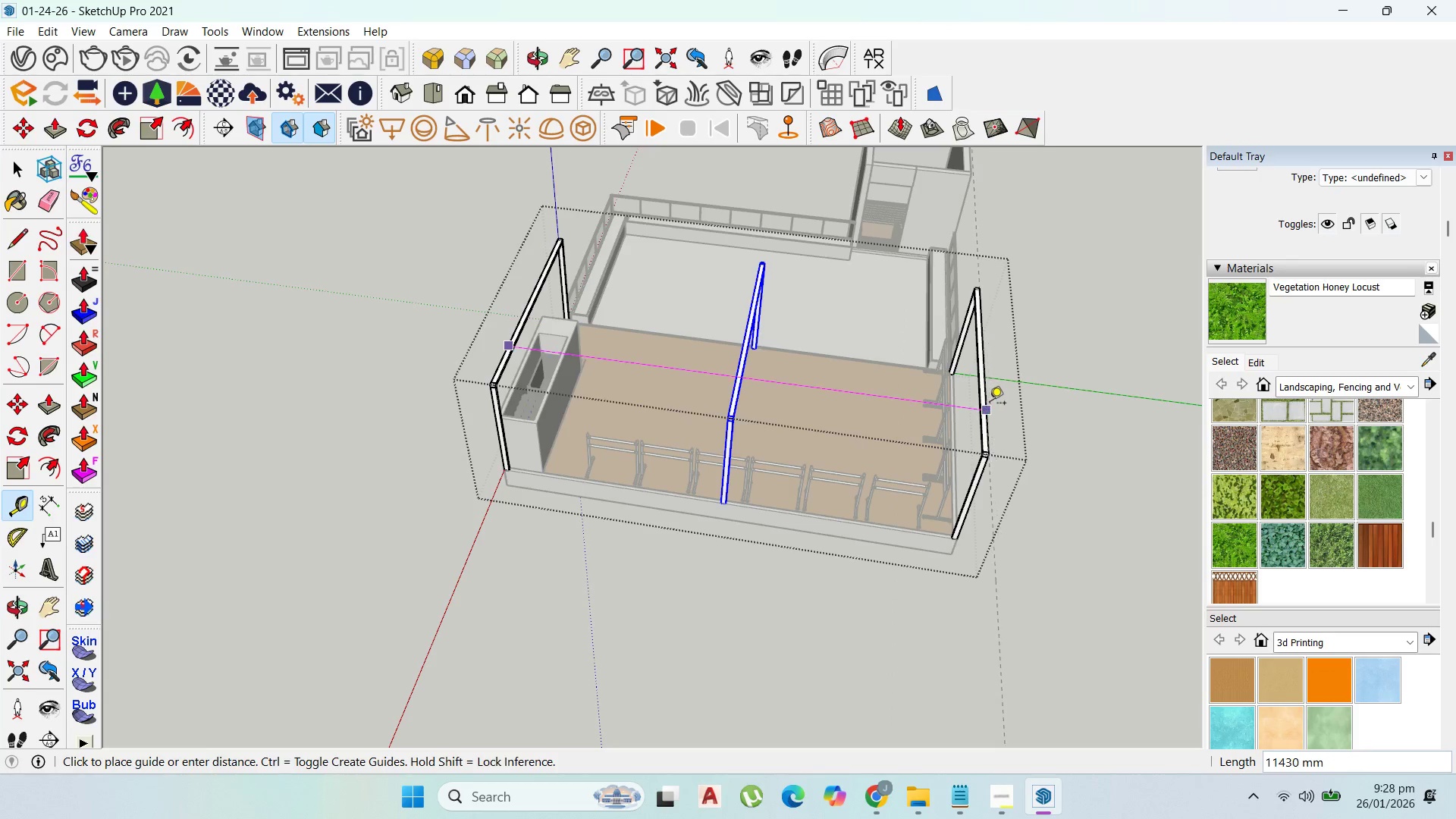 
left_click([587, 799])
 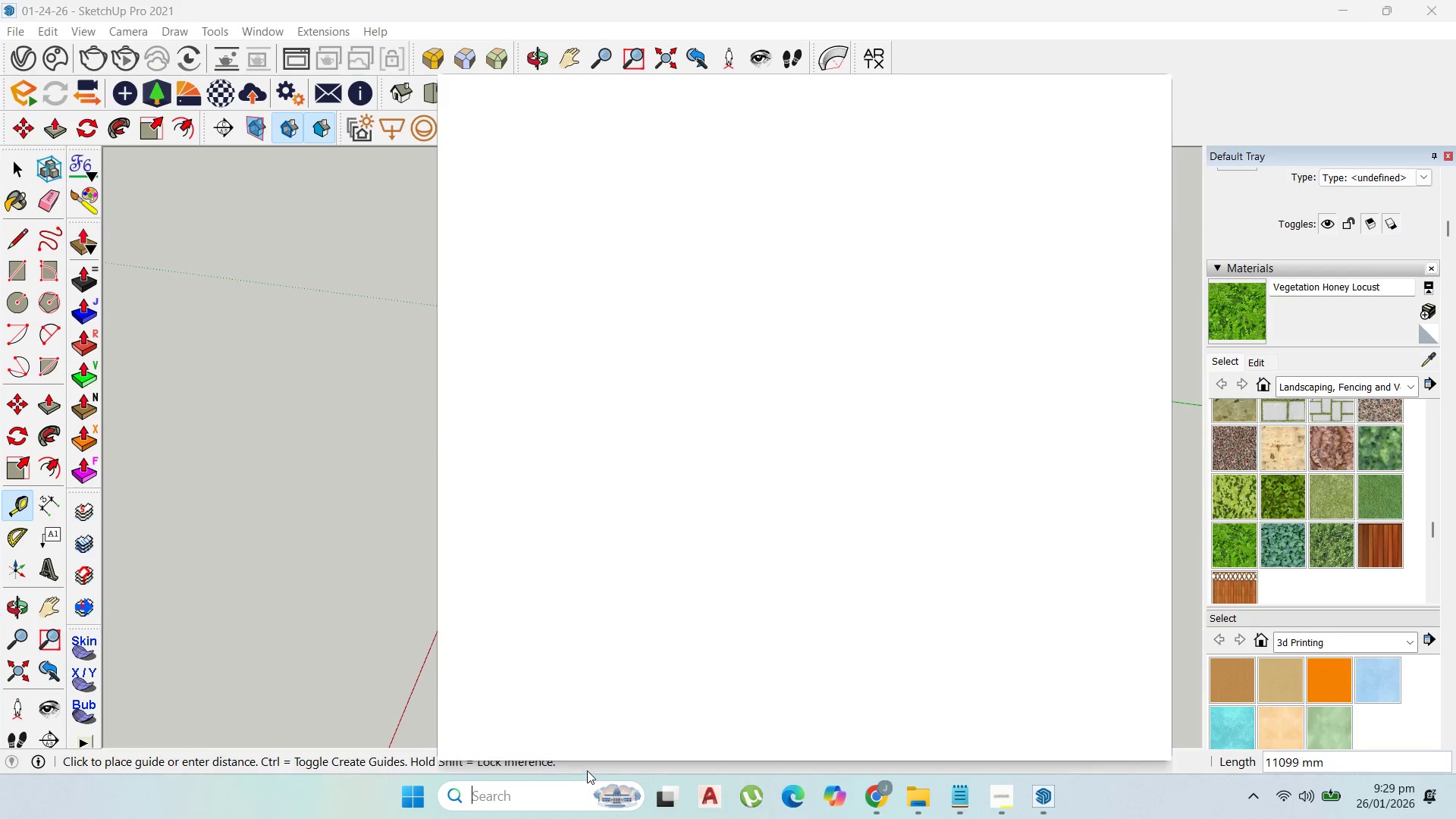 
key(S)
 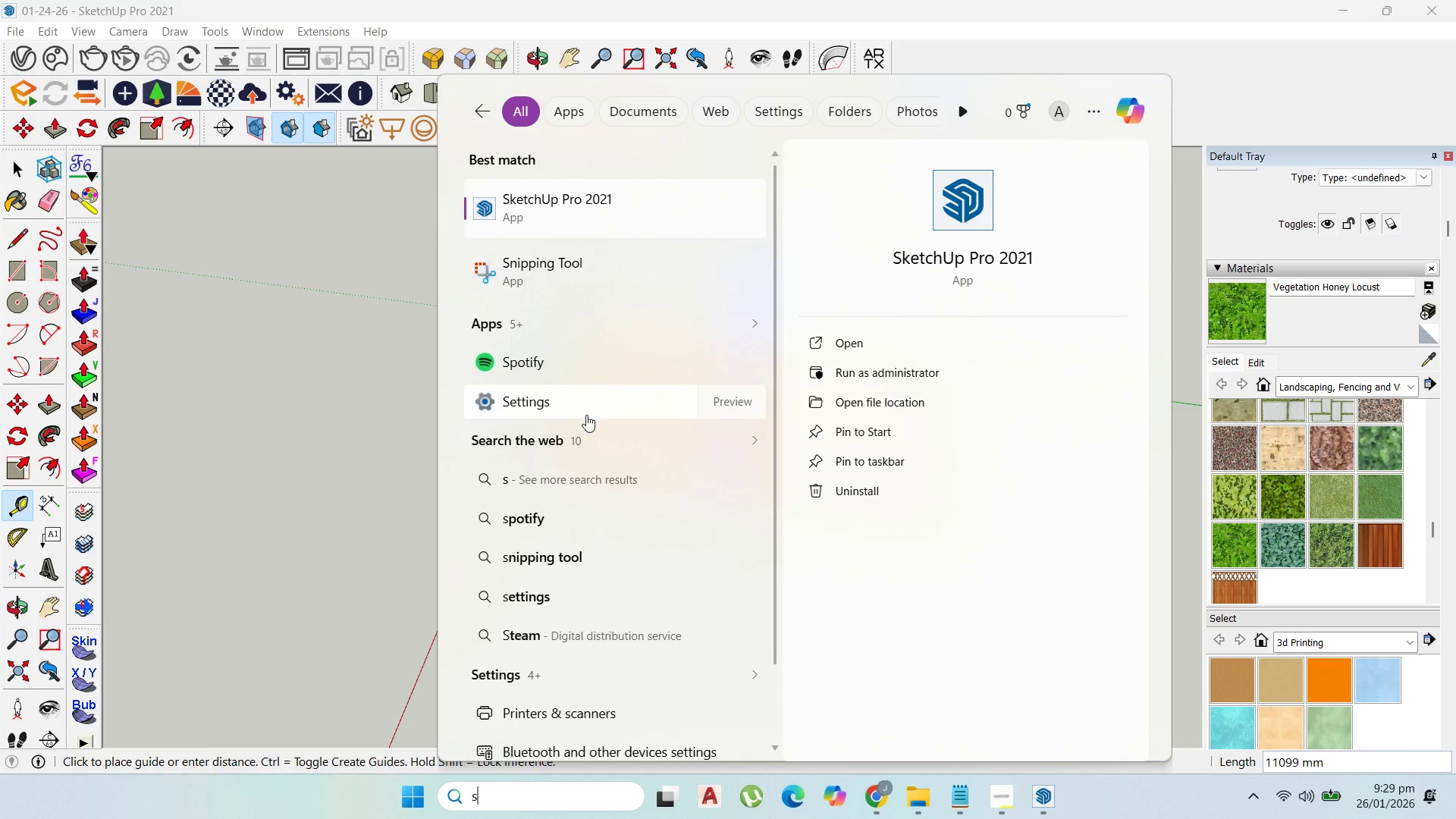 
key(Backspace)
key(Backspace)
type(ca)
 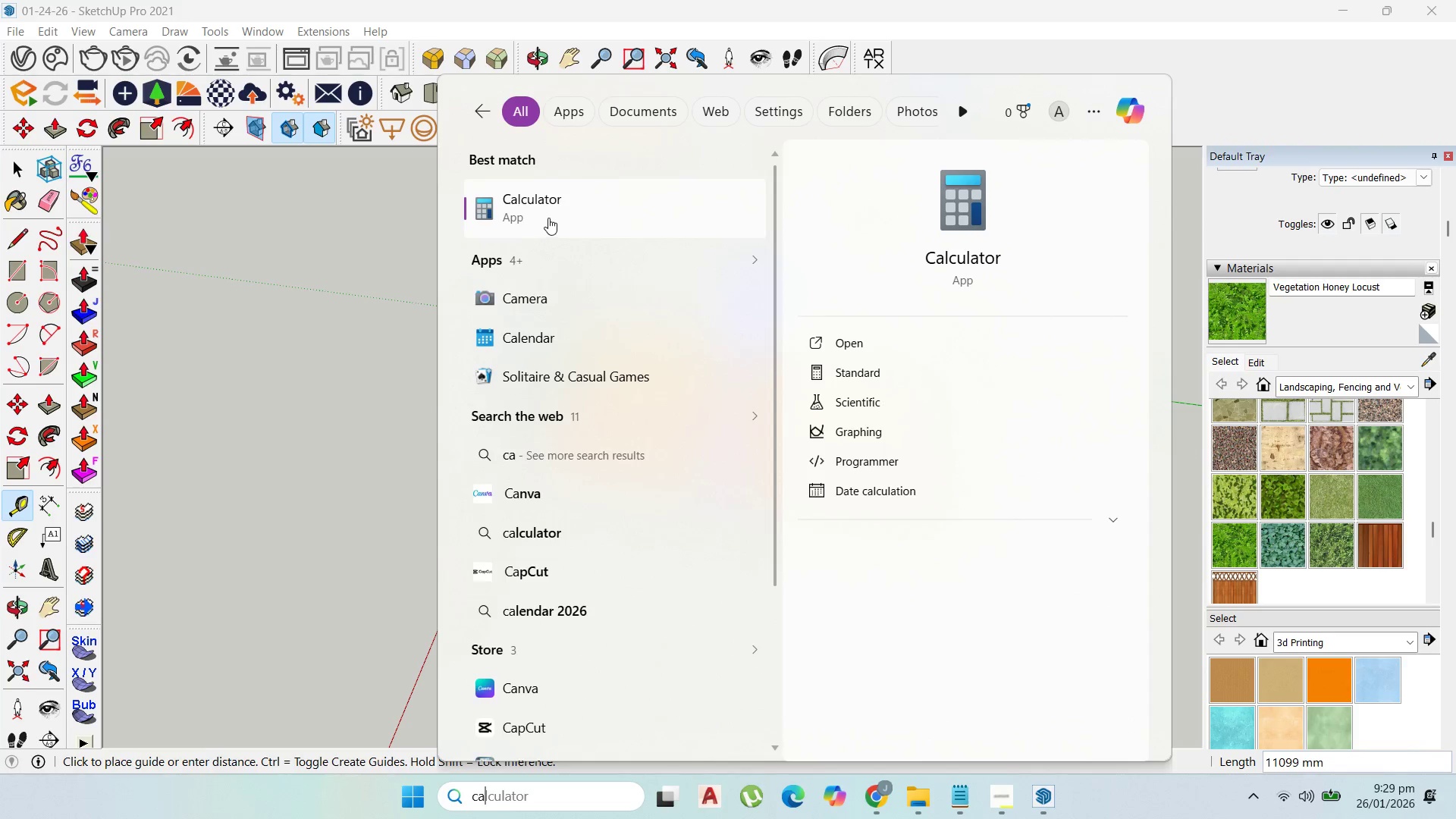 
left_click([549, 217])
 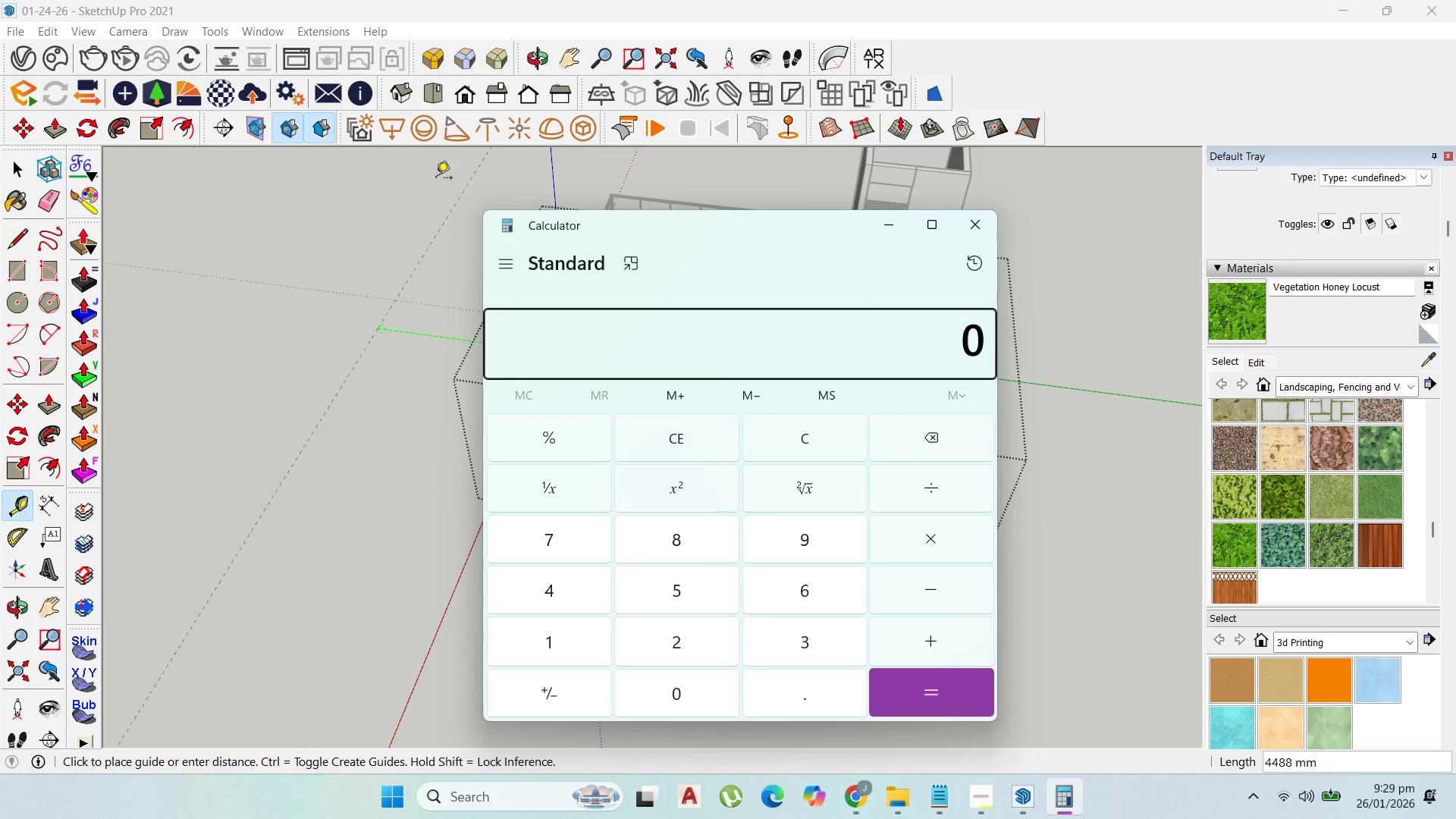 
double_click([560, 633])
 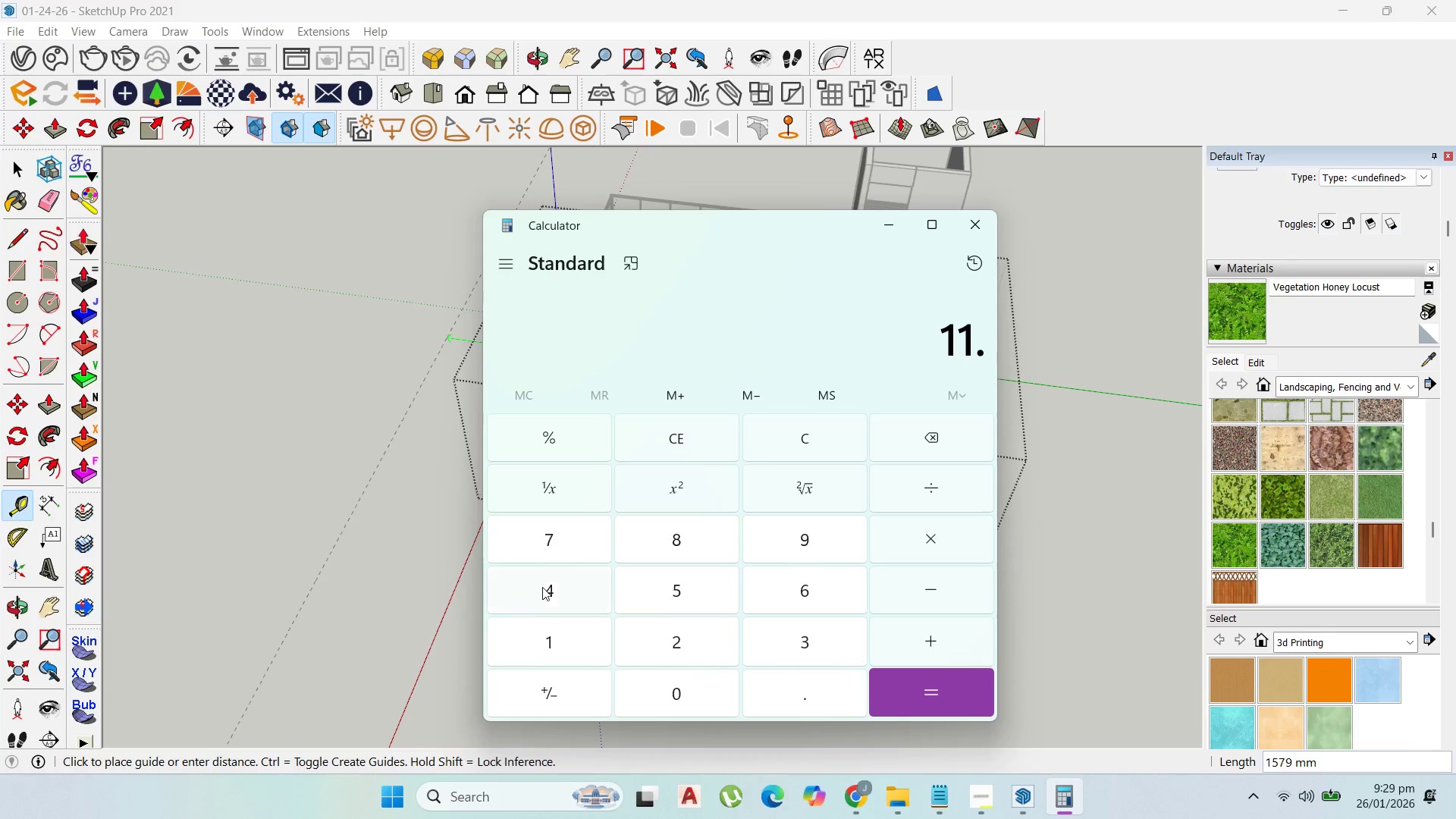 
double_click([537, 582])
 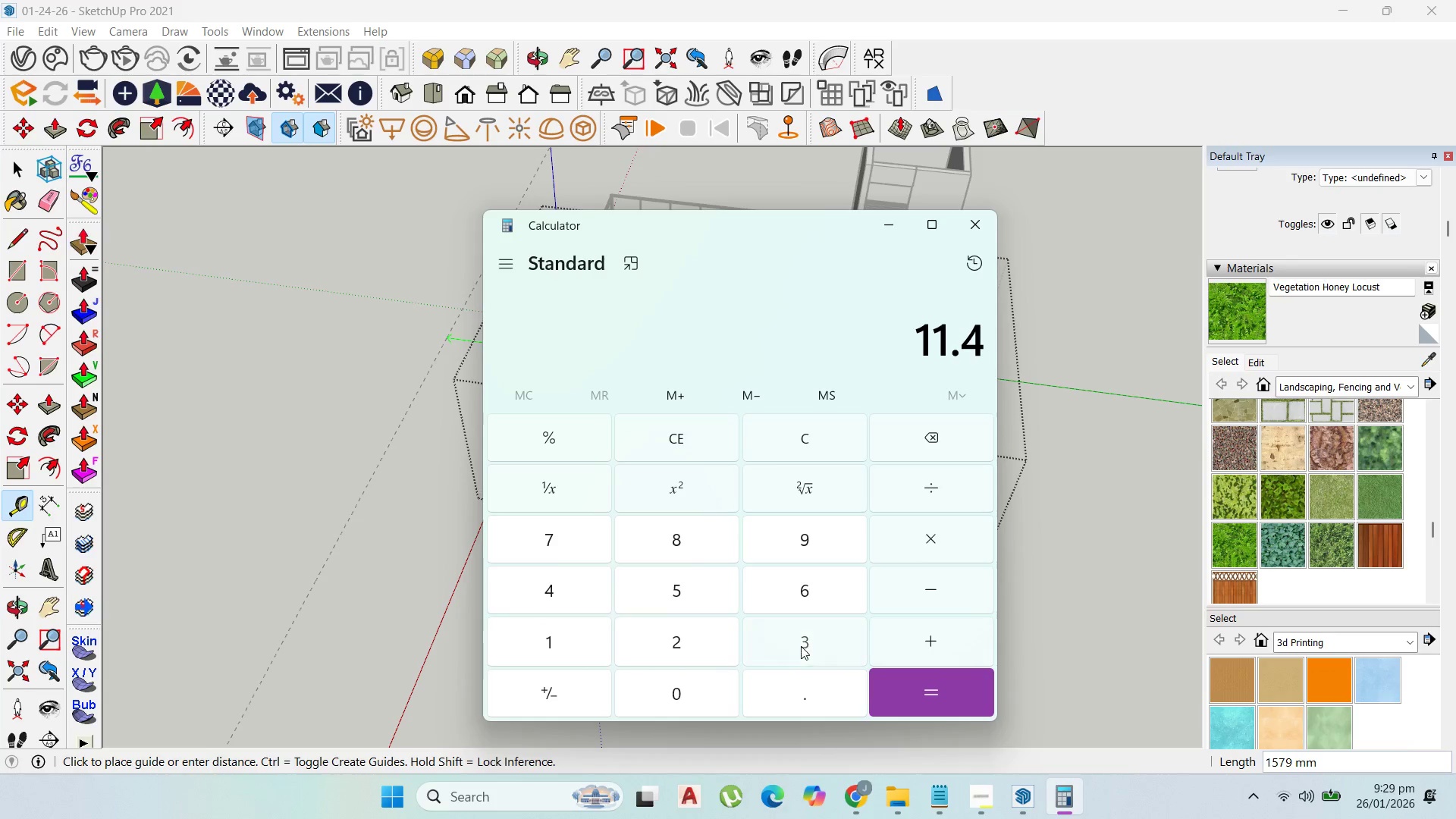 
left_click([801, 646])
 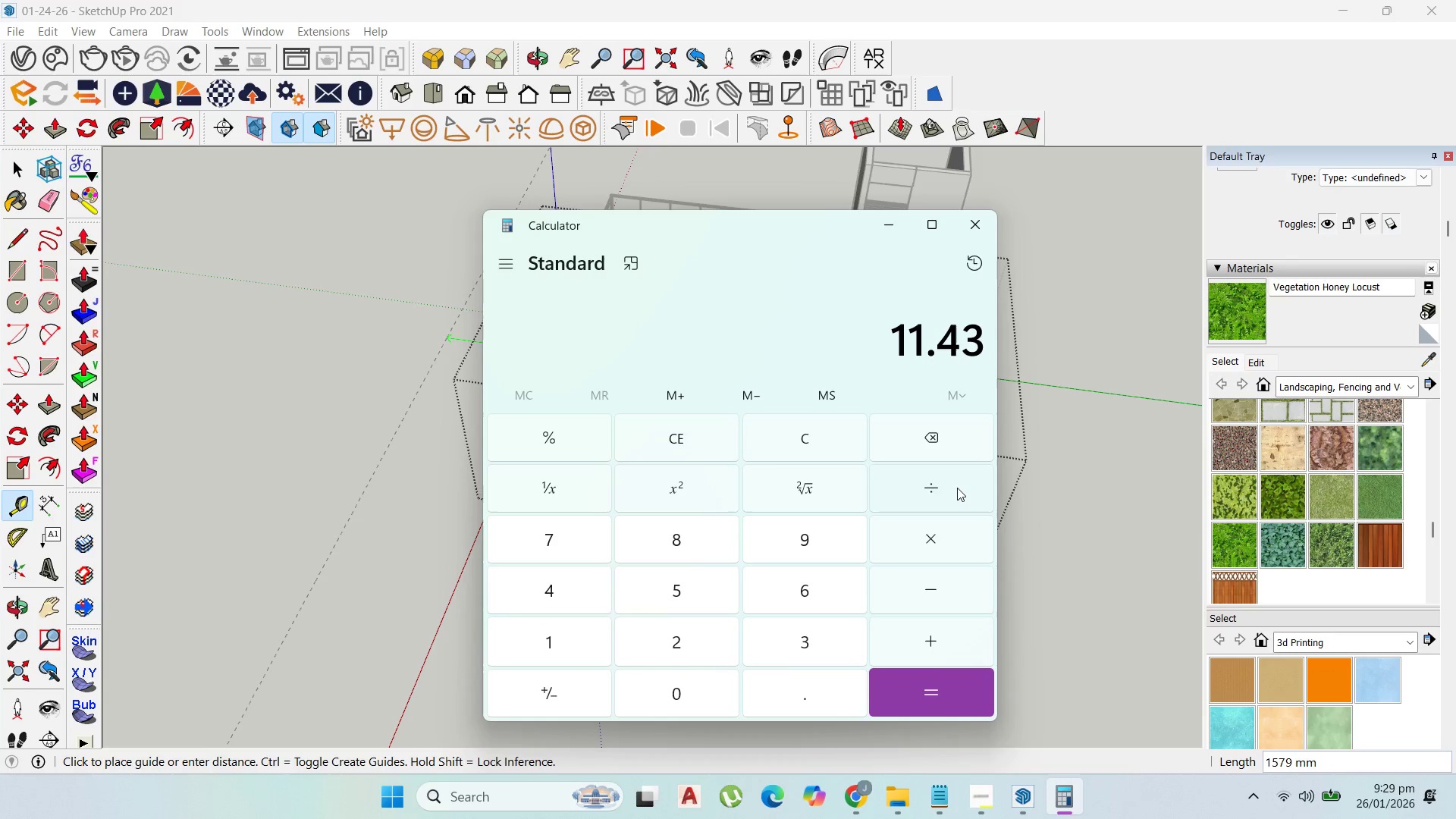 
left_click([957, 488])
 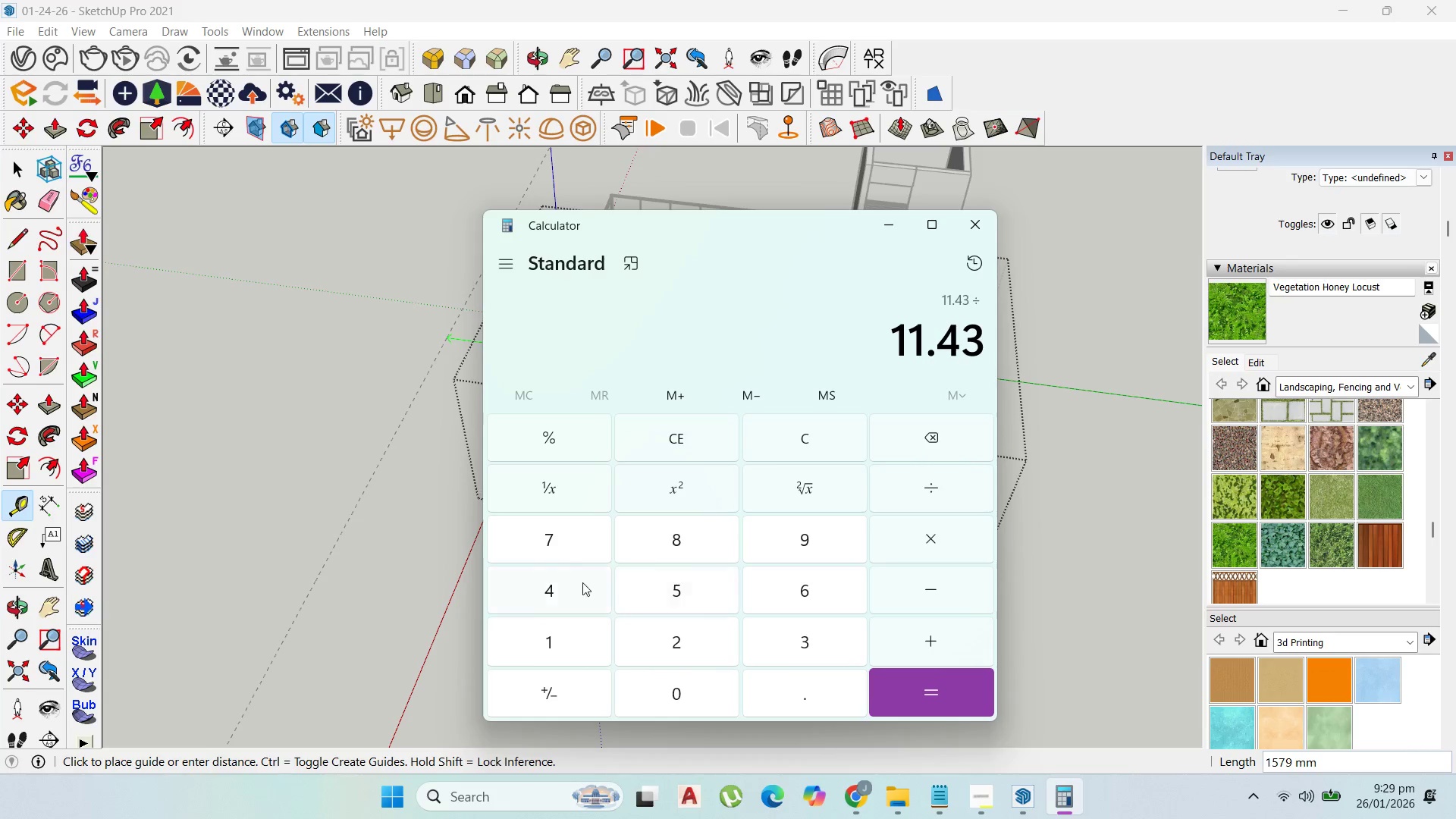 
left_click_drag(start_coordinate=[563, 583], to_coordinate=[562, 588])
 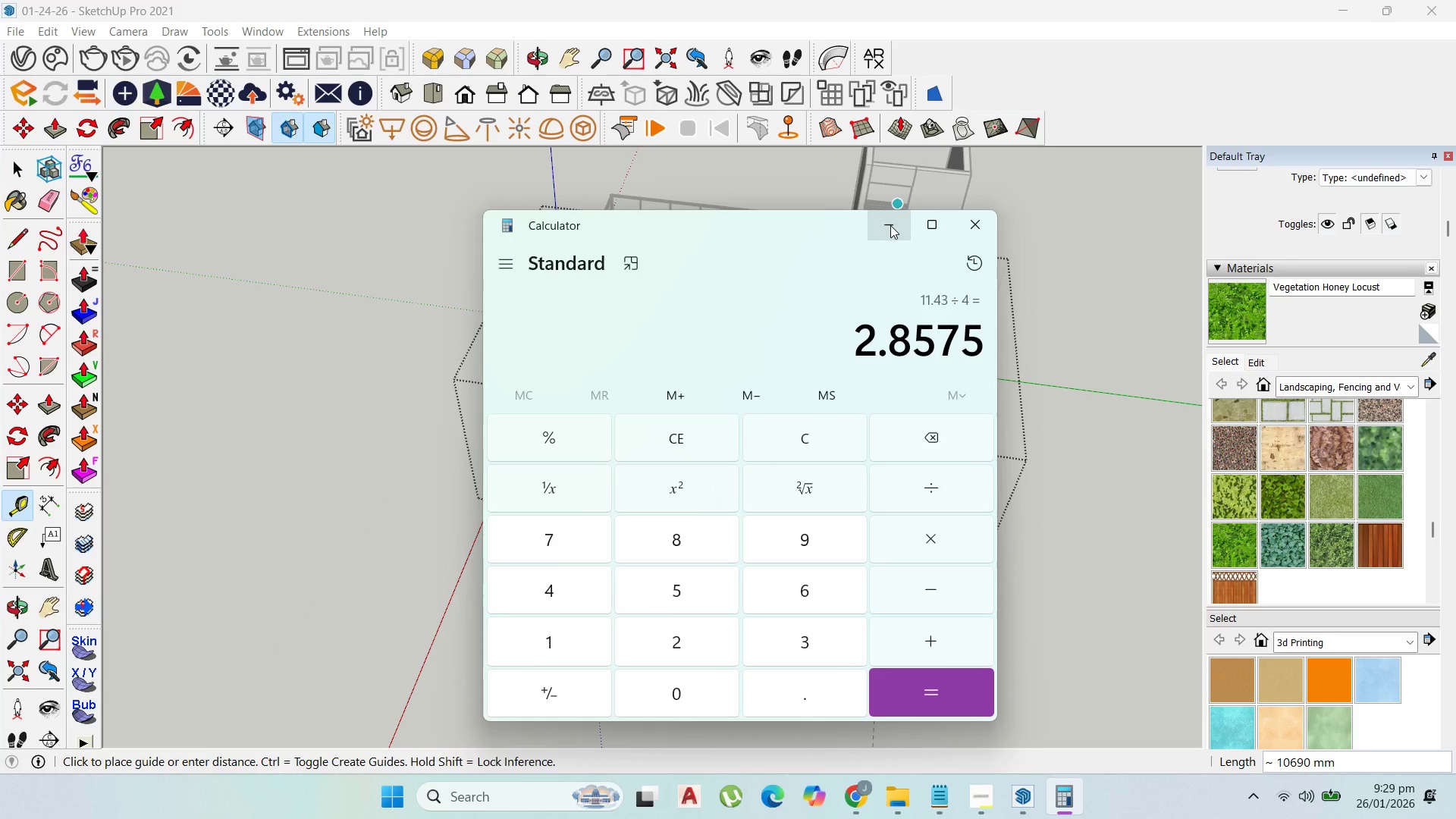 
left_click([890, 225])
 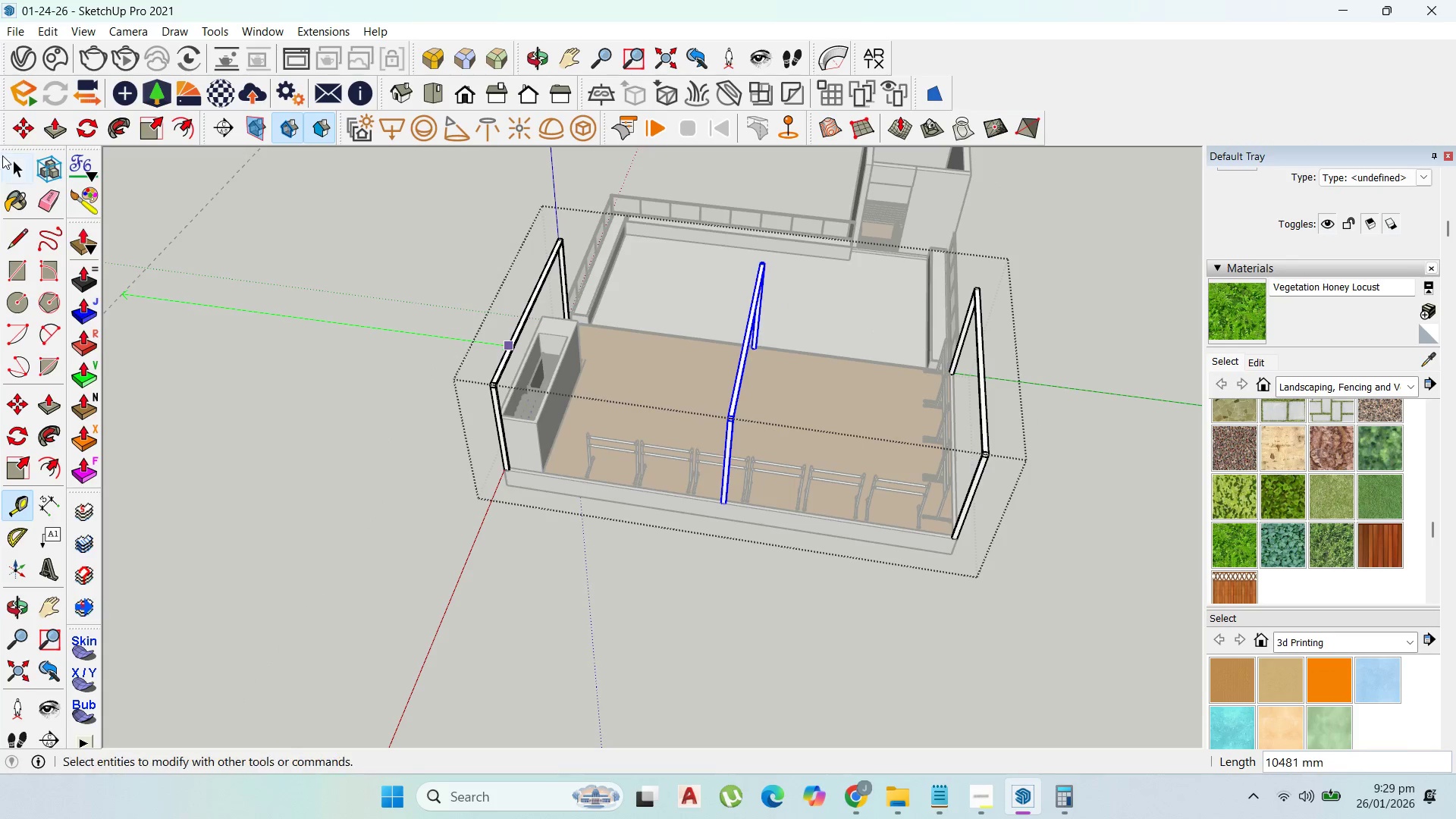 
left_click_drag(start_coordinate=[17, 171], to_coordinate=[23, 172])
 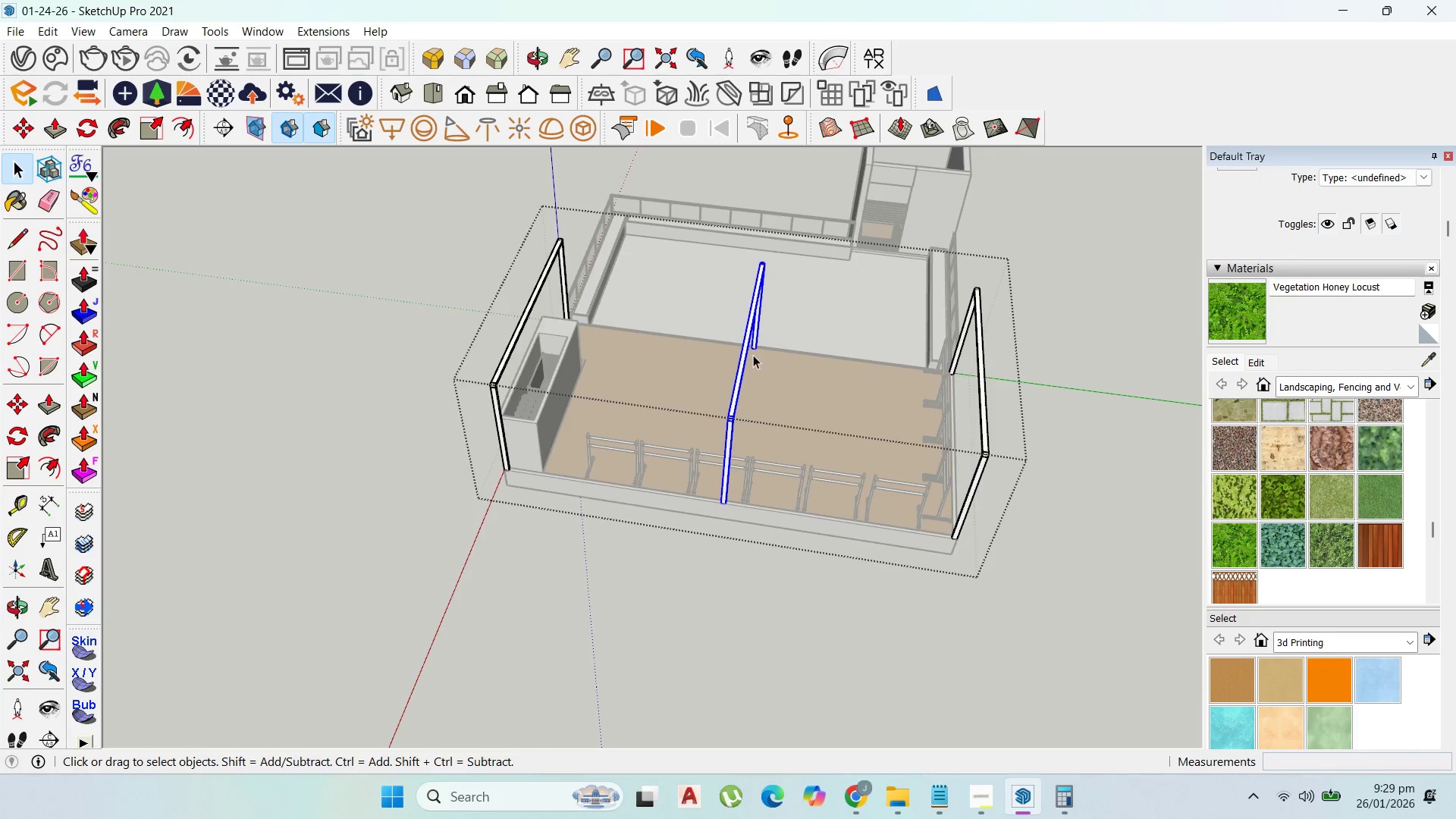 
scroll: coordinate [752, 361], scroll_direction: up, amount: 3.0
 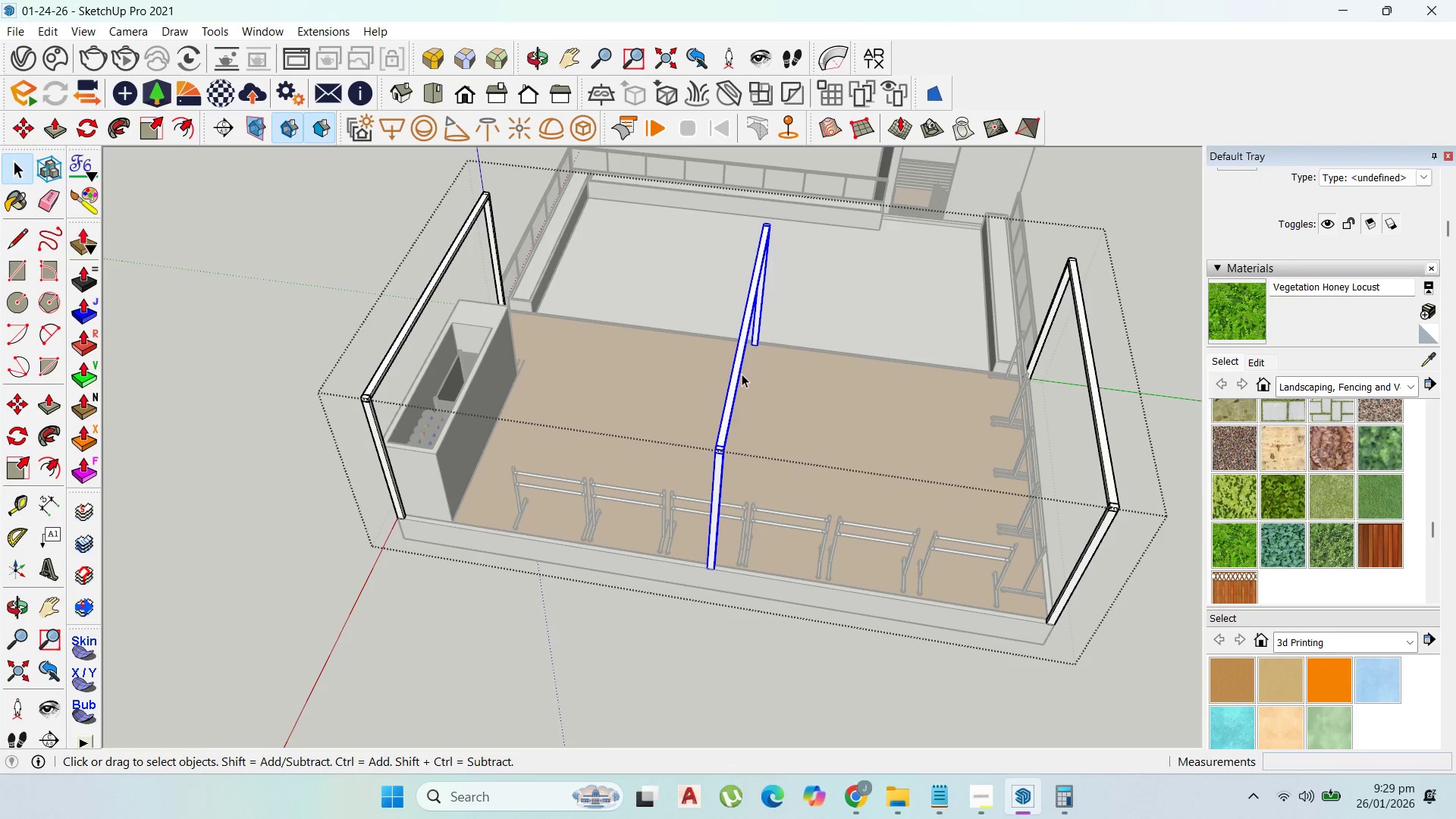 
left_click([739, 374])
 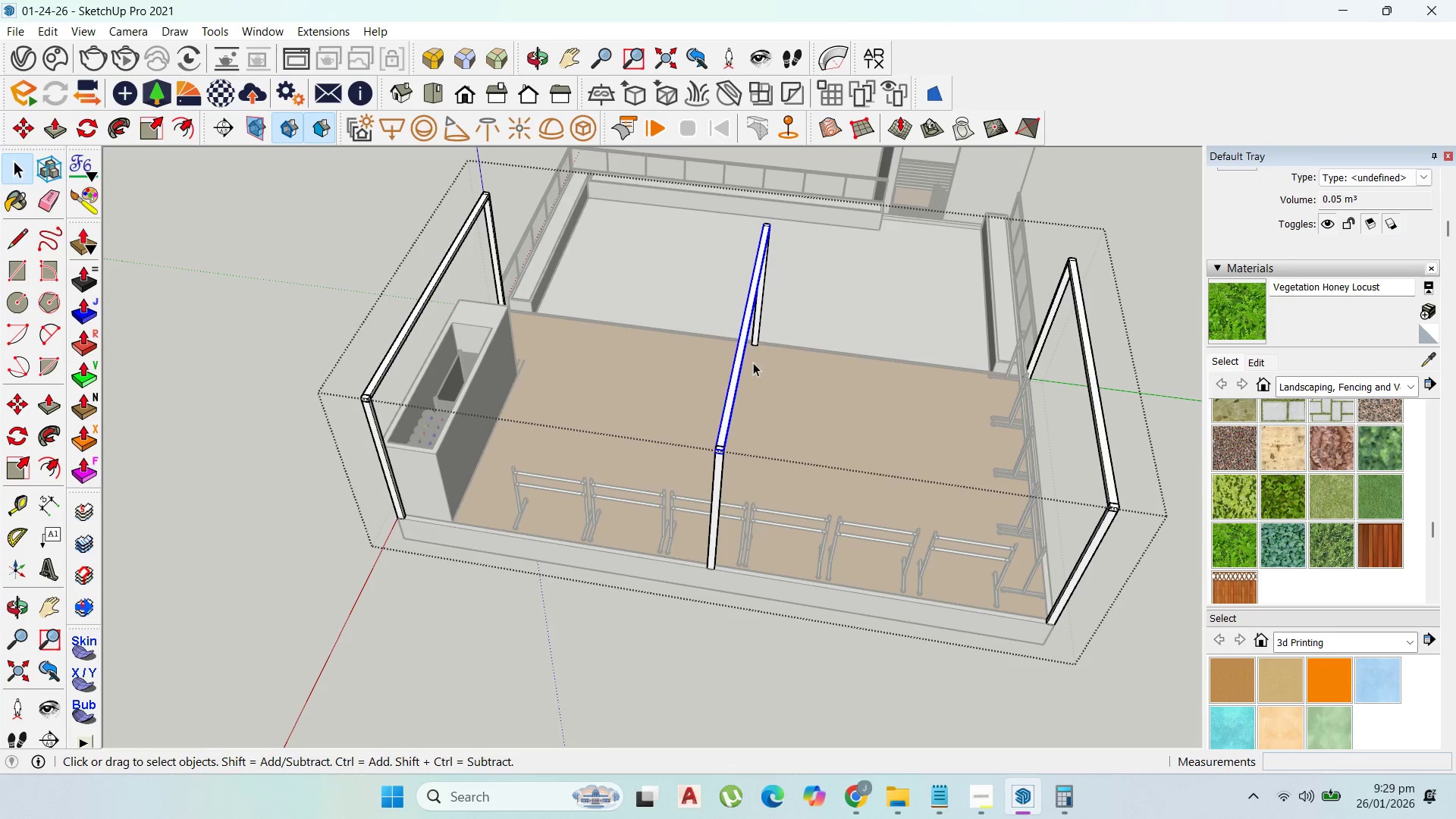 
hold_key(key=ShiftLeft, duration=1.53)
left_click([720, 479])
 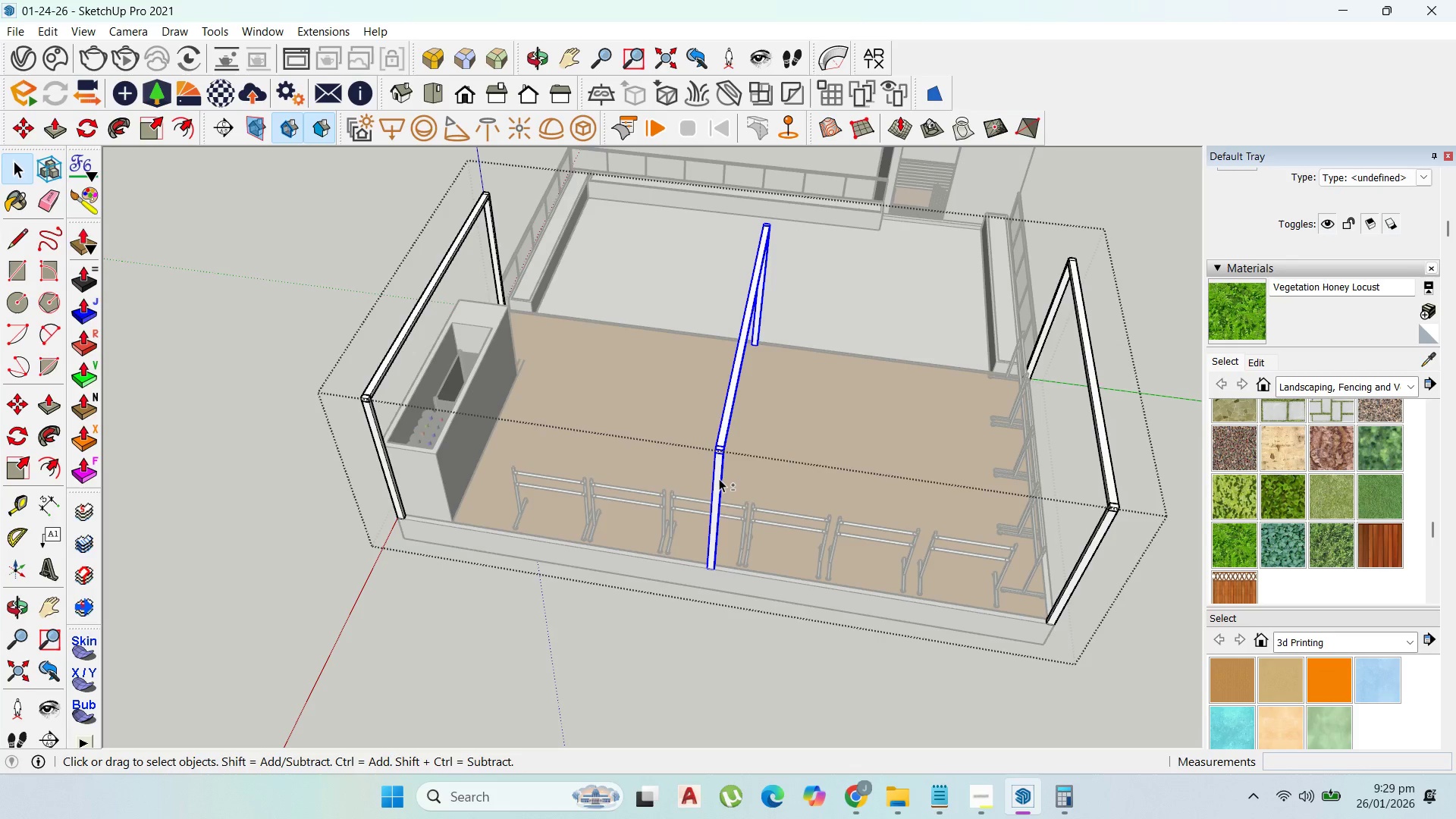 
key(Shift+ShiftLeft)
 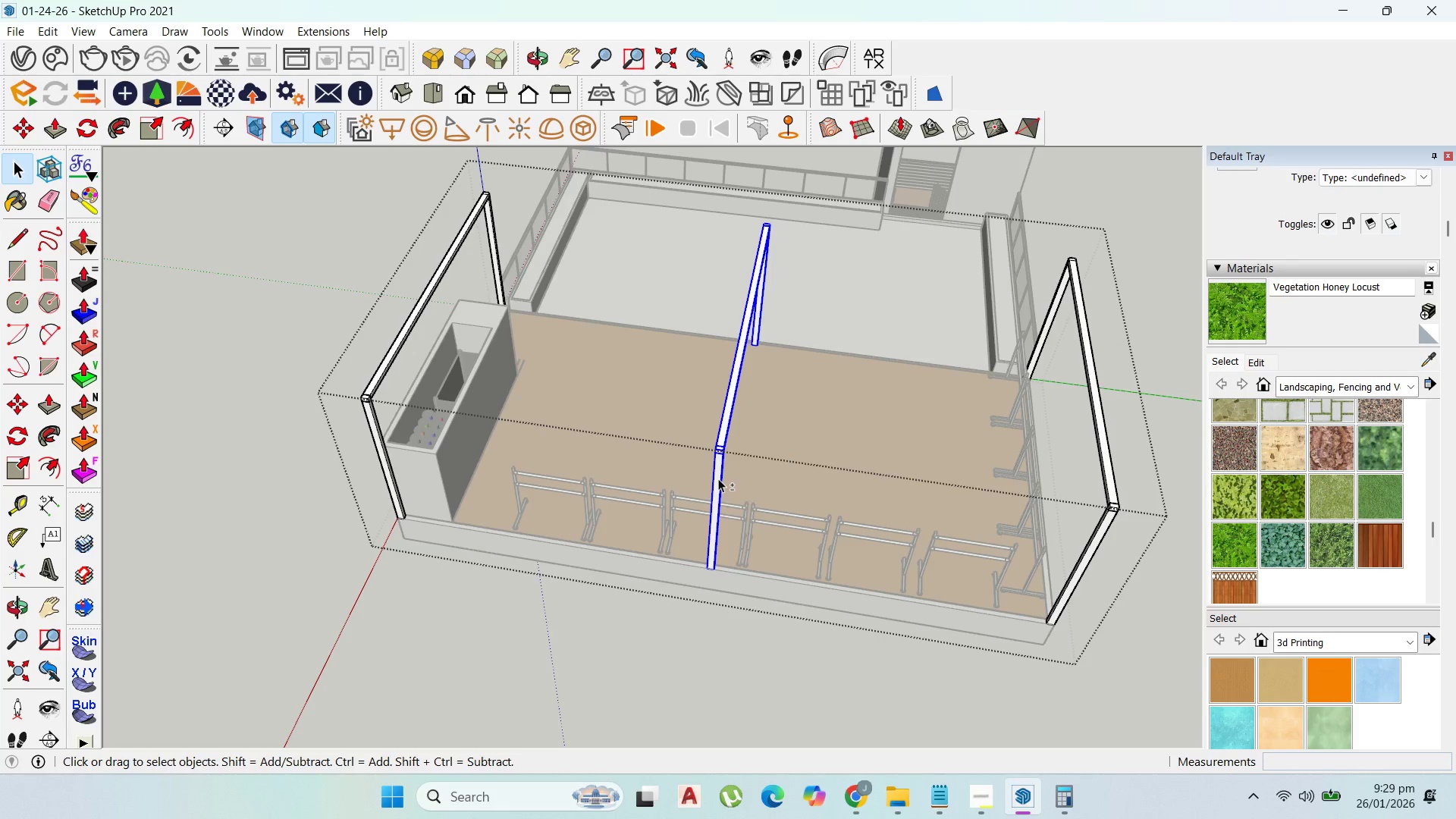 
key(Shift+ShiftLeft)
 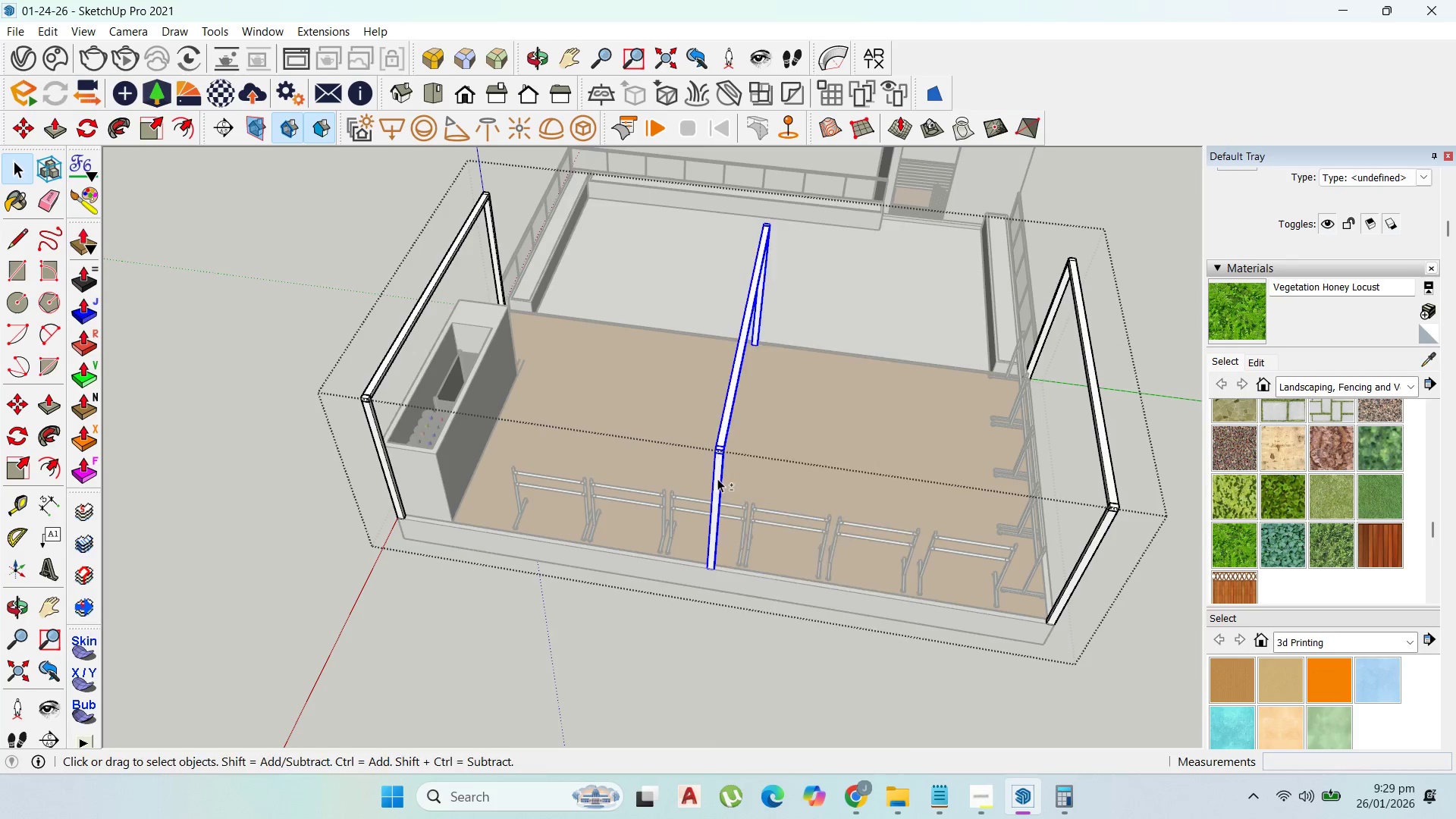 
key(Shift+ShiftLeft)
 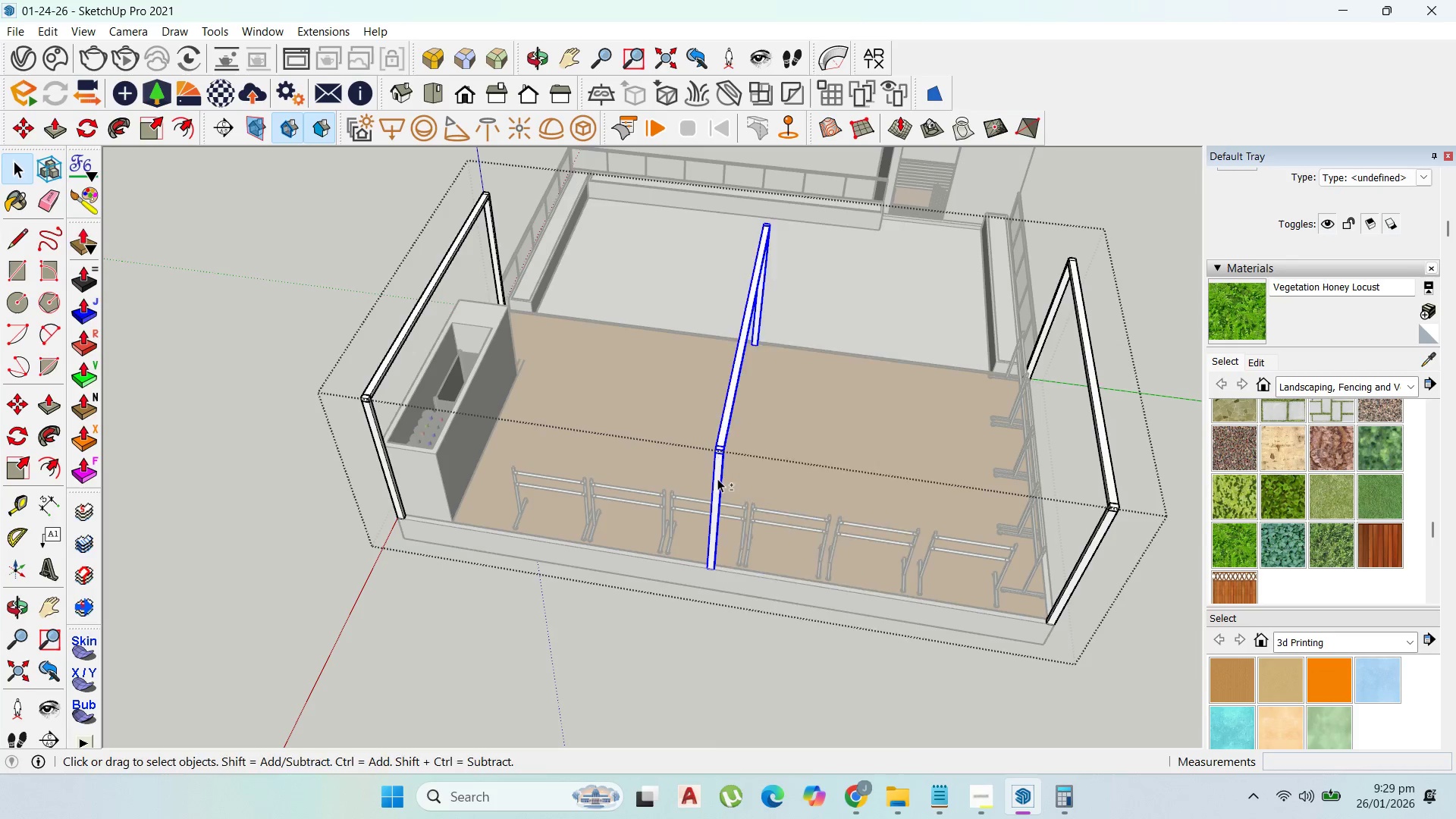 
key(Shift+ShiftLeft)
 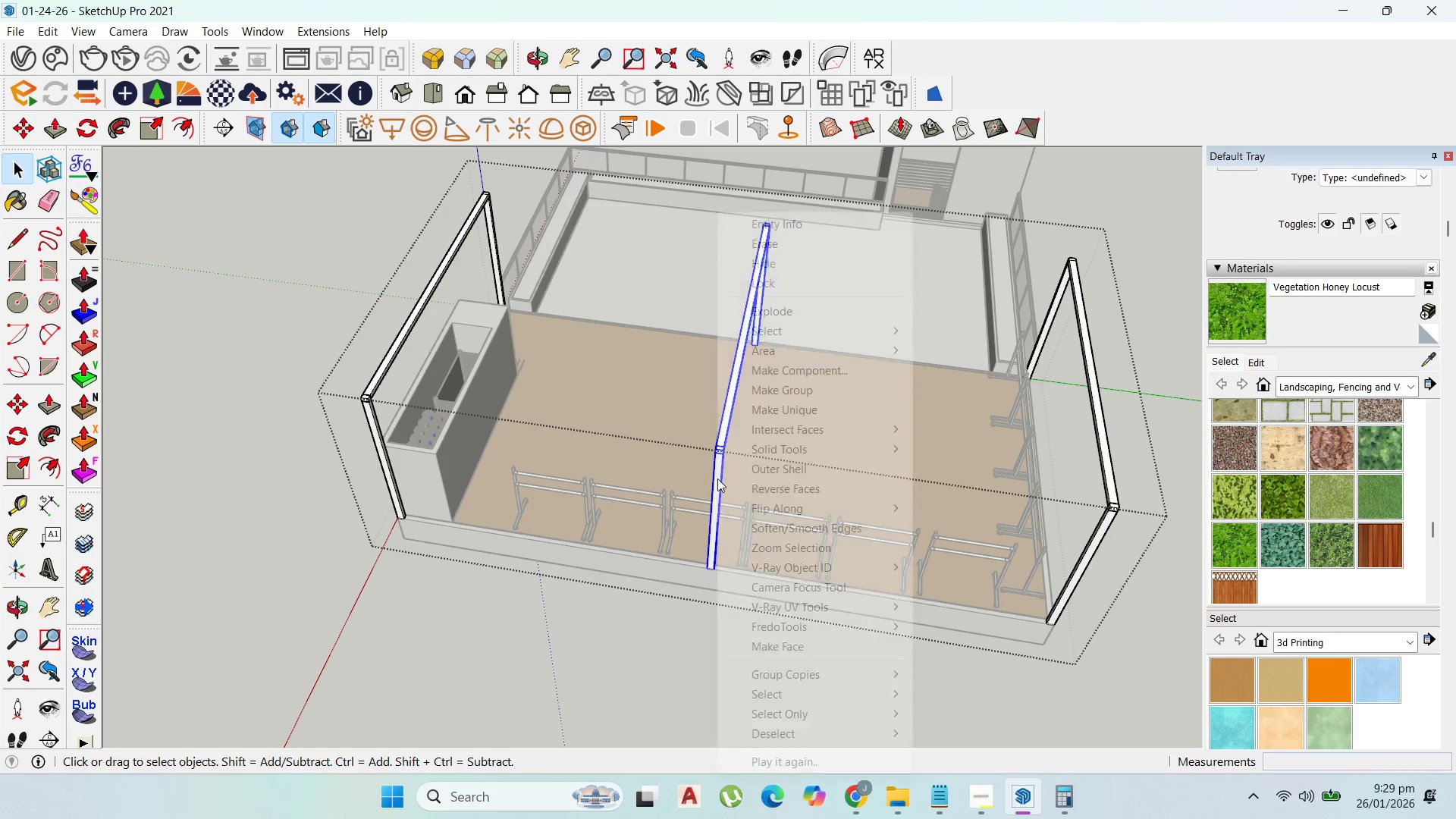 
key(Shift+ShiftLeft)
 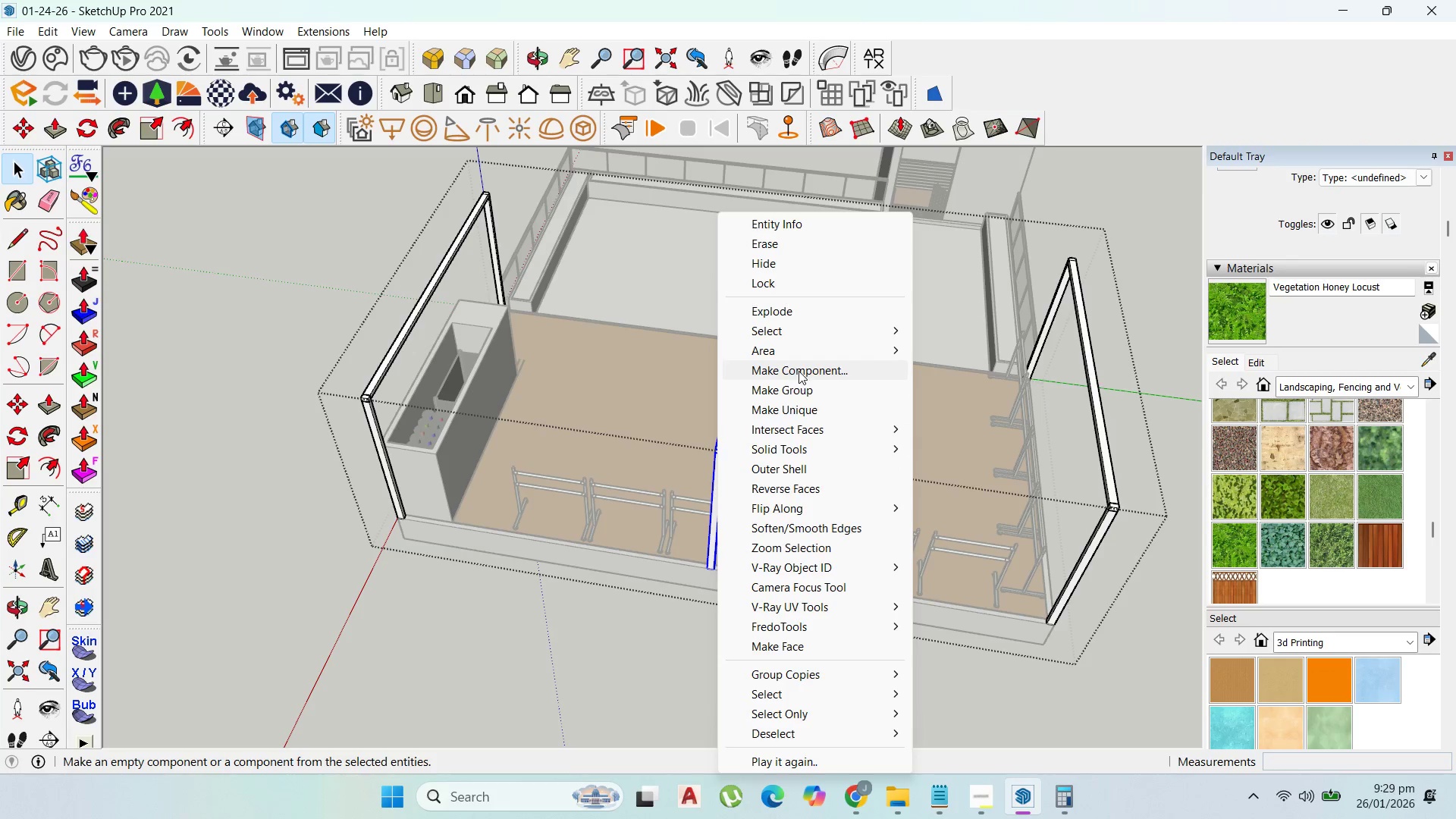 
left_click([799, 368])
 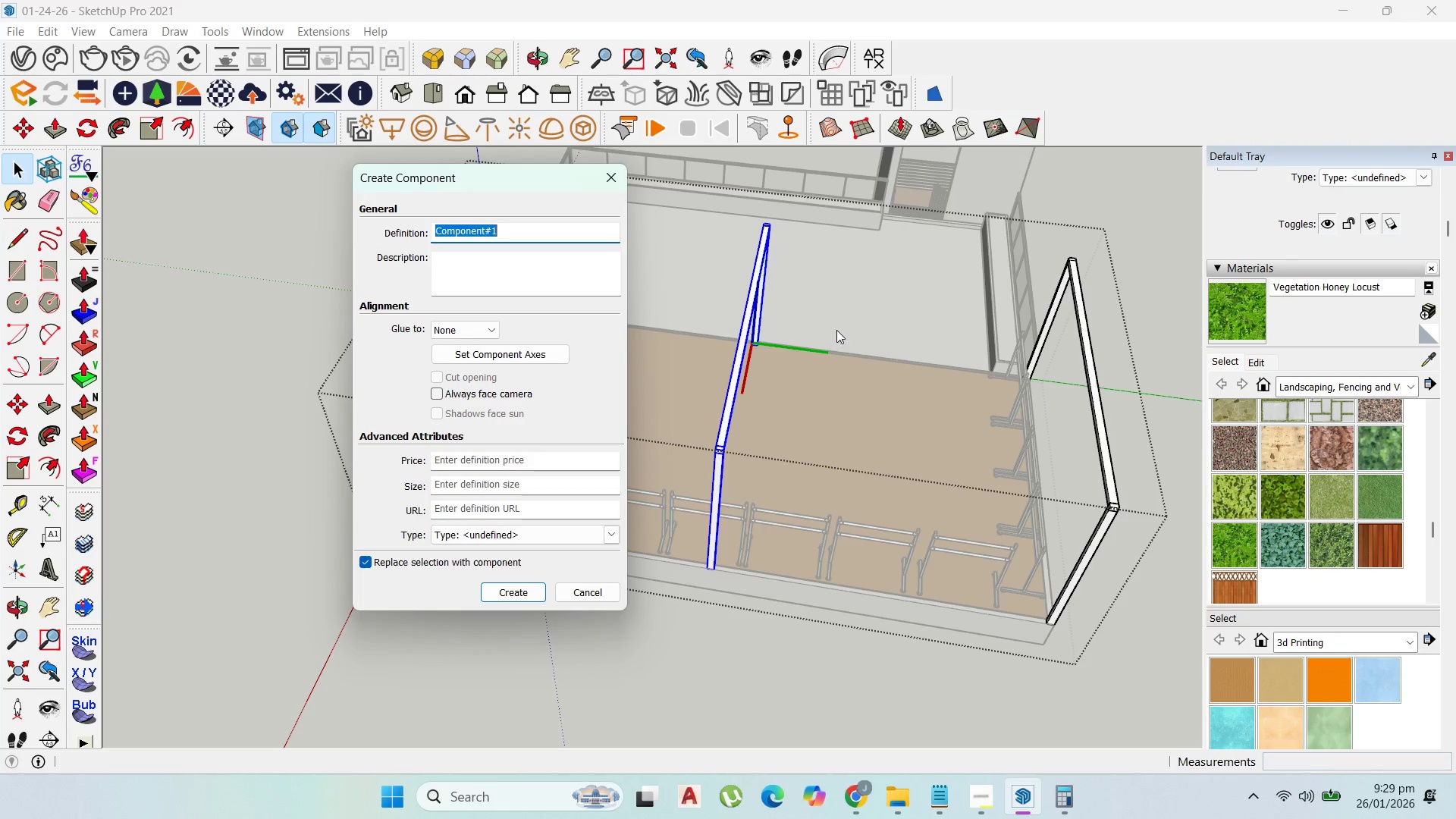 
scroll: coordinate [764, 567], scroll_direction: down, amount: 2.0
 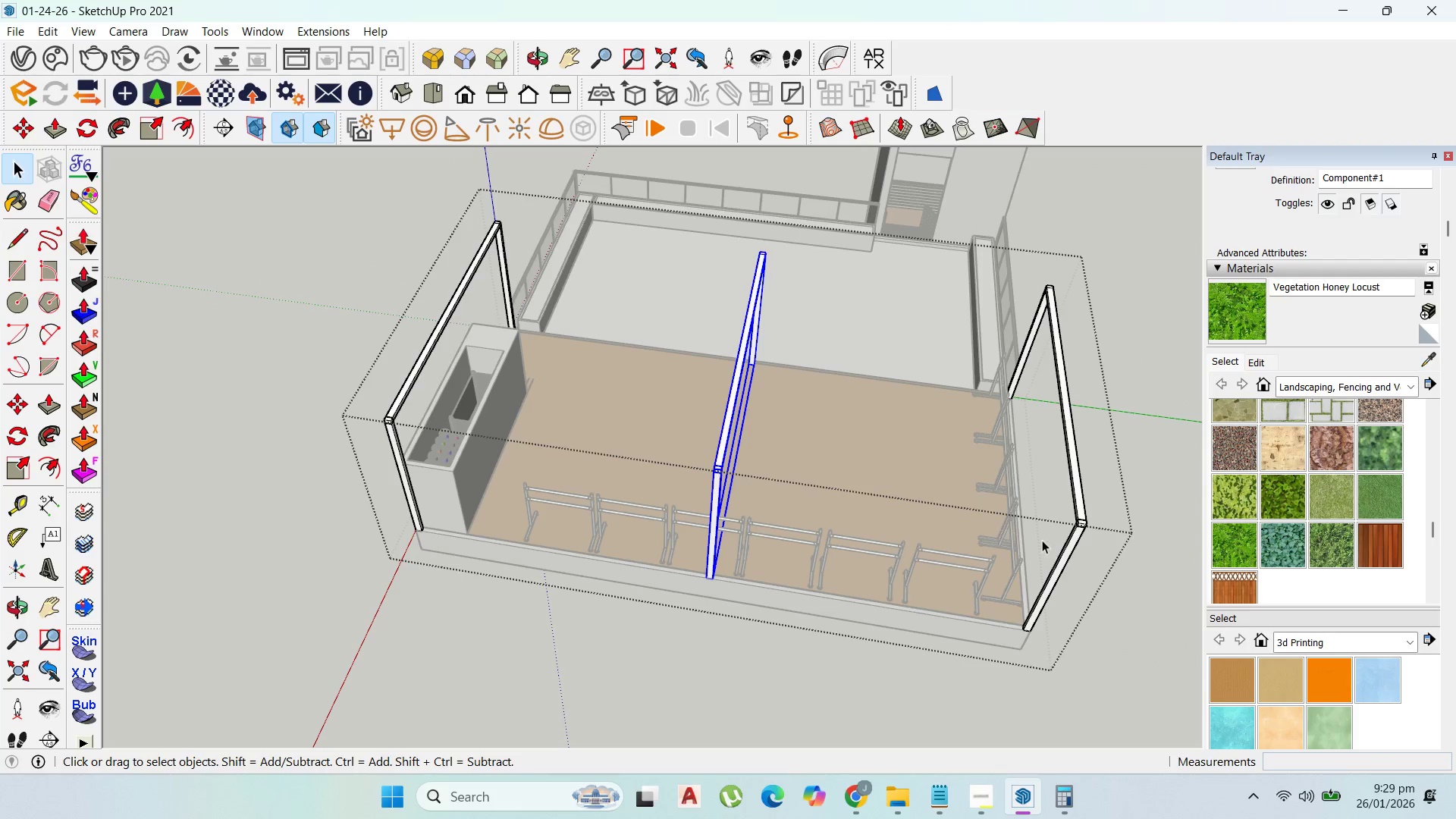 
left_click([1074, 548])
 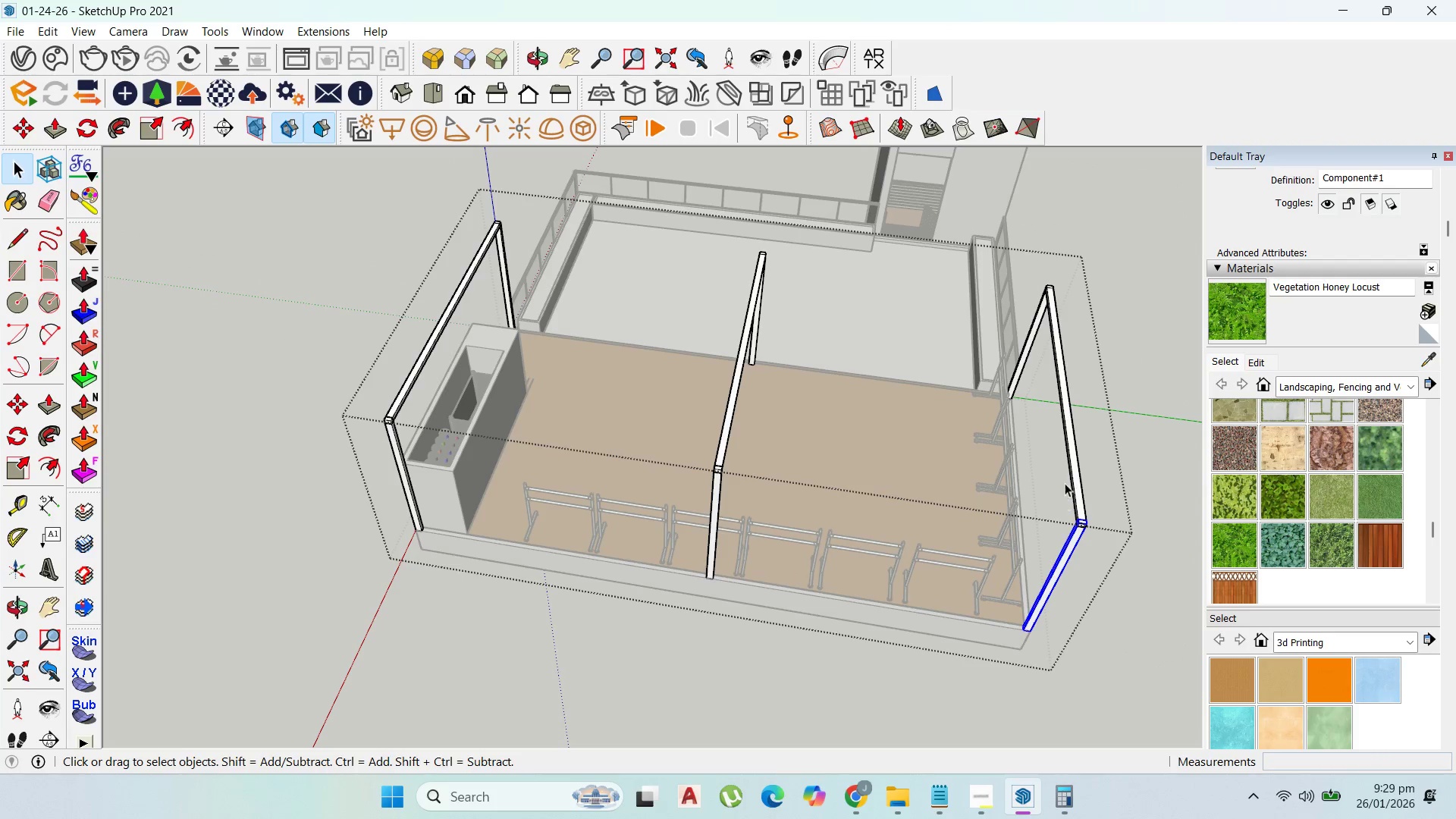 
hold_key(key=ShiftLeft, duration=1.52)
left_click([1033, 321])
 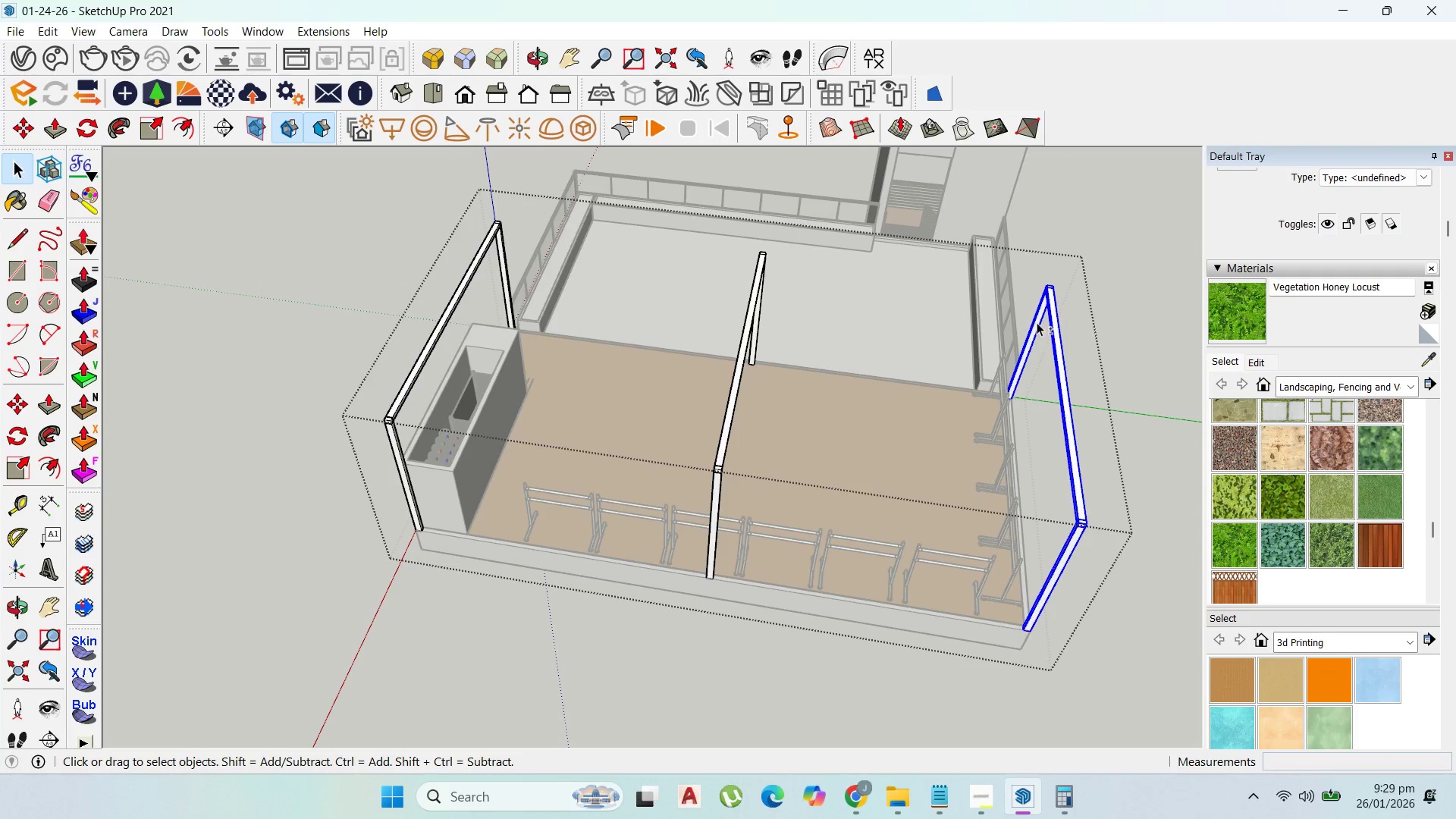 
key(Shift+ShiftLeft)
 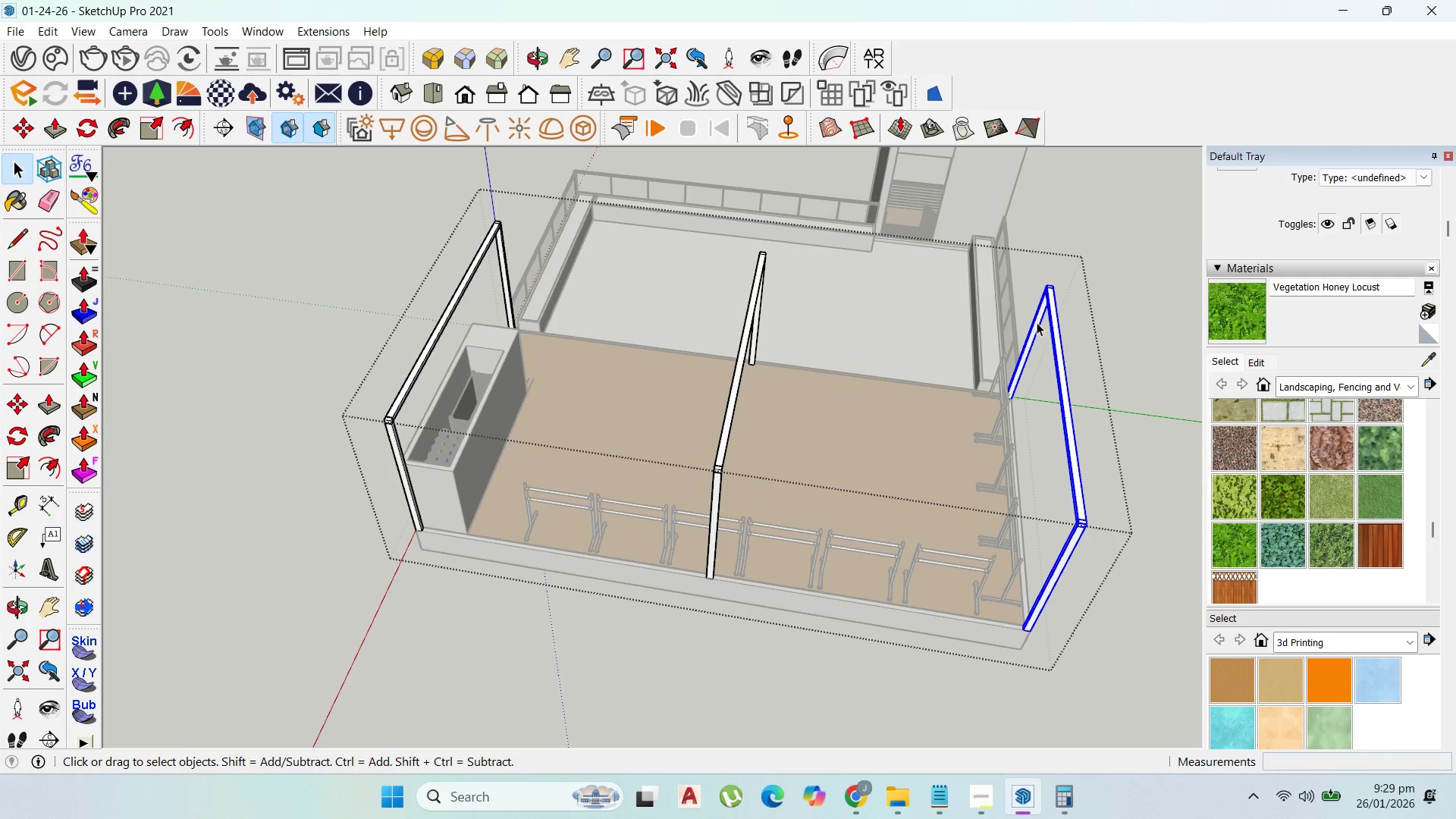 
key(Shift+ShiftLeft)
 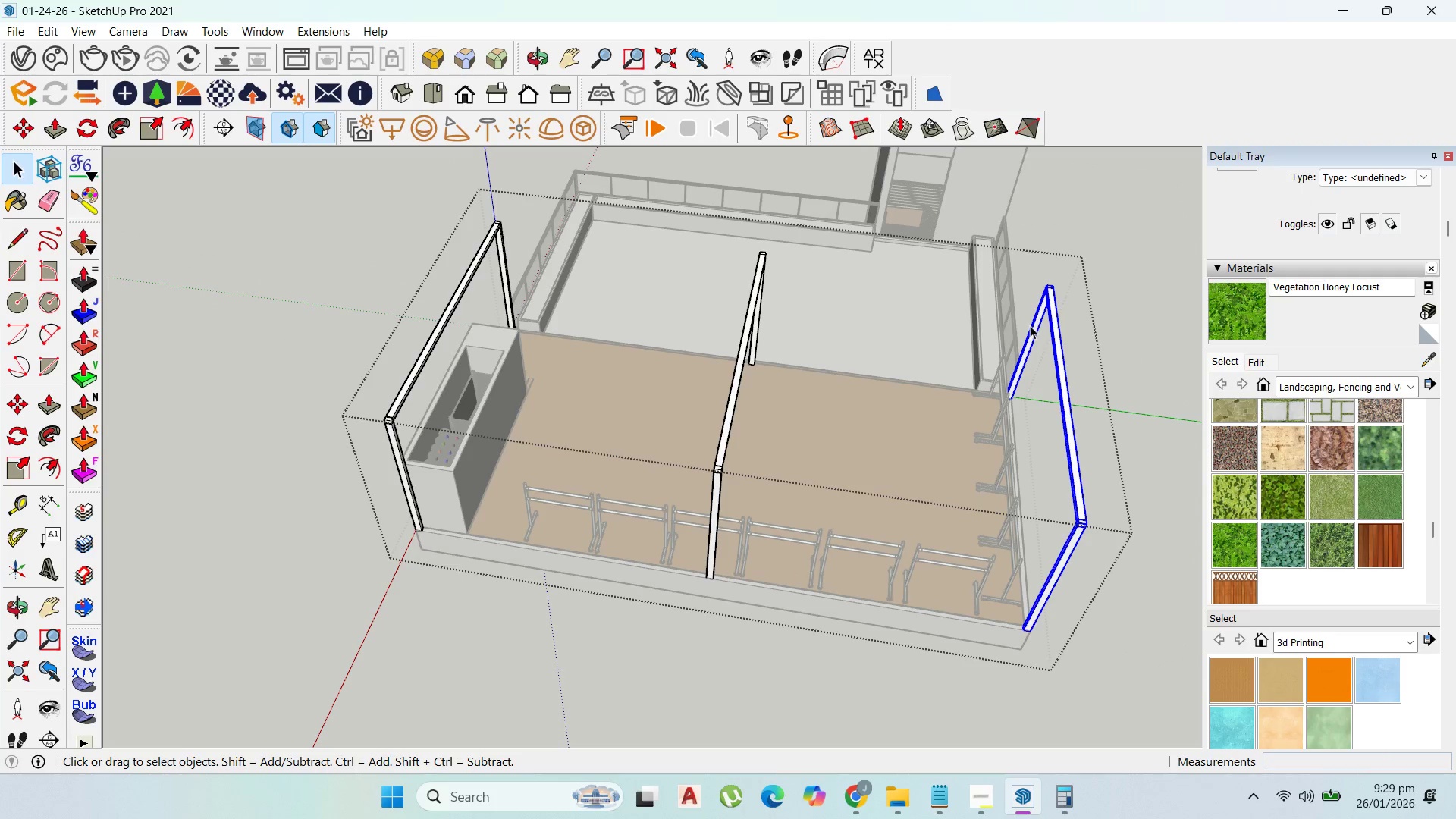 
key(Delete)
 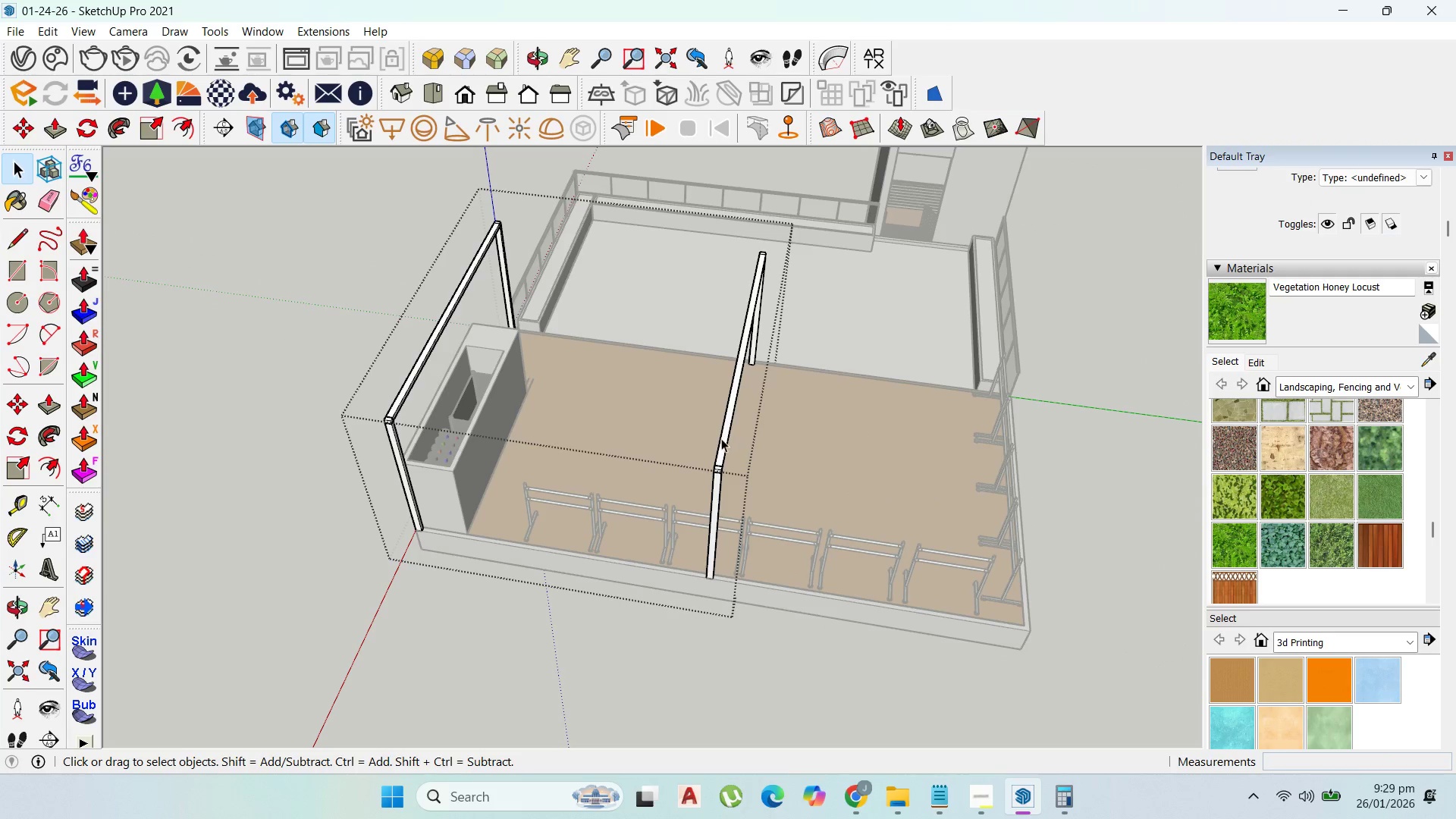 
left_click([721, 438])
 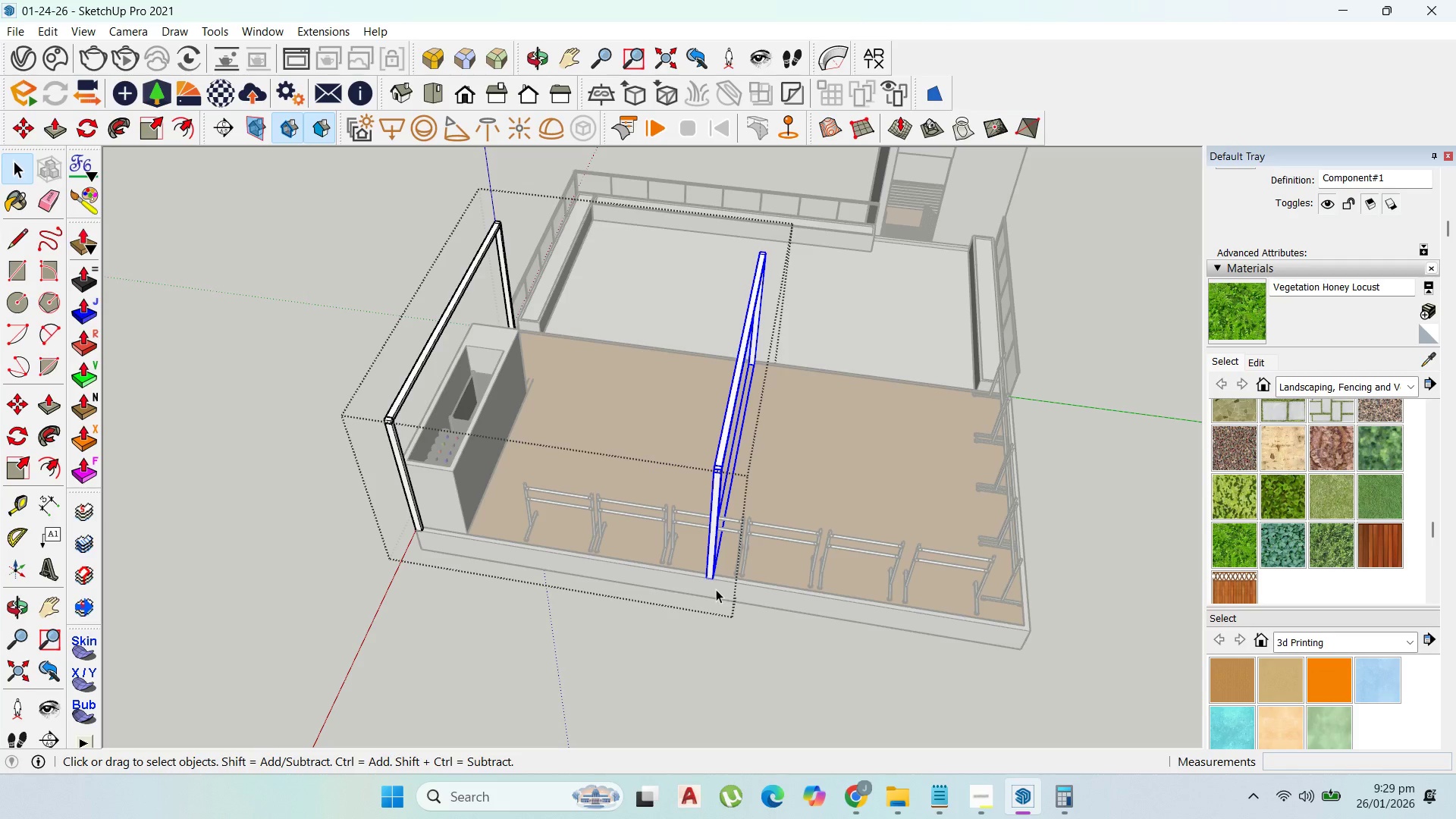 
key(M)
 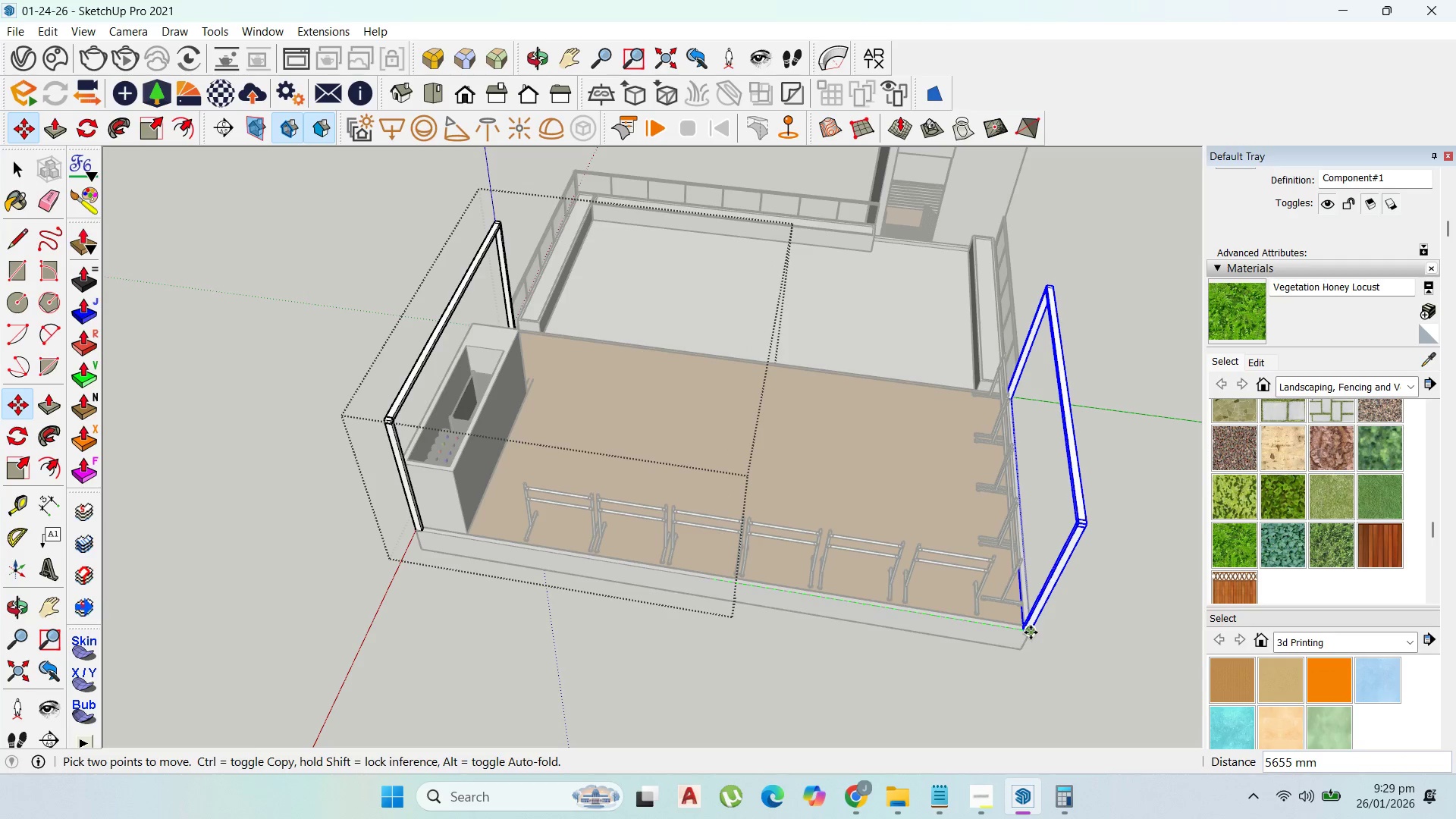 
left_click([1029, 632])
 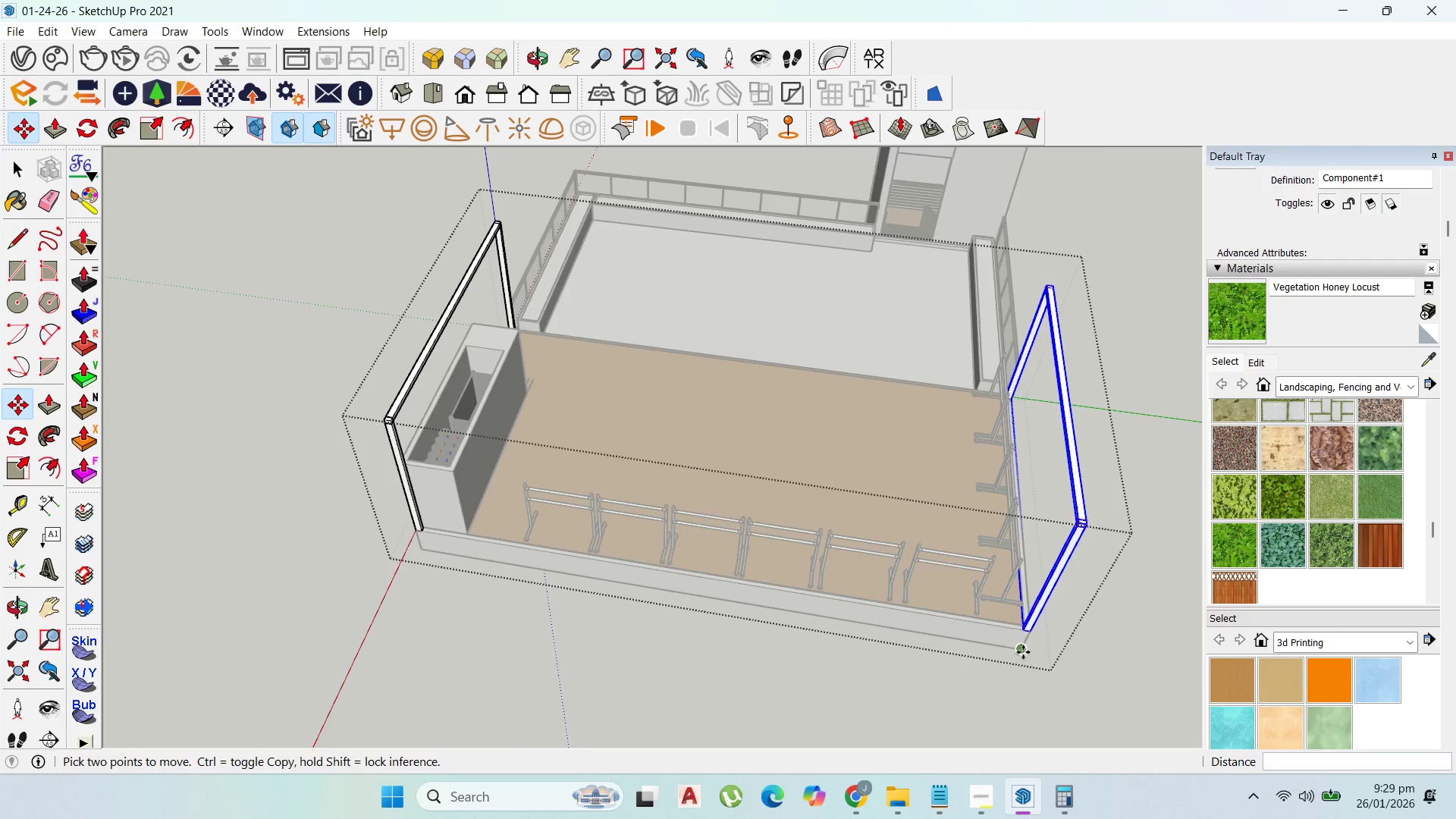 
scroll: coordinate [1031, 623], scroll_direction: up, amount: 7.0
 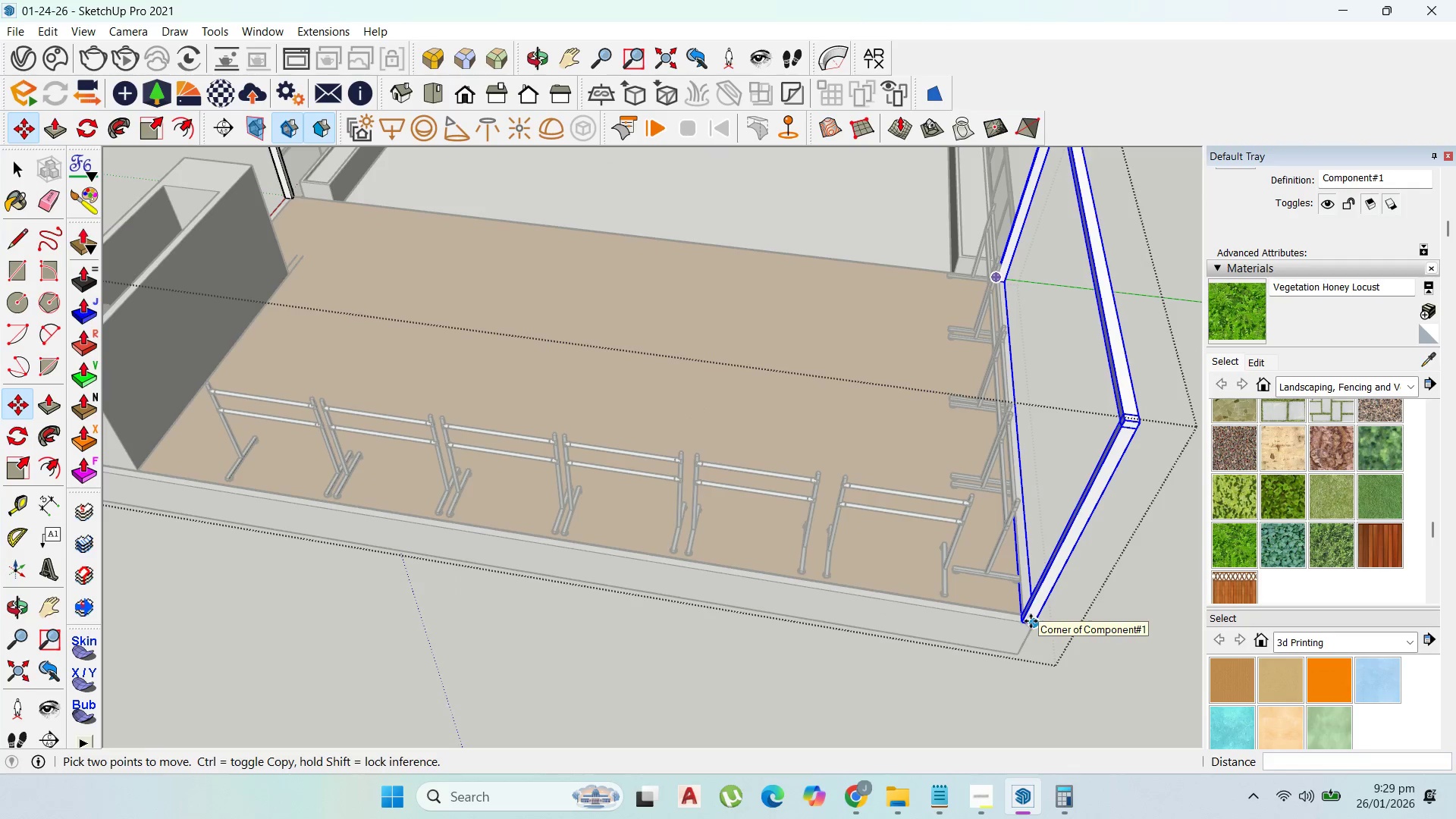 
key(Control+ControlLeft)
 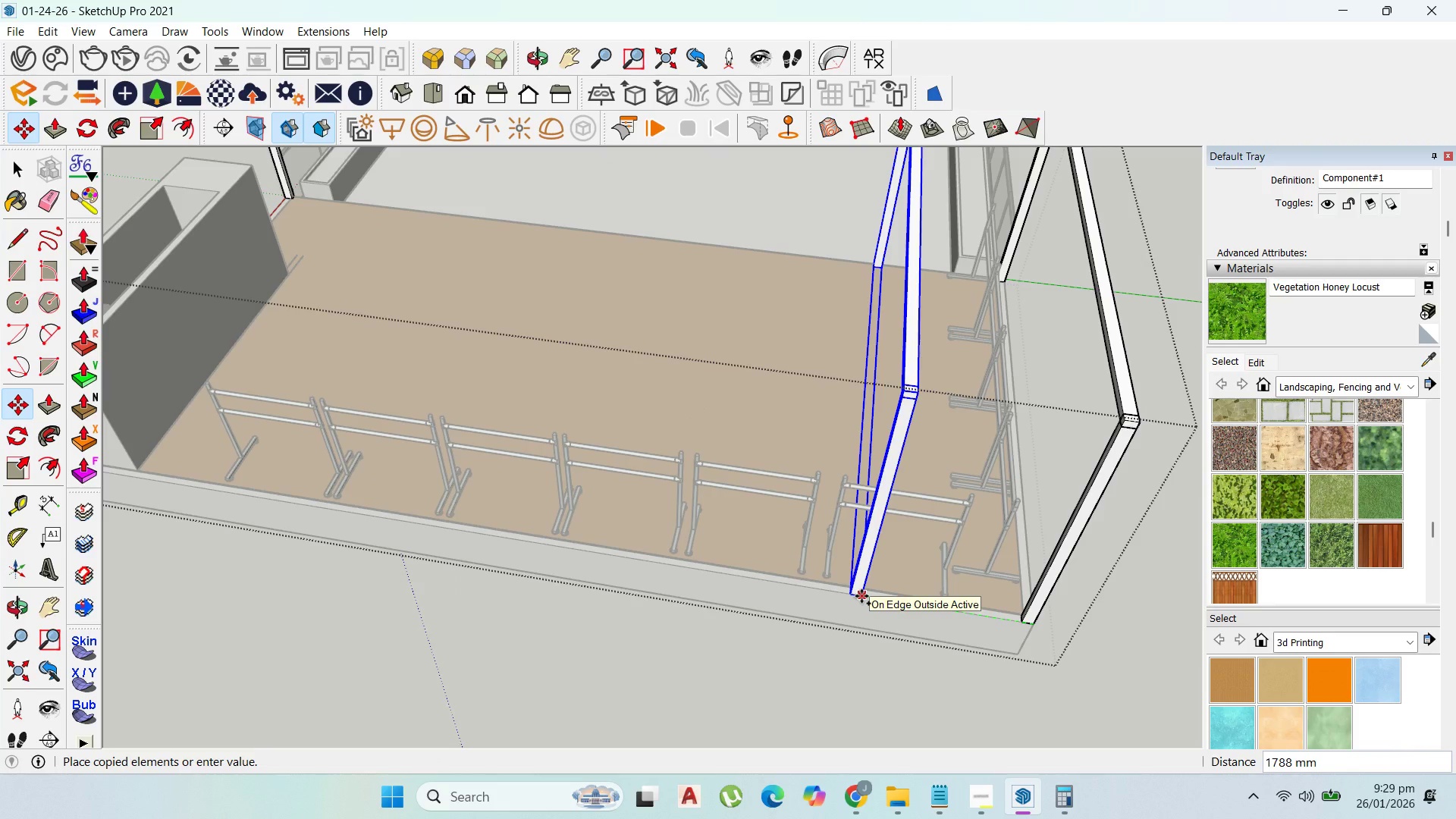 
type(2.85)
 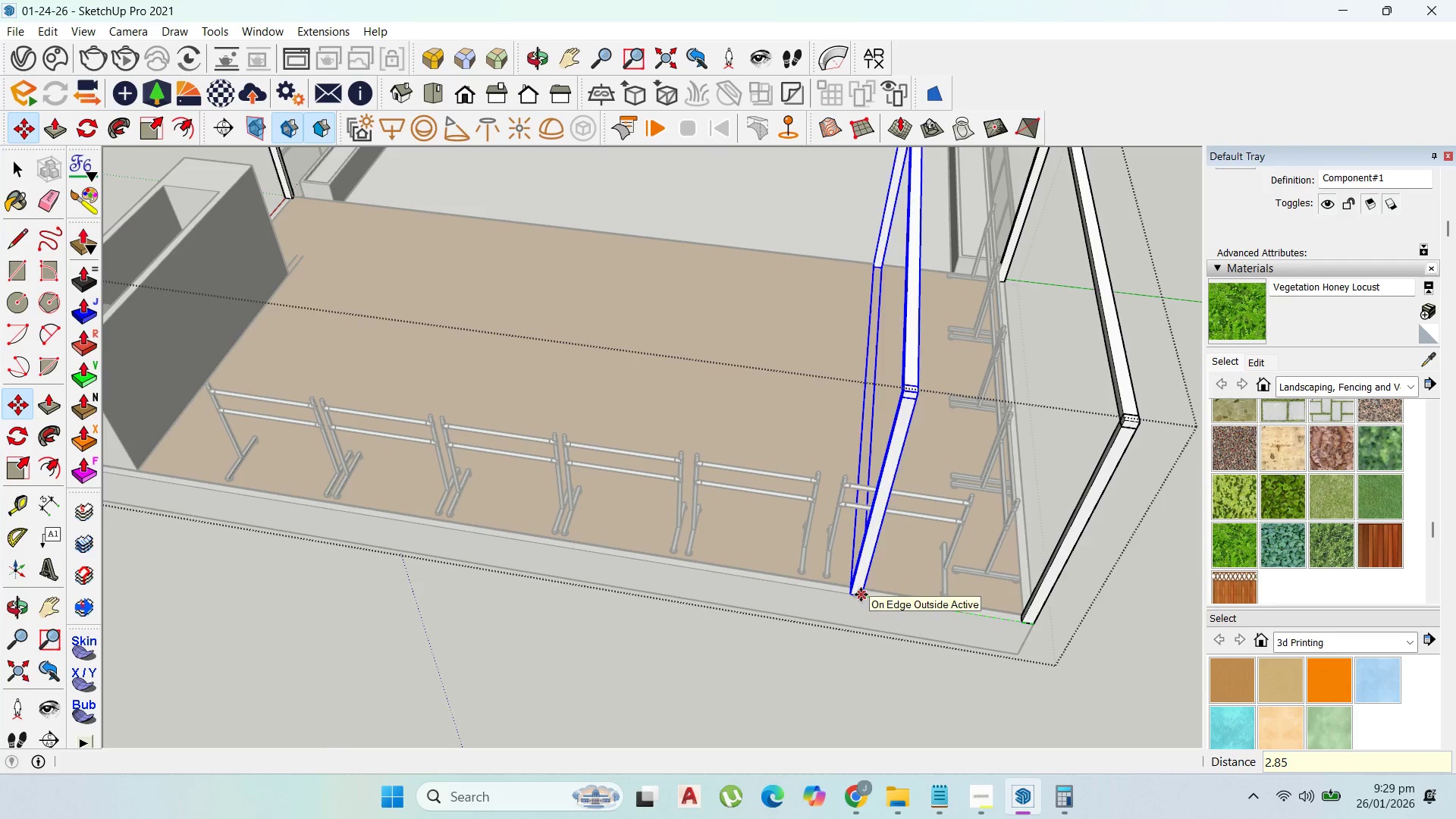 
key(Enter)
 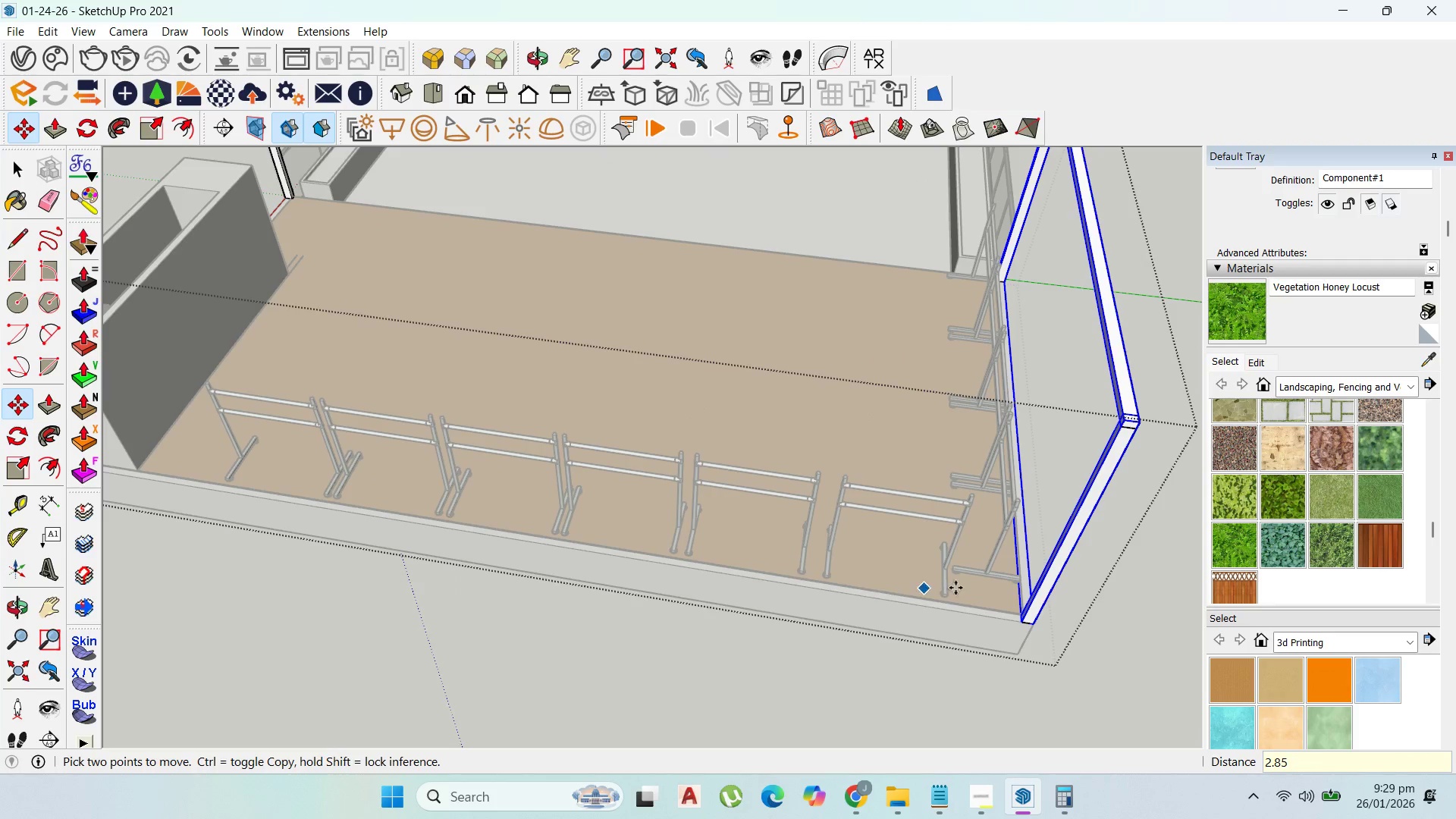 
key(Control+Z)
 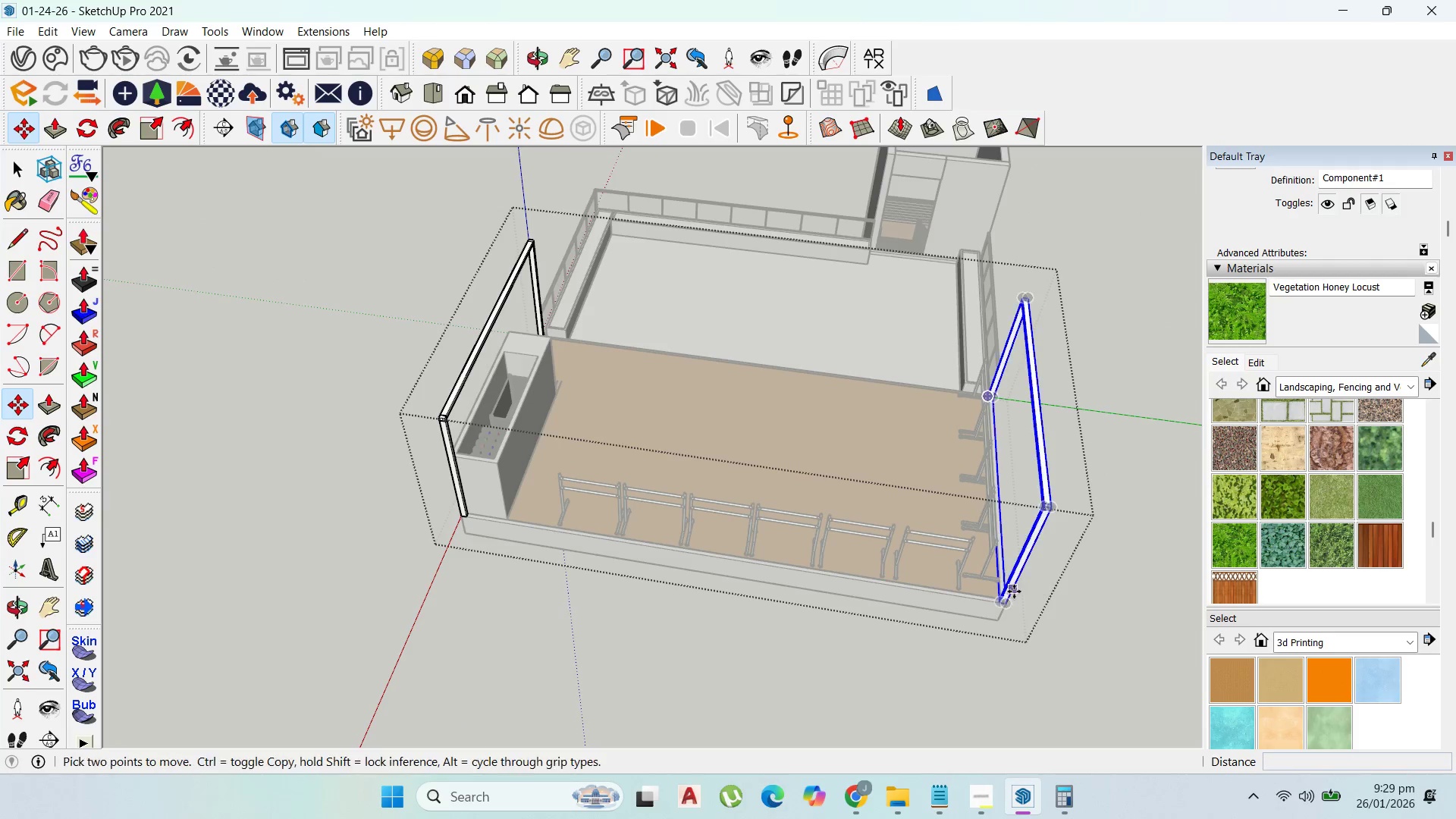 
scroll: coordinate [975, 581], scroll_direction: down, amount: 7.0
 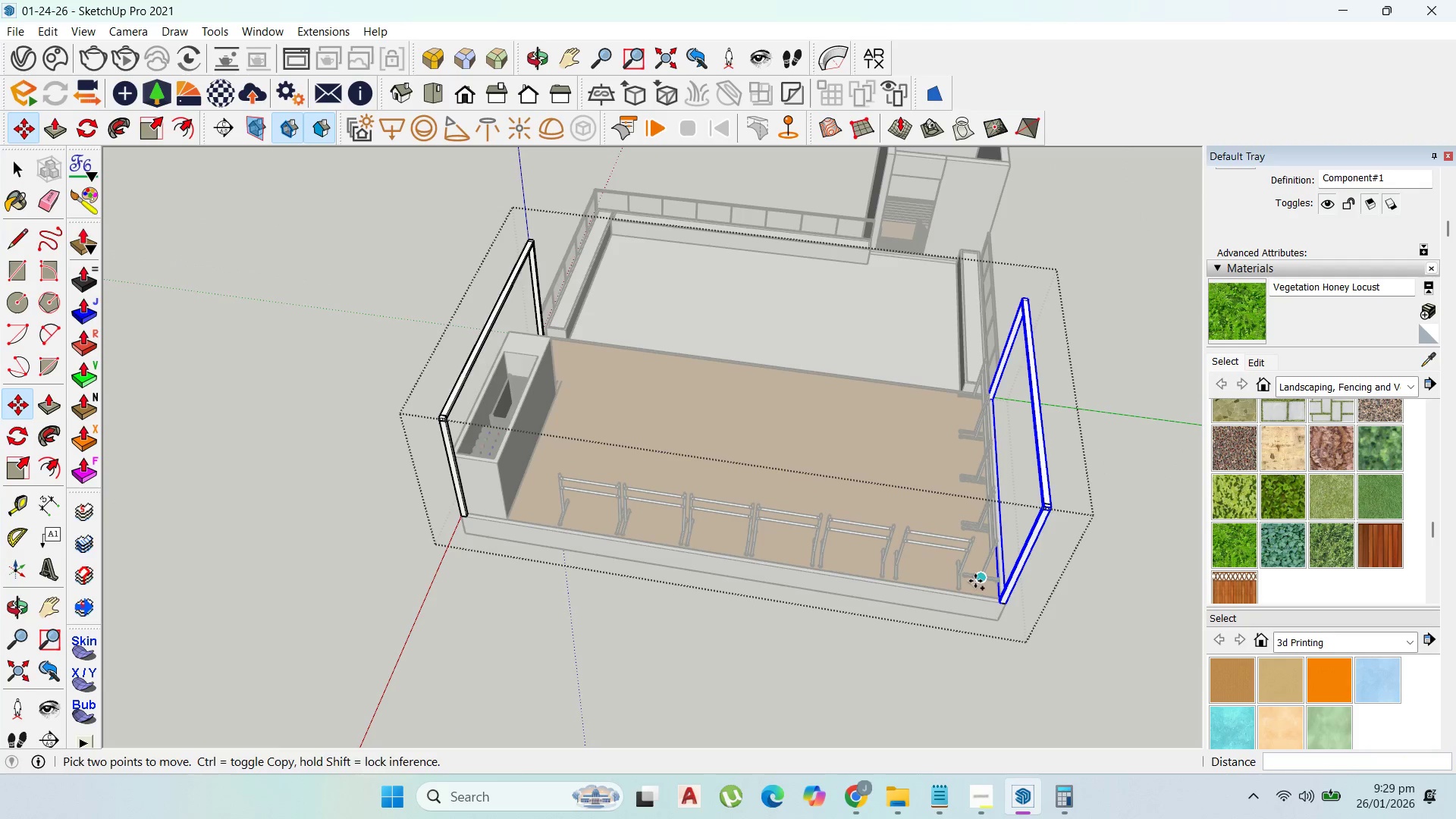 
scroll: coordinate [1012, 592], scroll_direction: up, amount: 3.0
 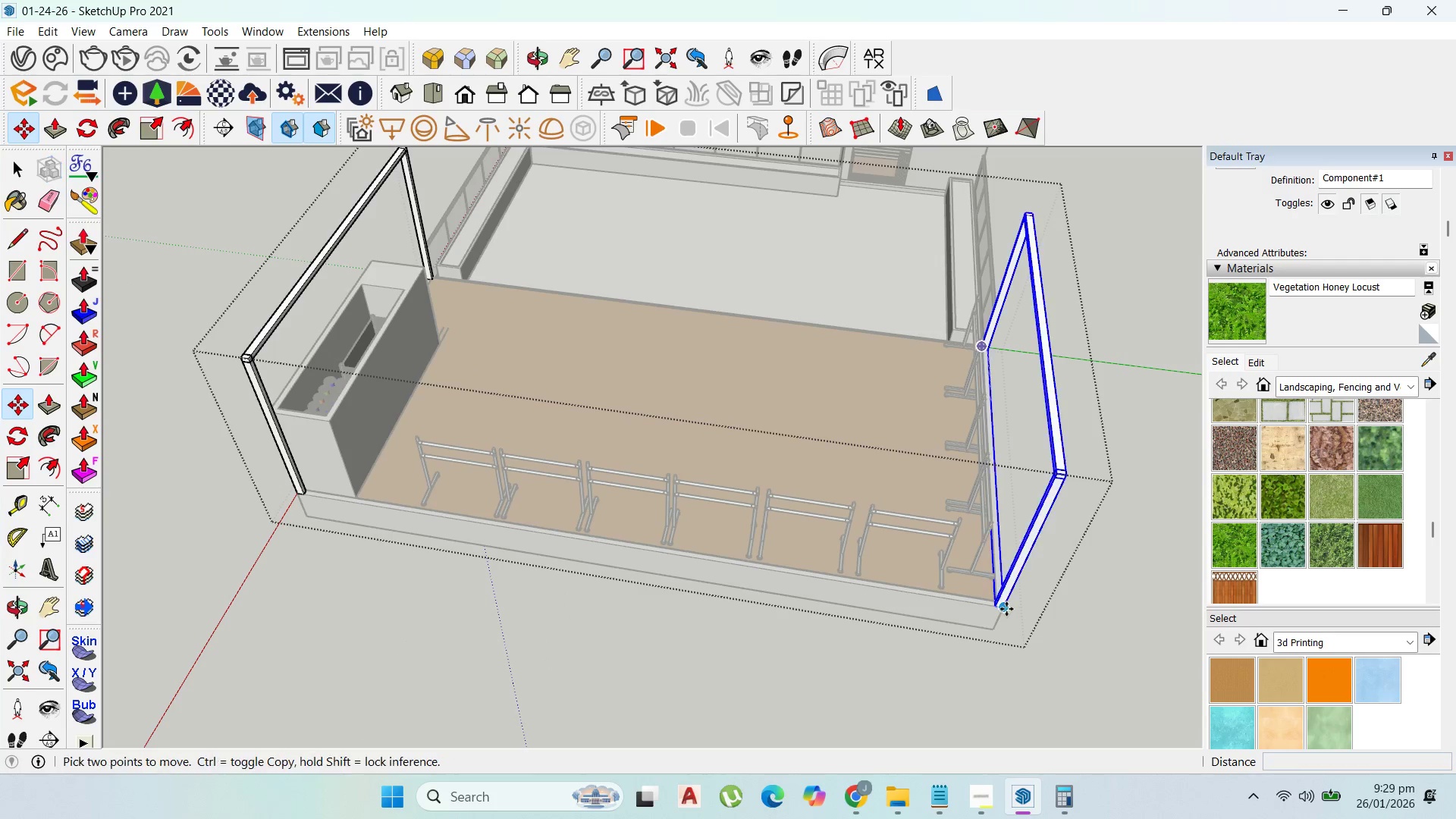 
key(Control+ControlLeft)
 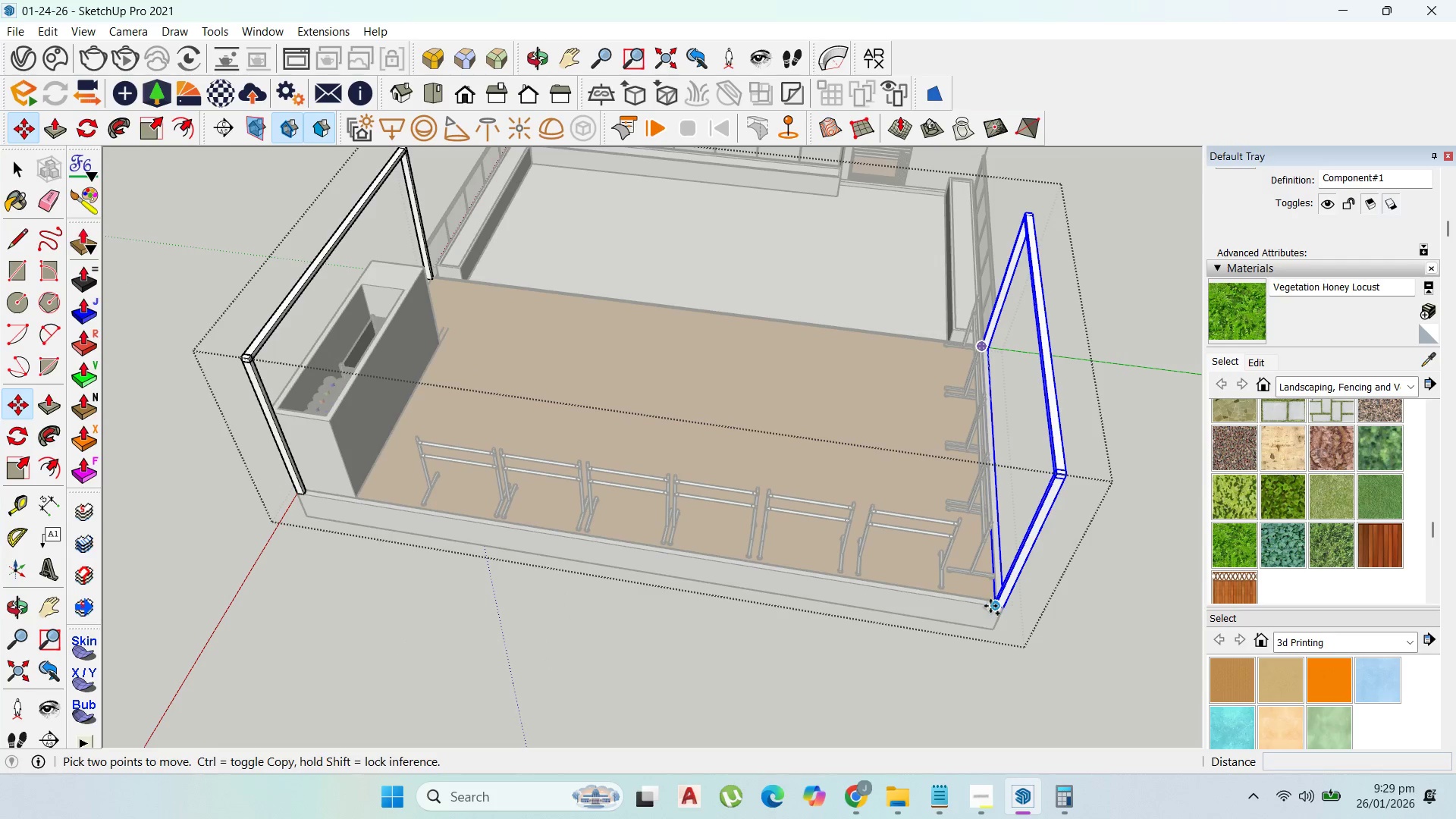 
left_click([990, 606])
 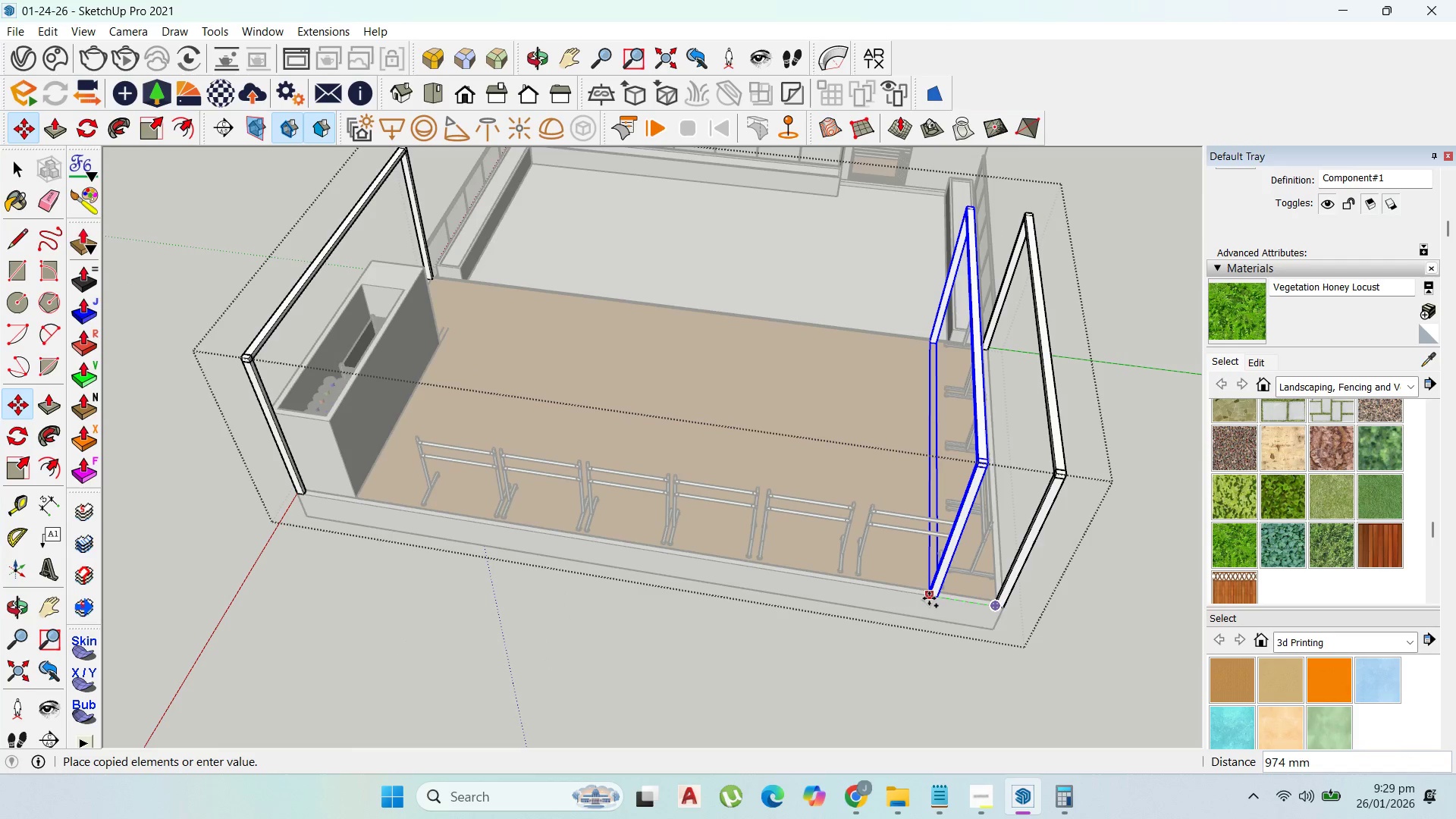 
key(Escape)
 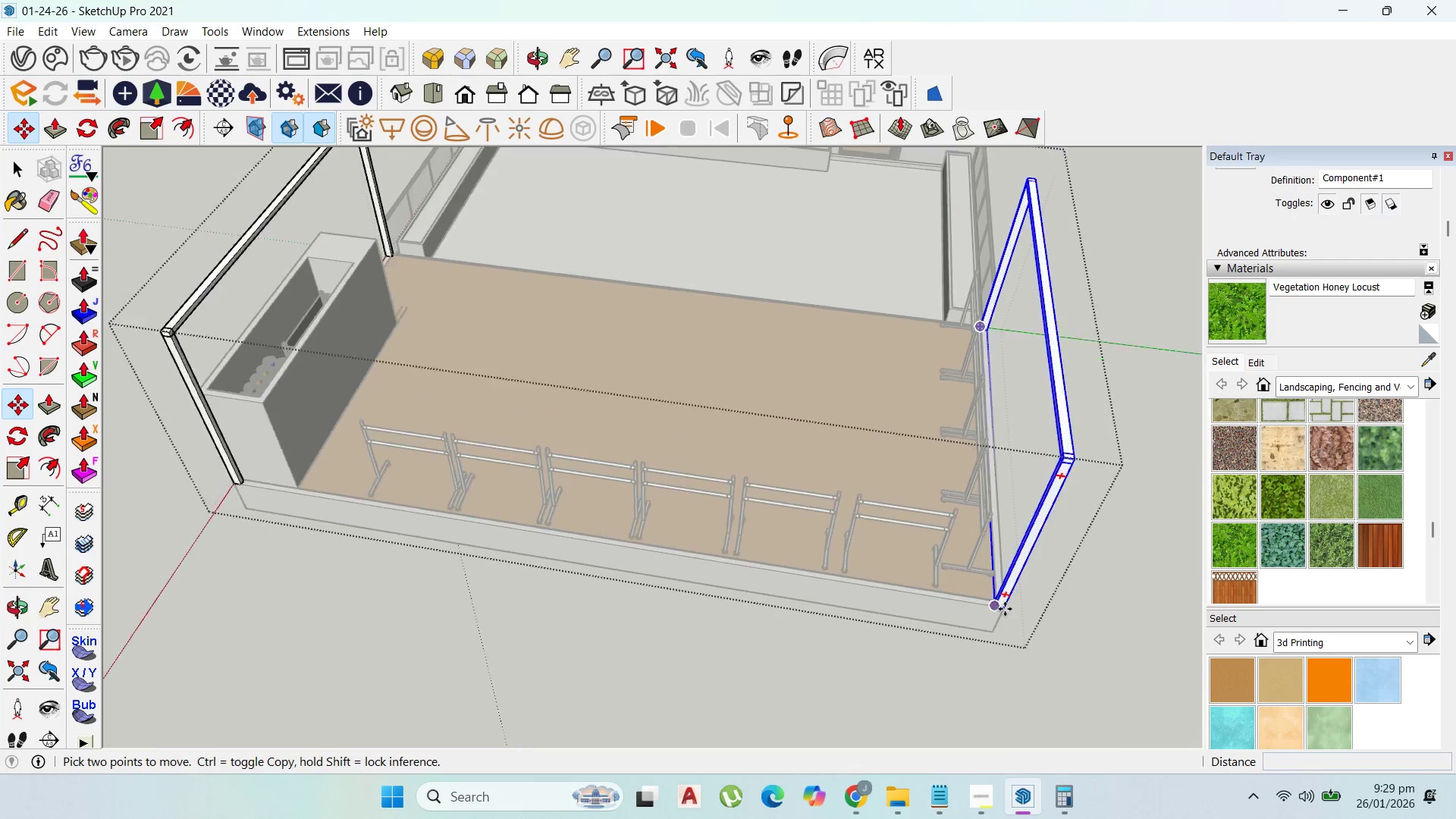 
scroll: coordinate [991, 607], scroll_direction: up, amount: 12.0
 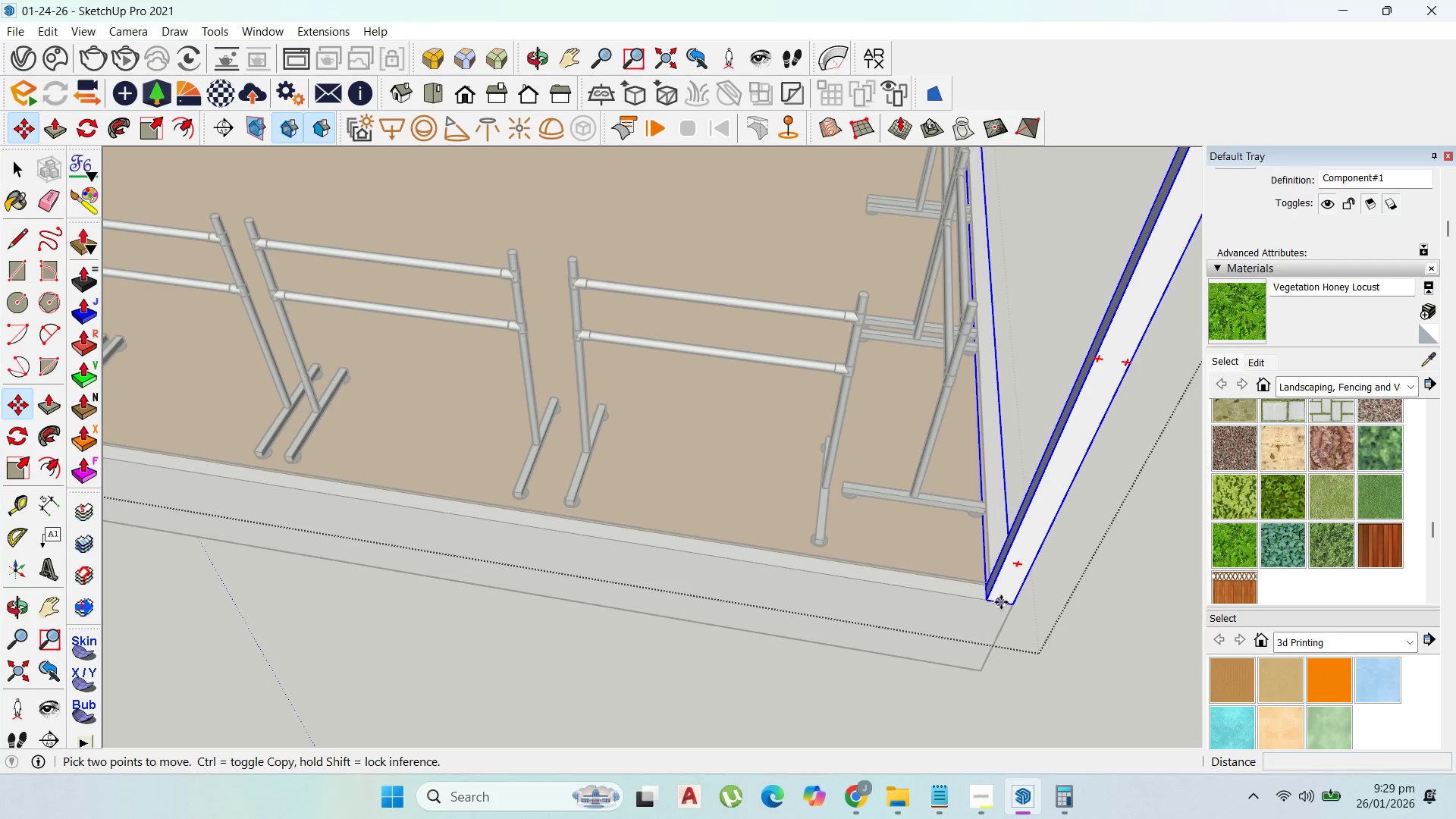 
left_click_drag(start_coordinate=[1001, 602], to_coordinate=[1005, 602])
 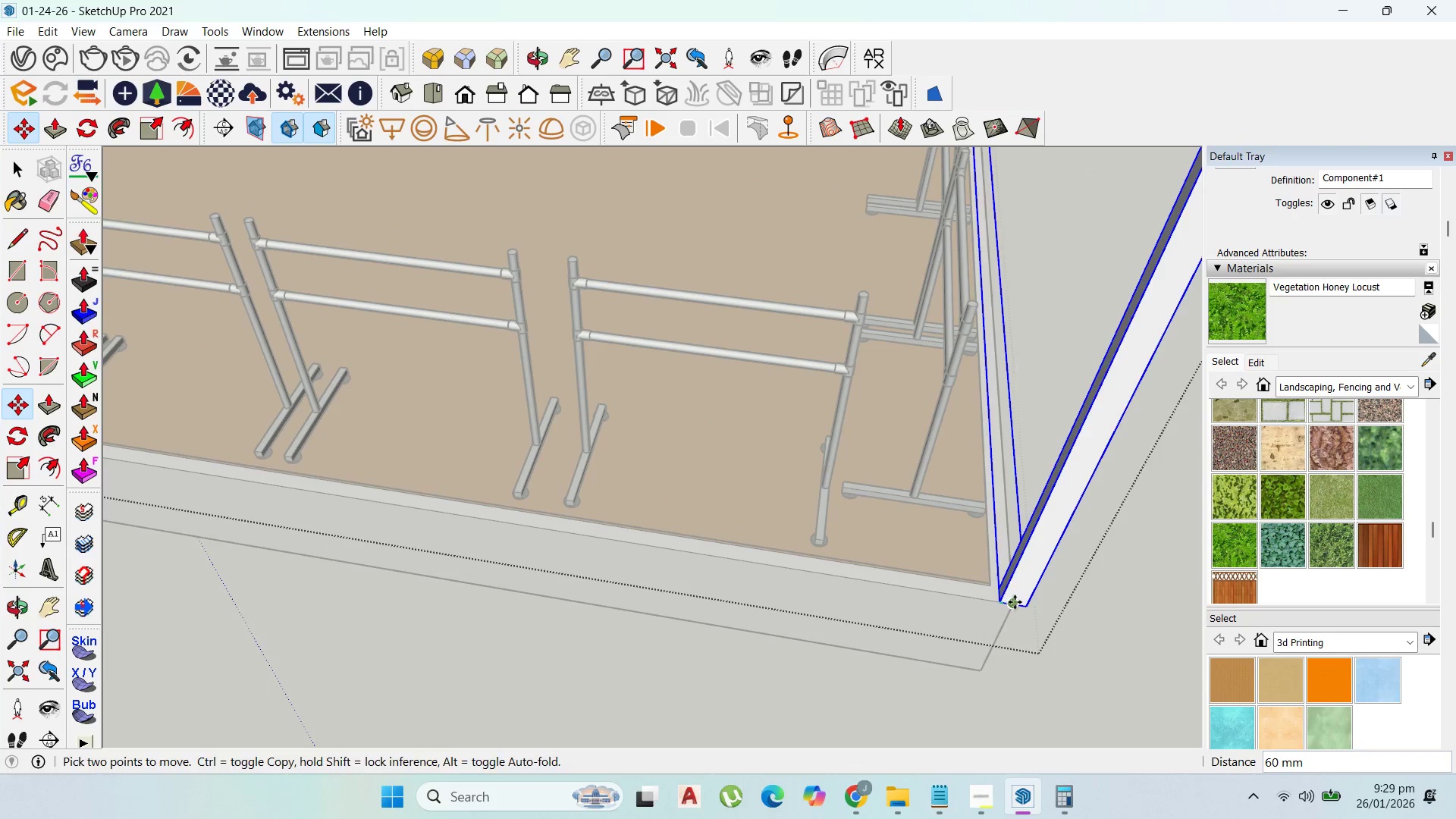 
left_click([1015, 602])
 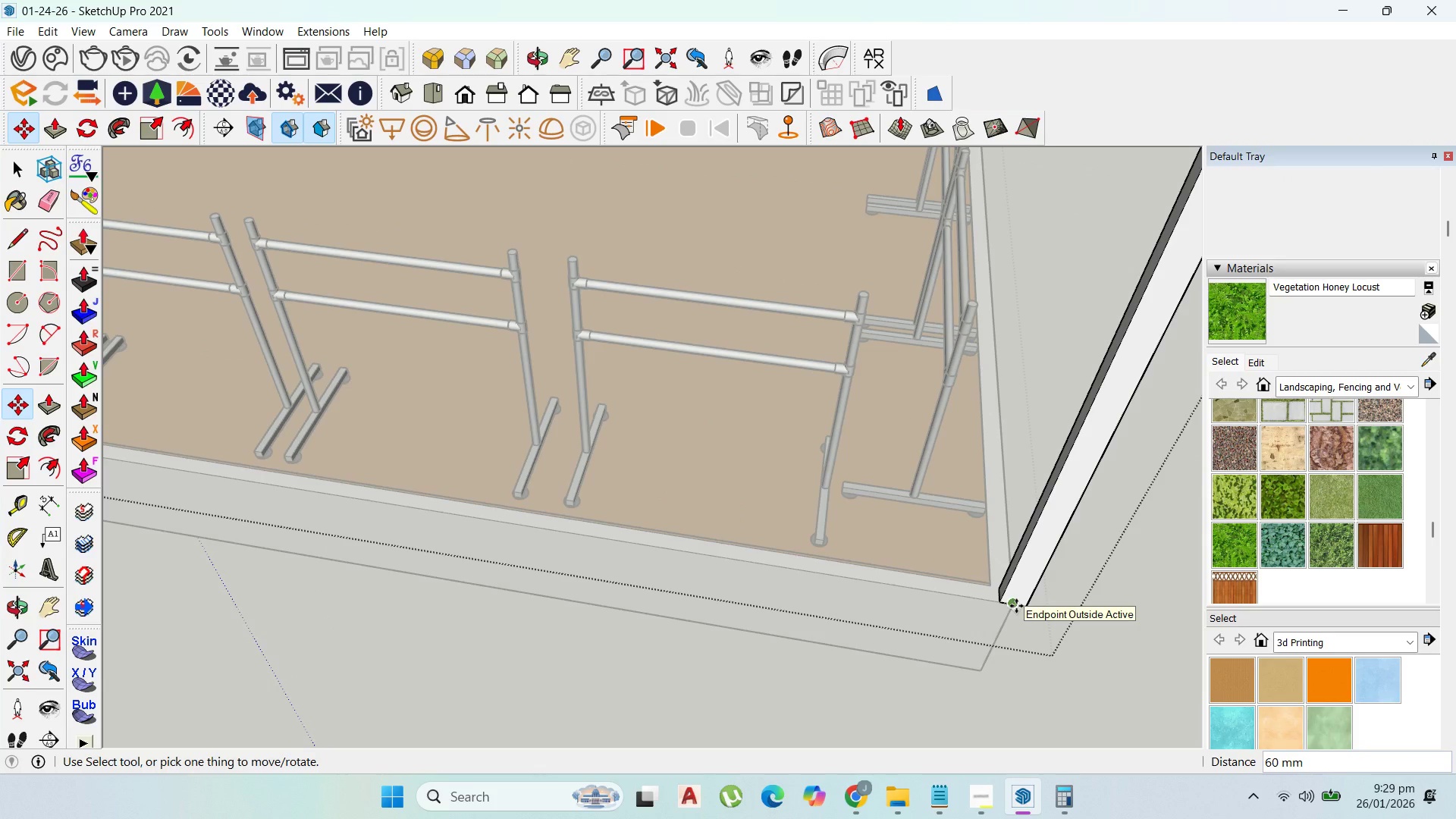 
key(Control+ControlLeft)
 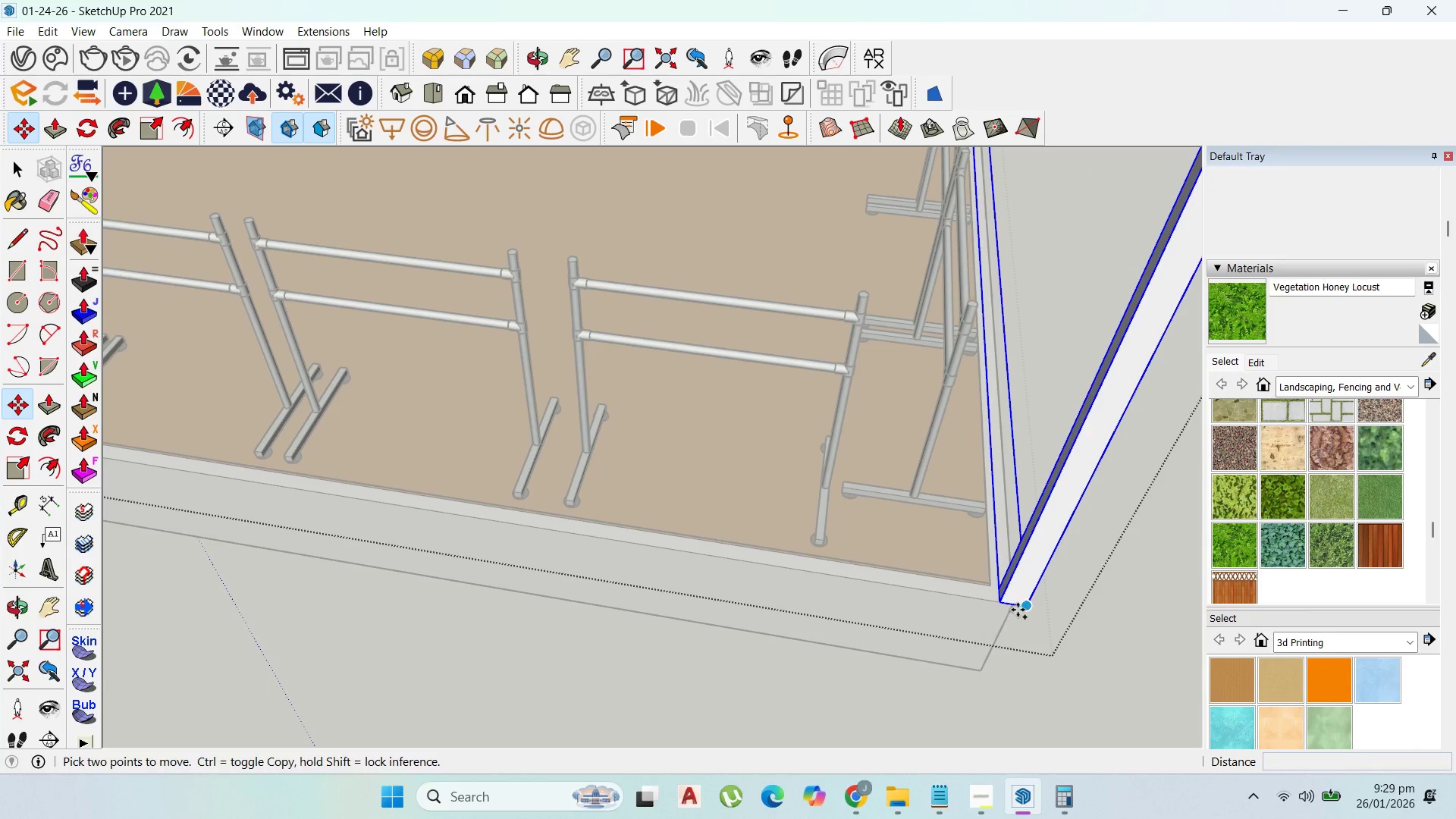 
left_click([1015, 607])
 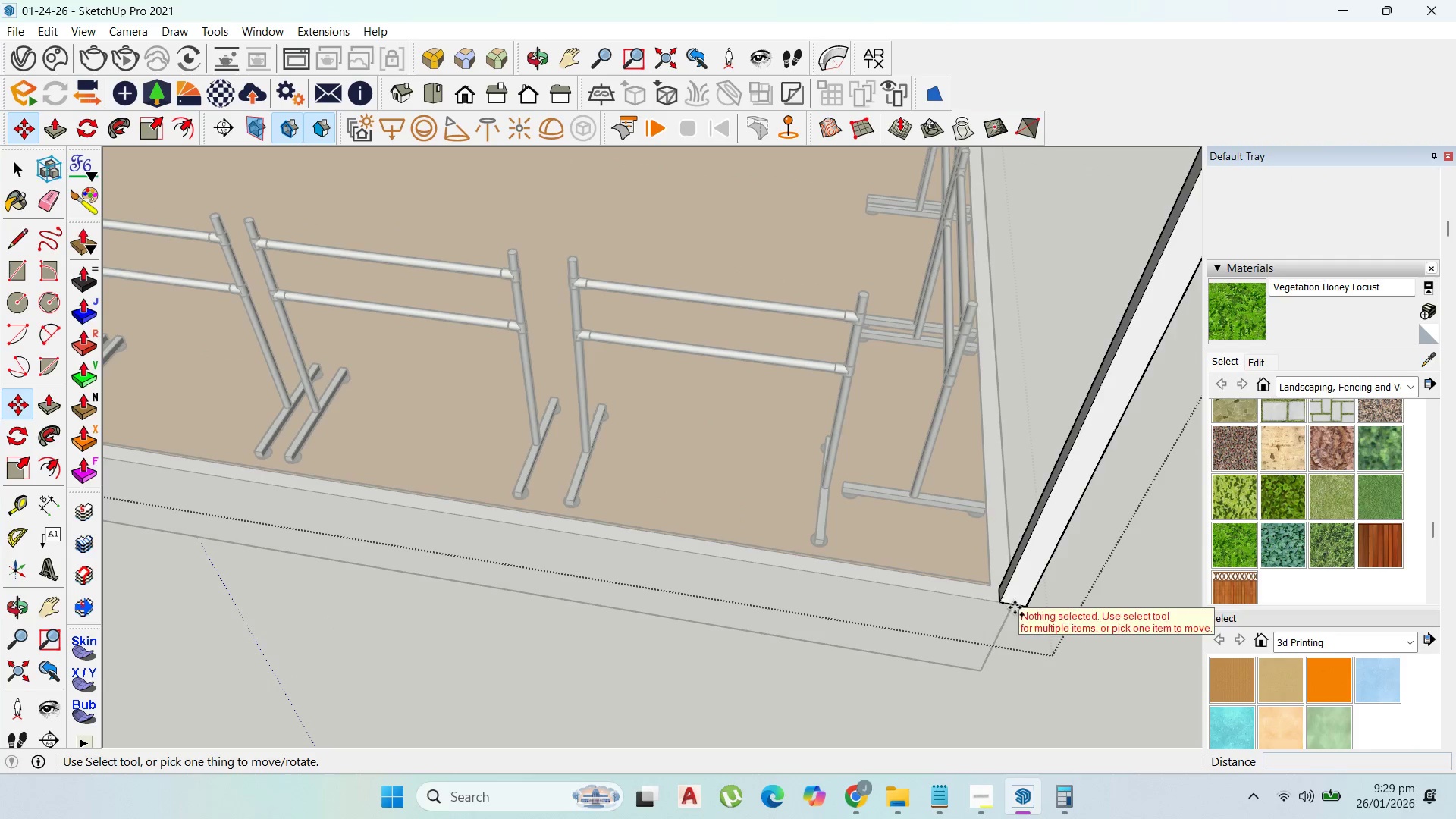 
key(Control+ControlLeft)
 